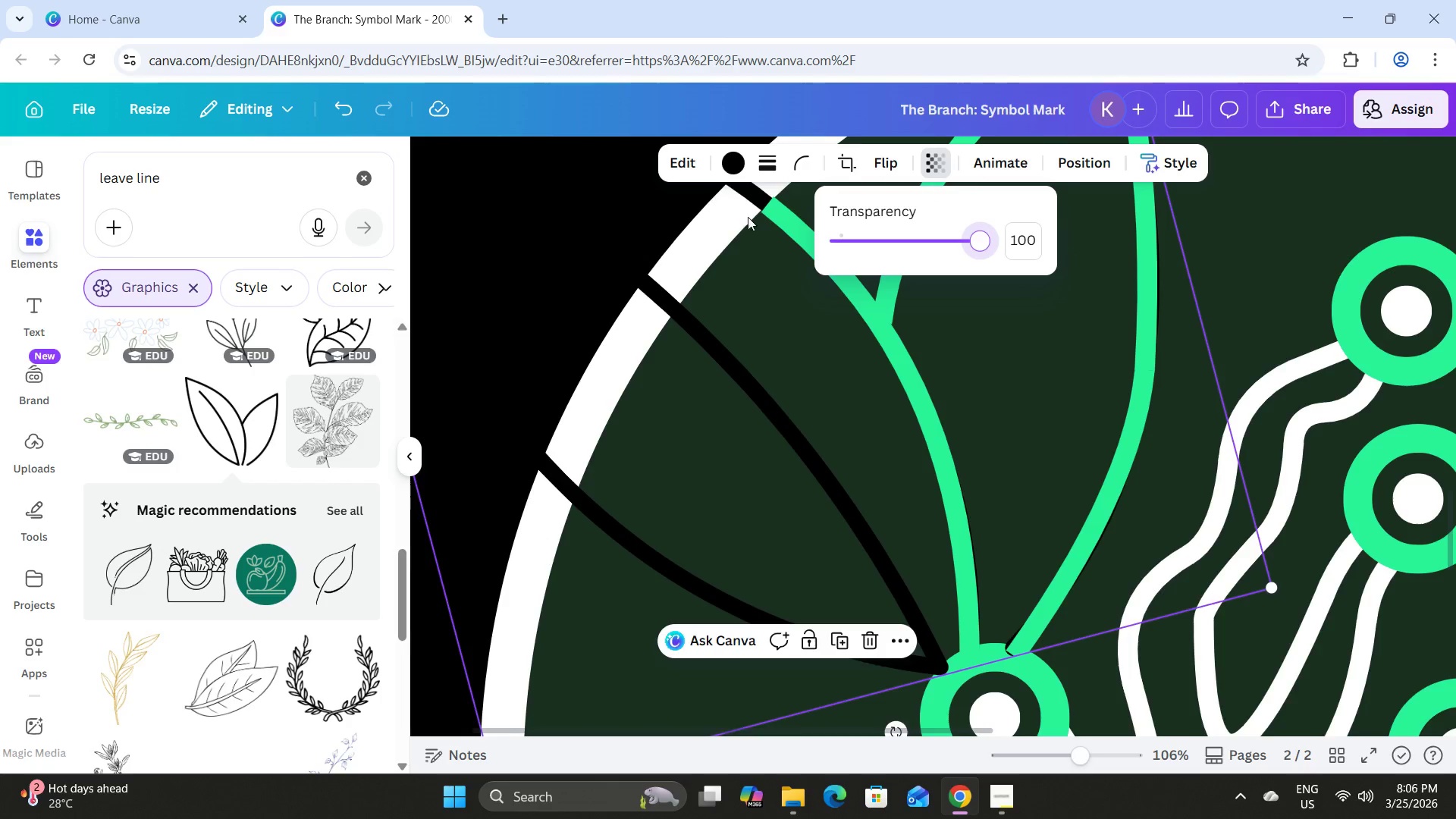 
scroll: coordinate [748, 217], scroll_direction: none, amount: 0.0
 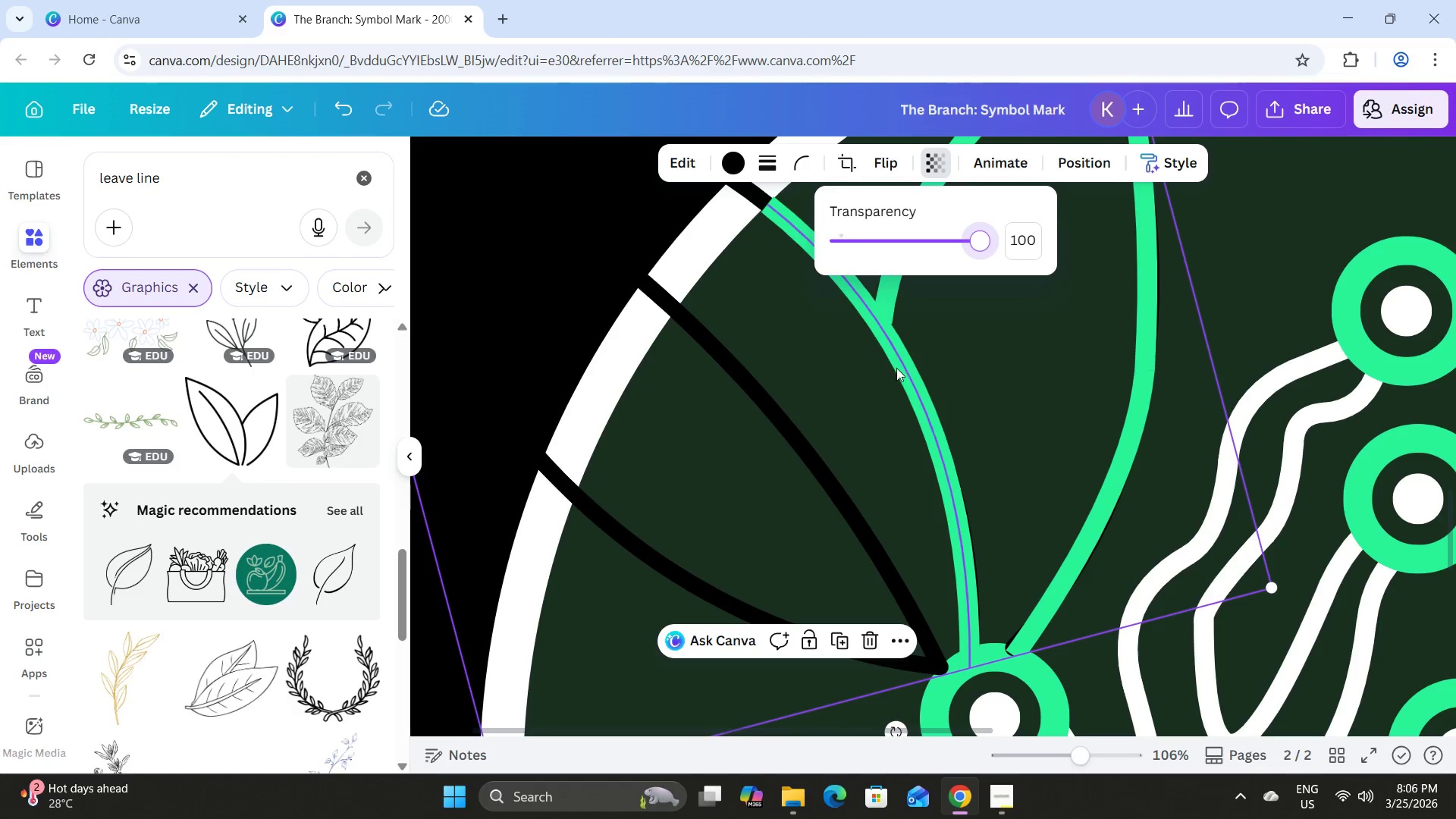 
left_click([899, 367])
 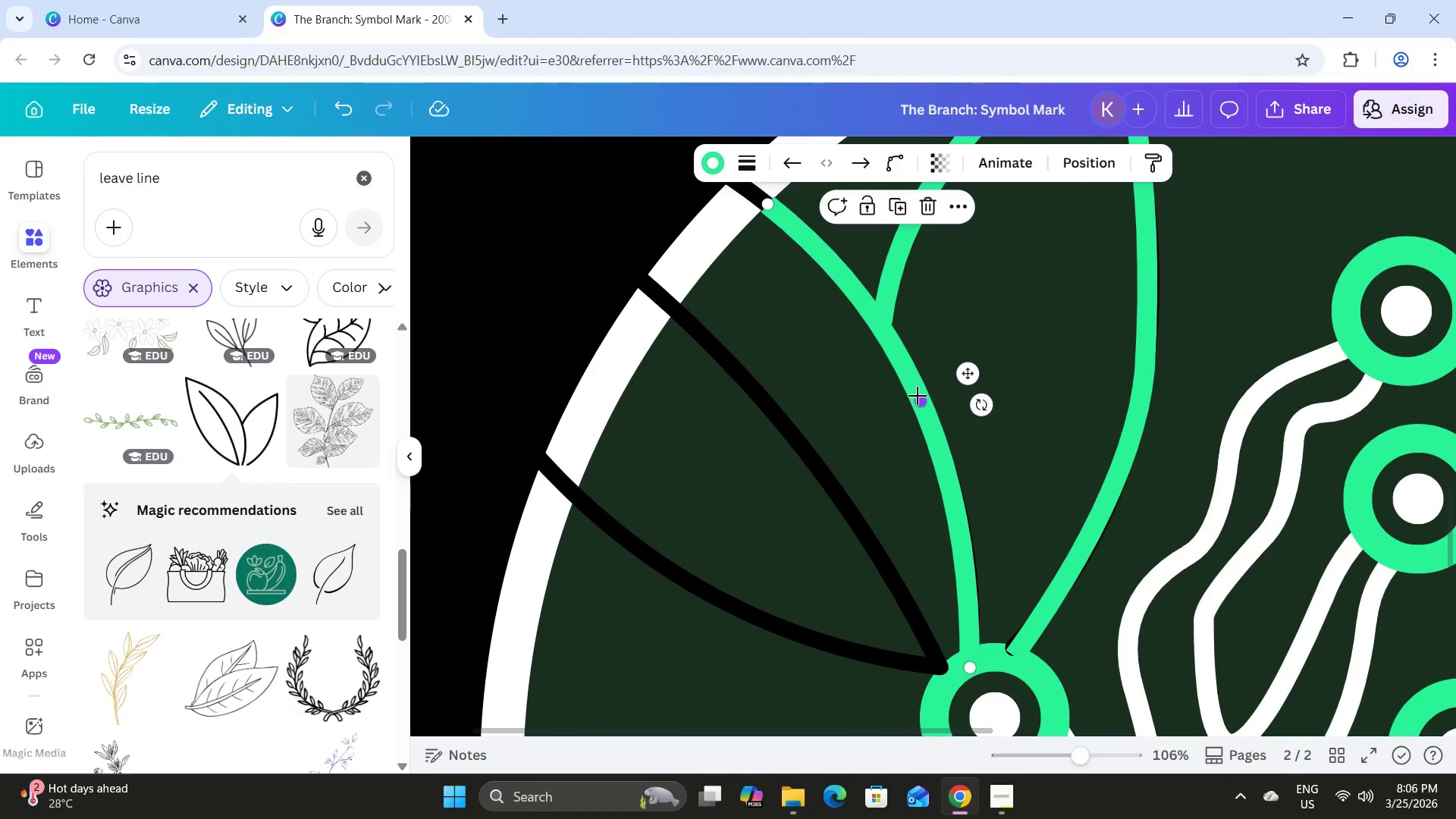 
left_click_drag(start_coordinate=[919, 399], to_coordinate=[952, 438])
 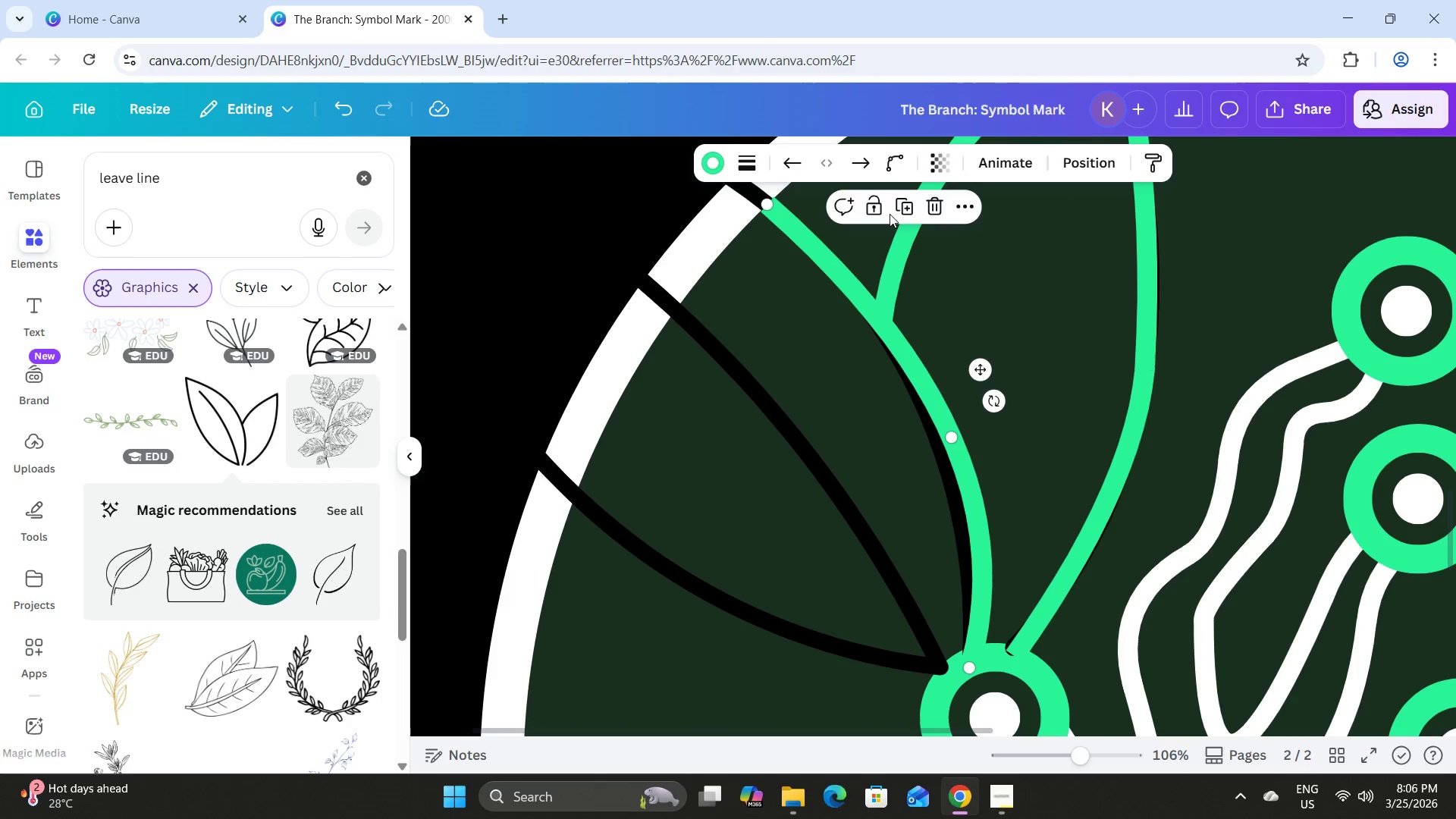 
left_click([904, 202])
 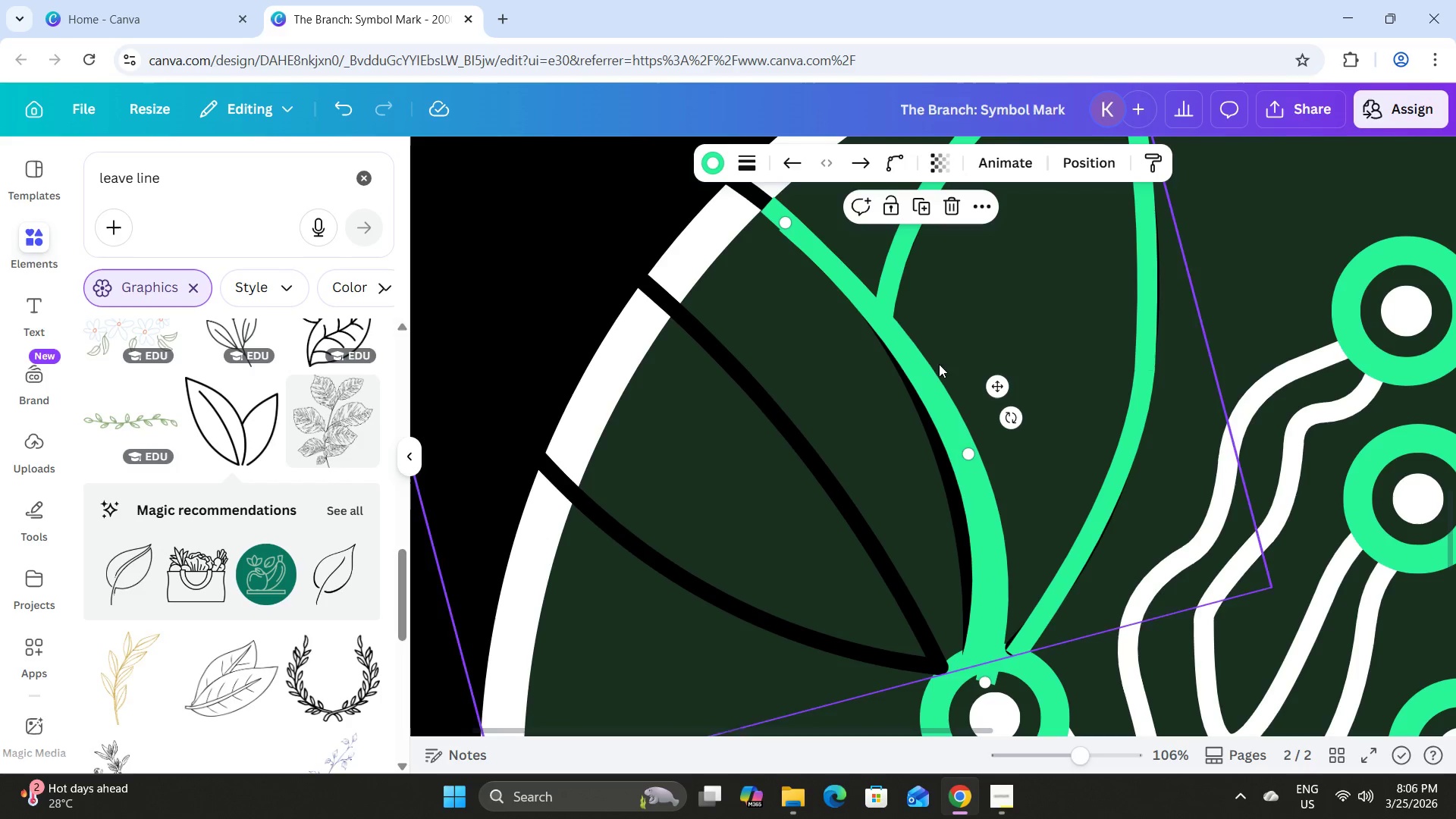 
left_click_drag(start_coordinate=[916, 387], to_coordinate=[782, 441])
 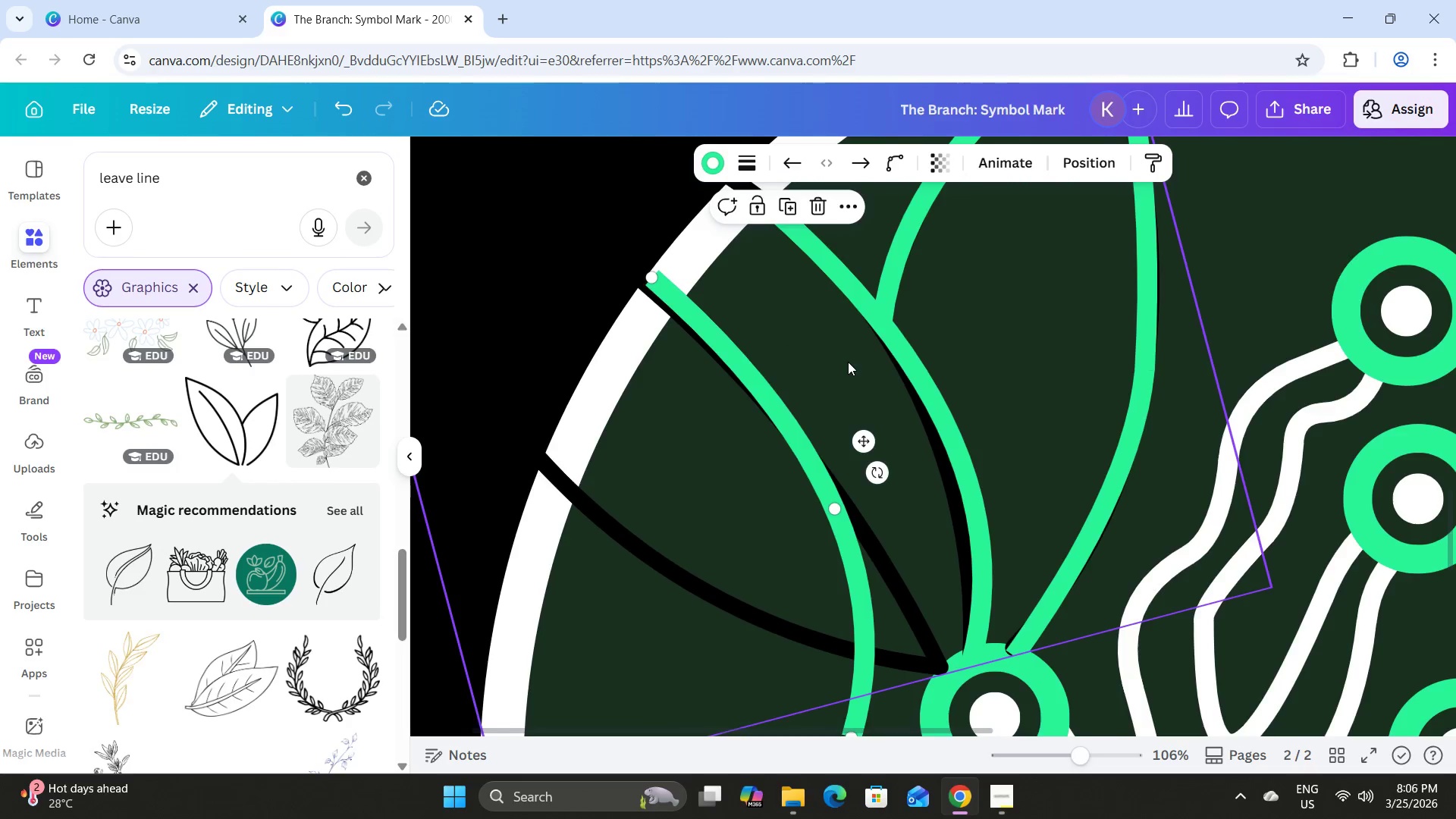 
scroll: coordinate [848, 362], scroll_direction: down, amount: 1.0
 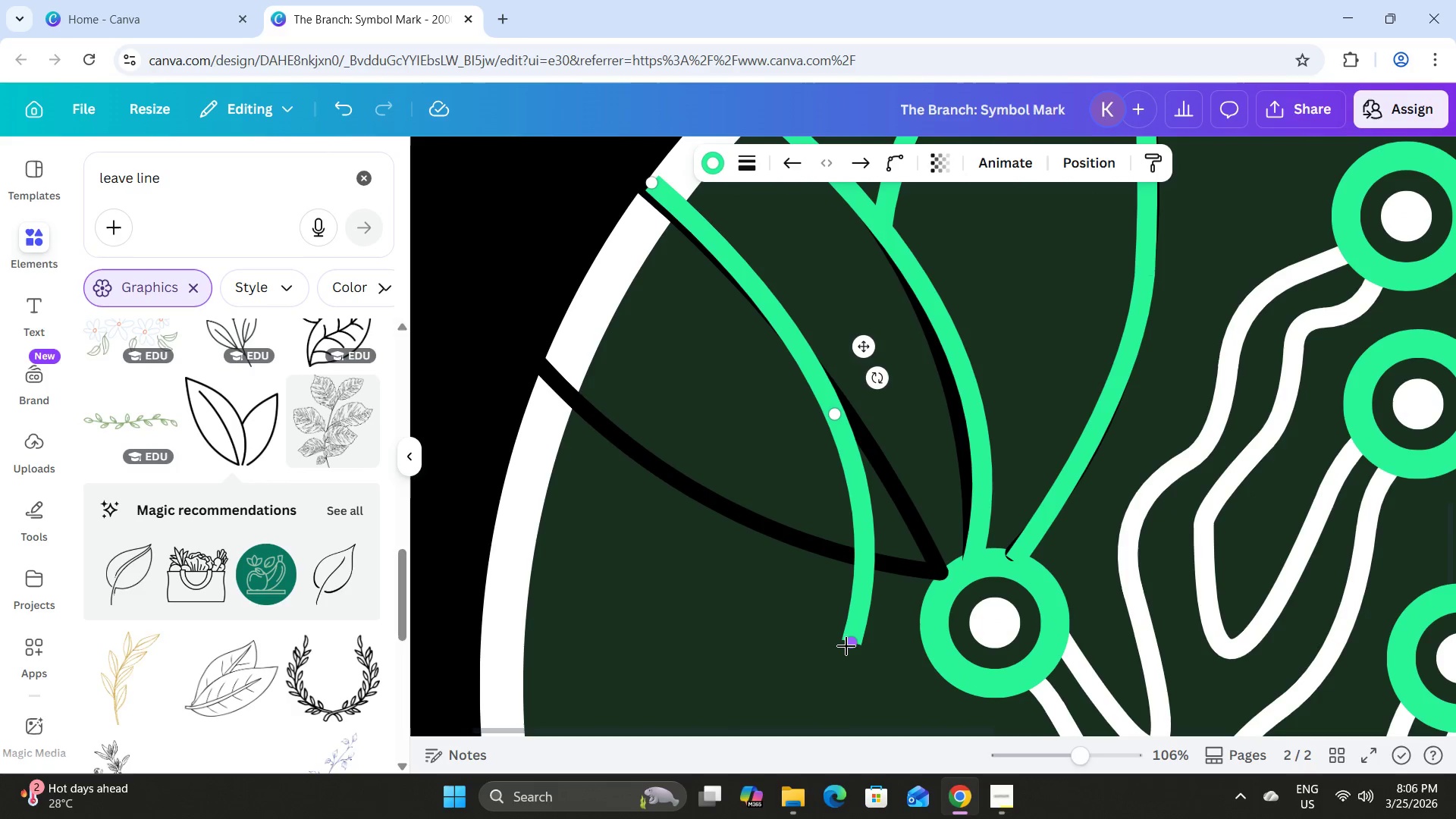 
left_click_drag(start_coordinate=[849, 645], to_coordinate=[934, 579])
 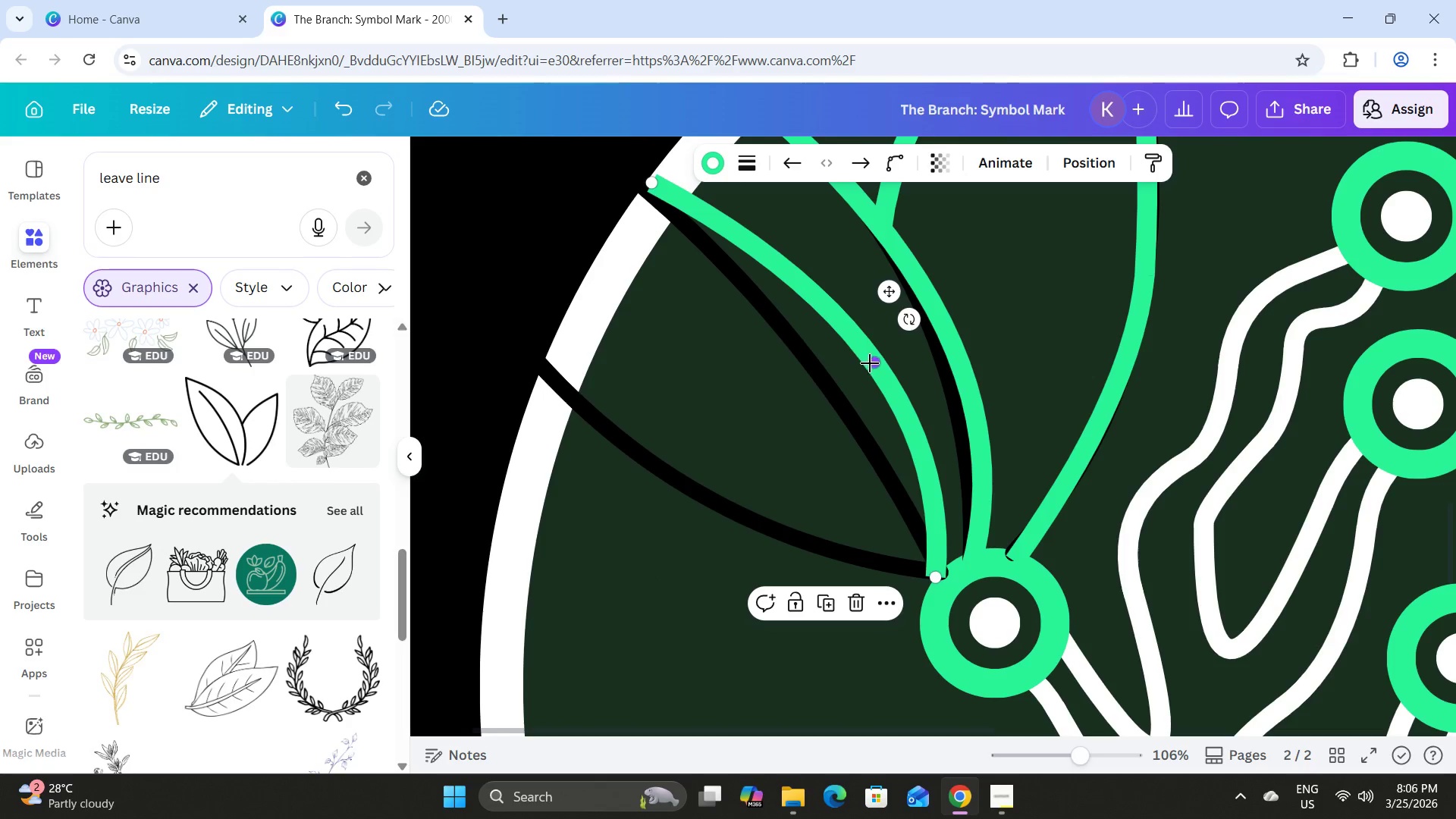 
left_click_drag(start_coordinate=[870, 363], to_coordinate=[762, 472])
 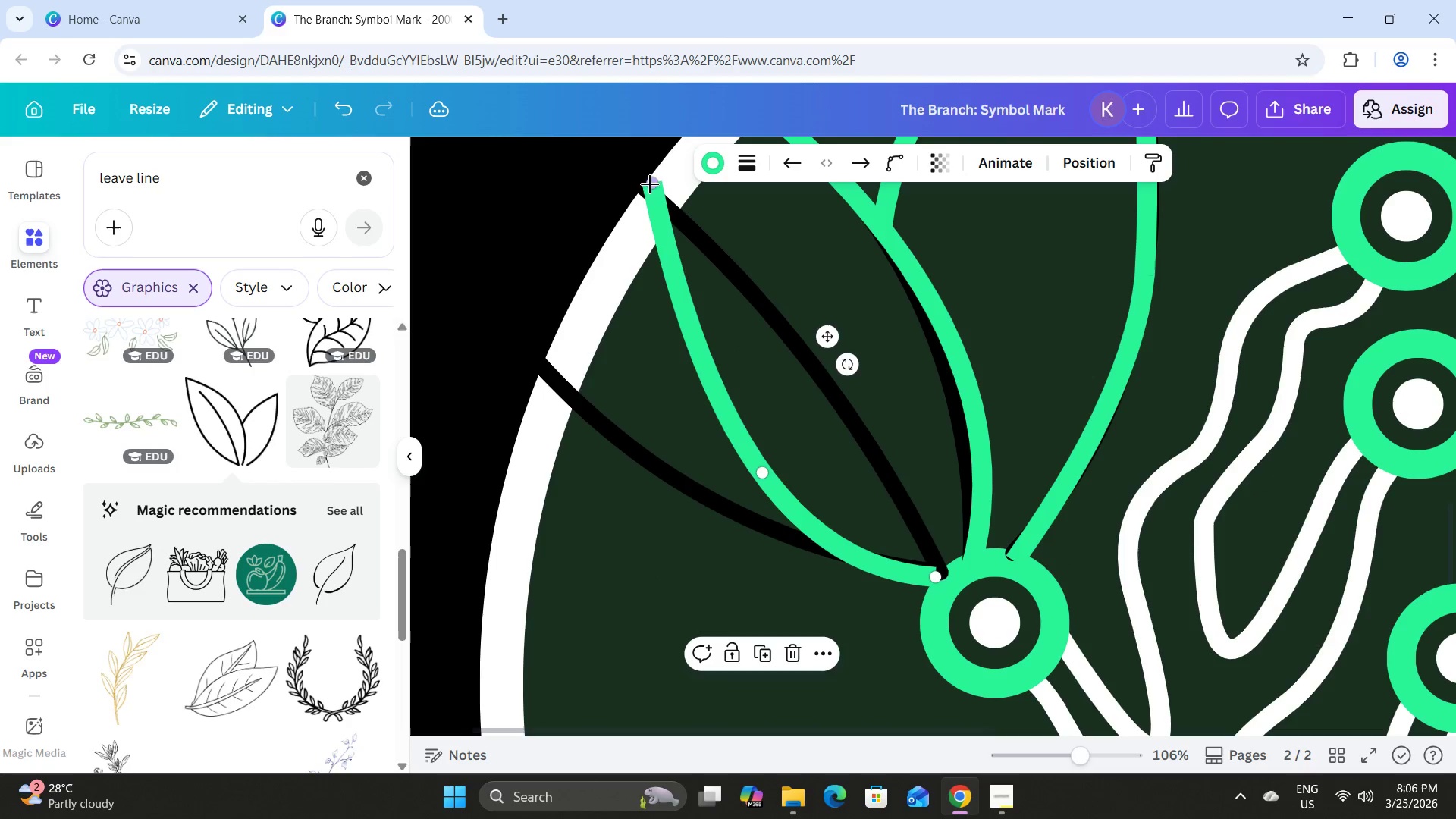 
left_click_drag(start_coordinate=[650, 185], to_coordinate=[577, 404])
 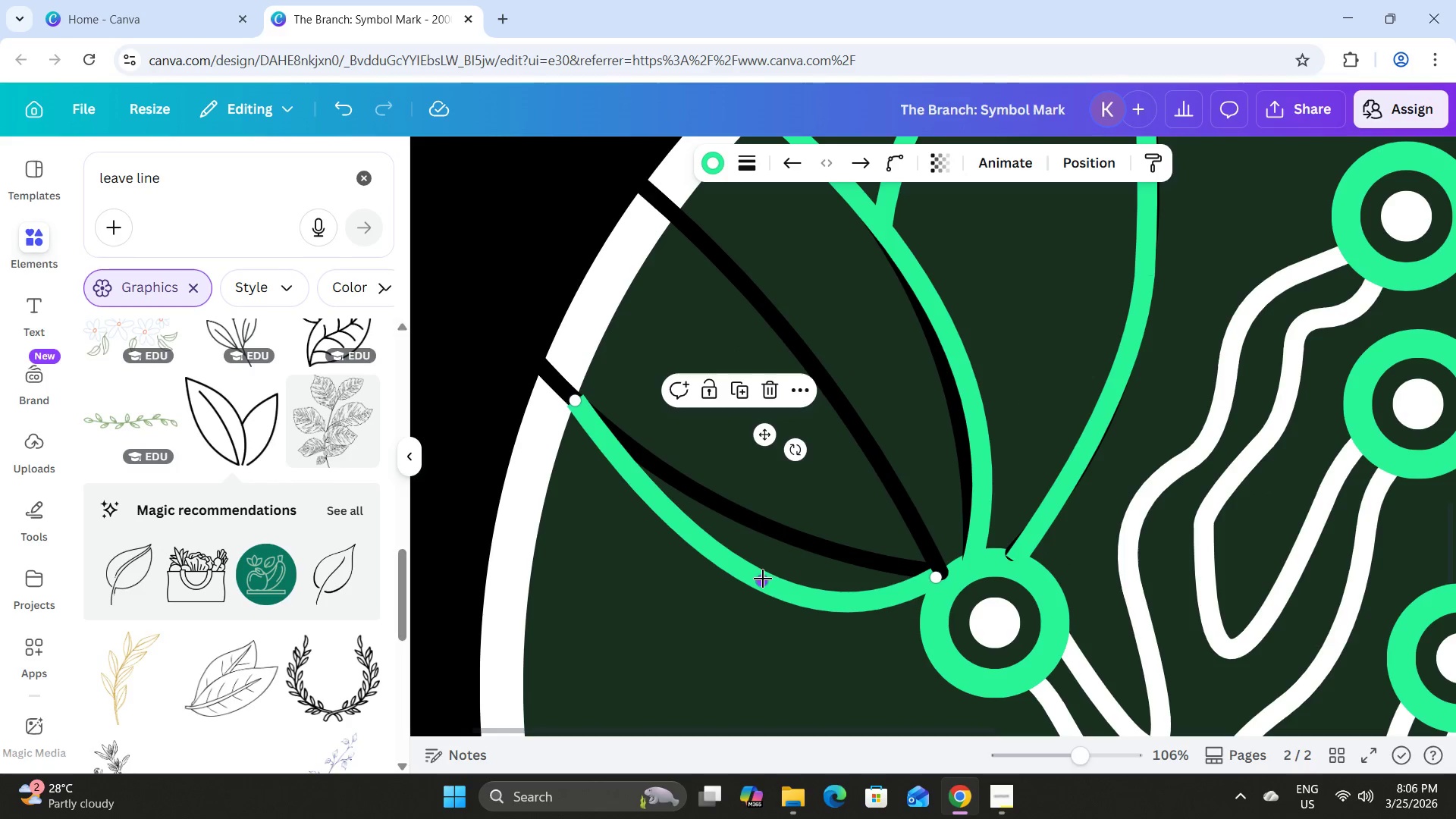 
left_click_drag(start_coordinate=[764, 580], to_coordinate=[773, 497])
 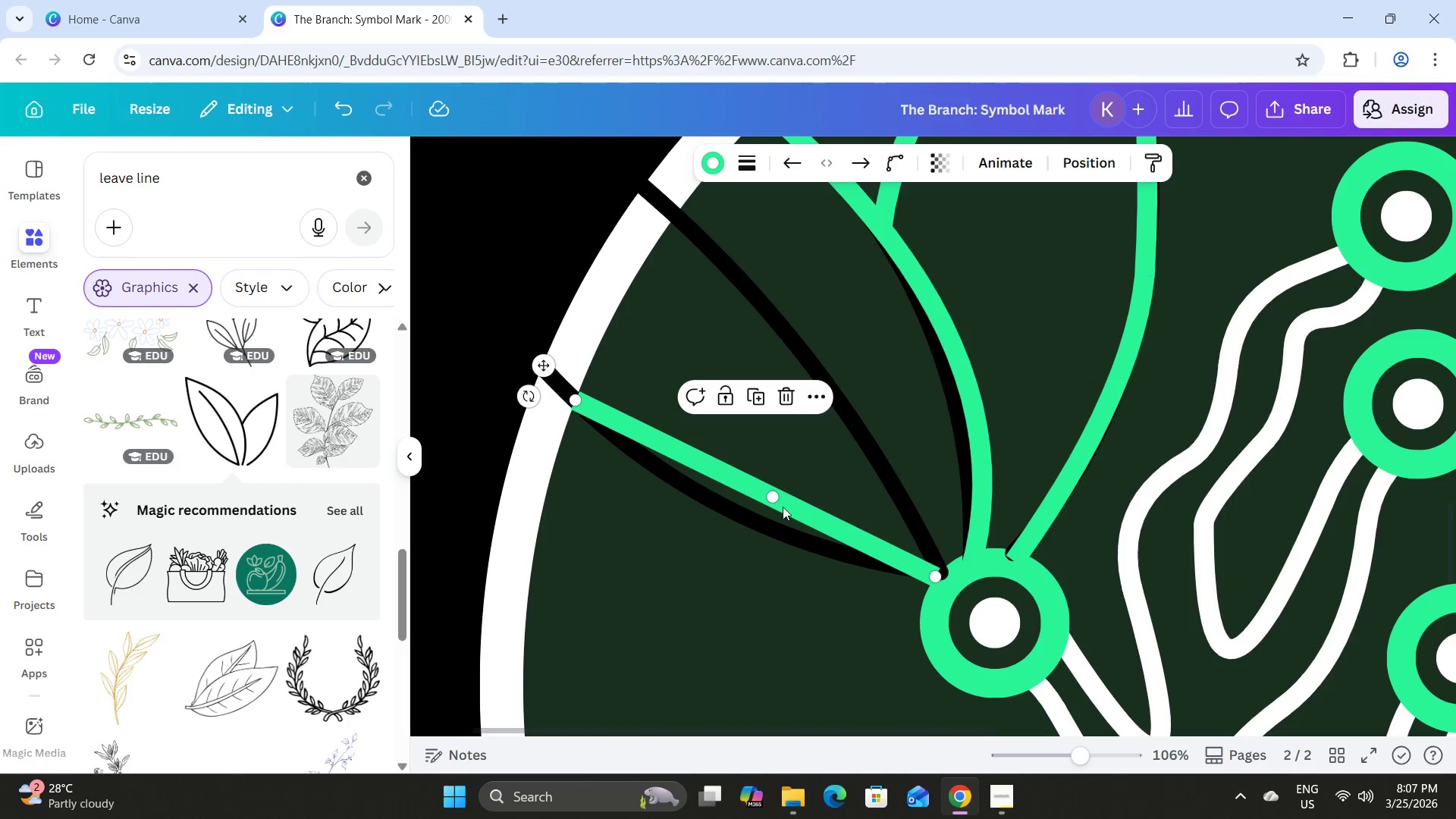 
left_click_drag(start_coordinate=[776, 502], to_coordinate=[781, 543])
 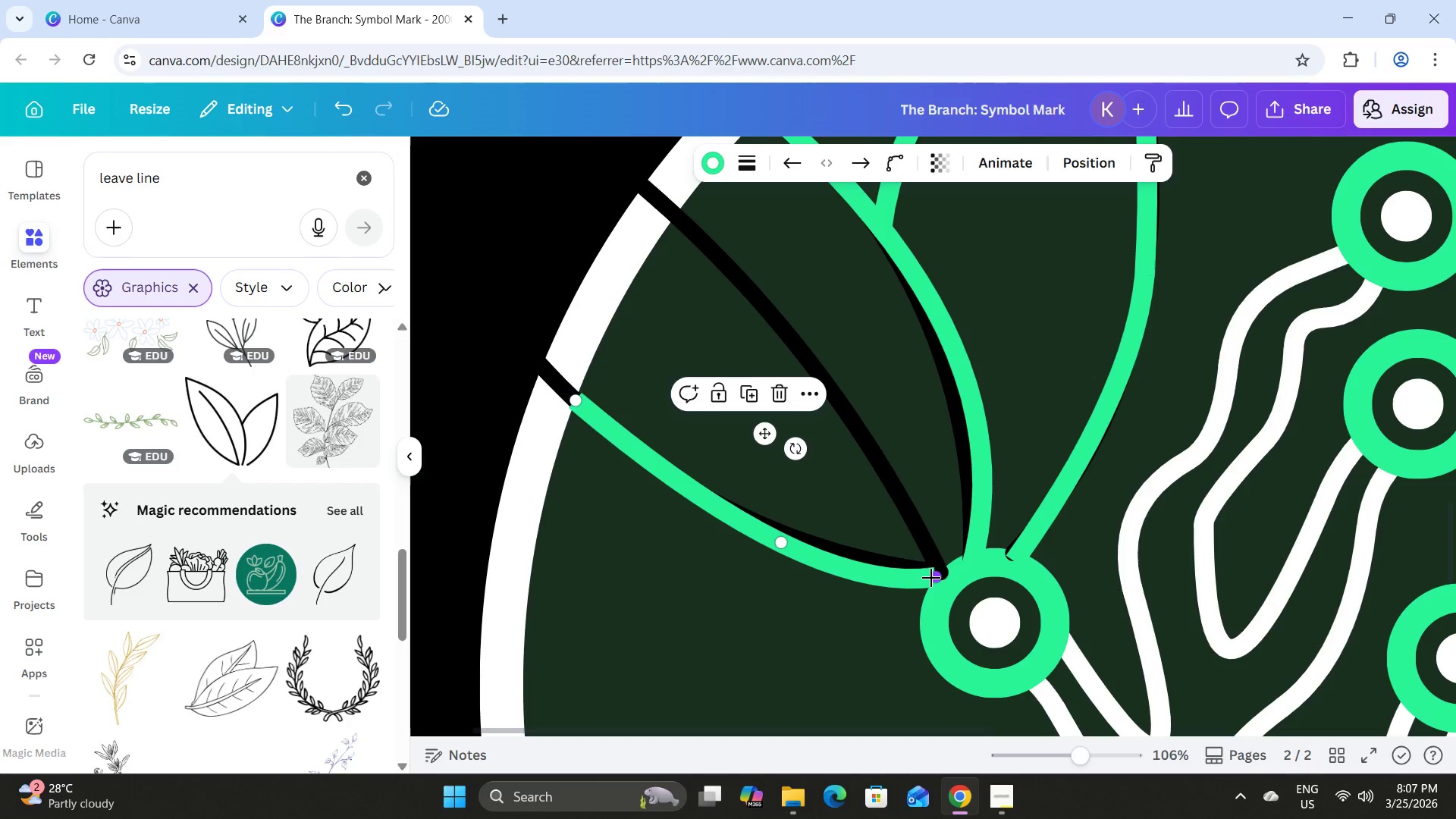 
left_click_drag(start_coordinate=[931, 578], to_coordinate=[944, 574])
 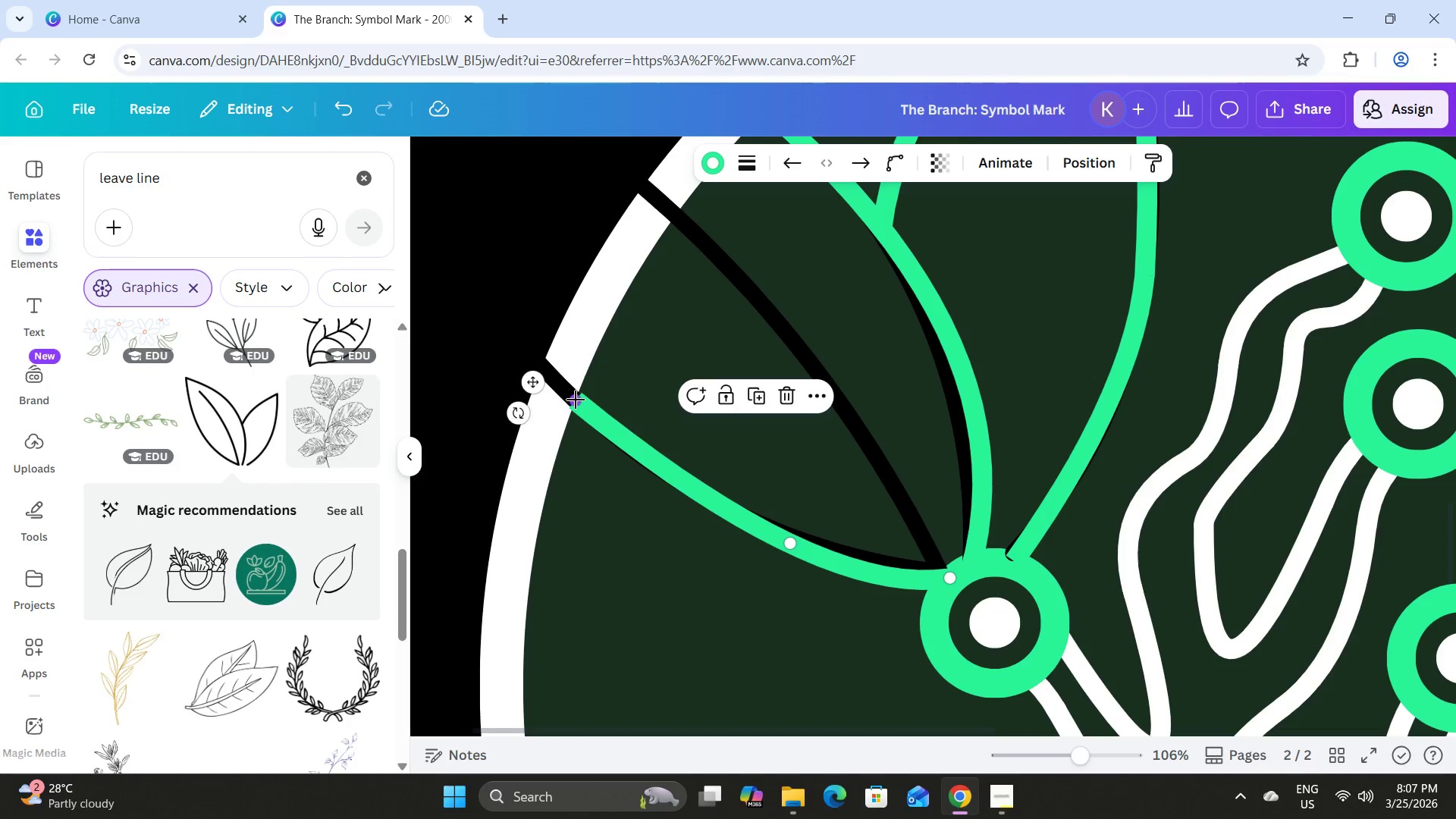 
left_click_drag(start_coordinate=[576, 399], to_coordinate=[580, 400])
 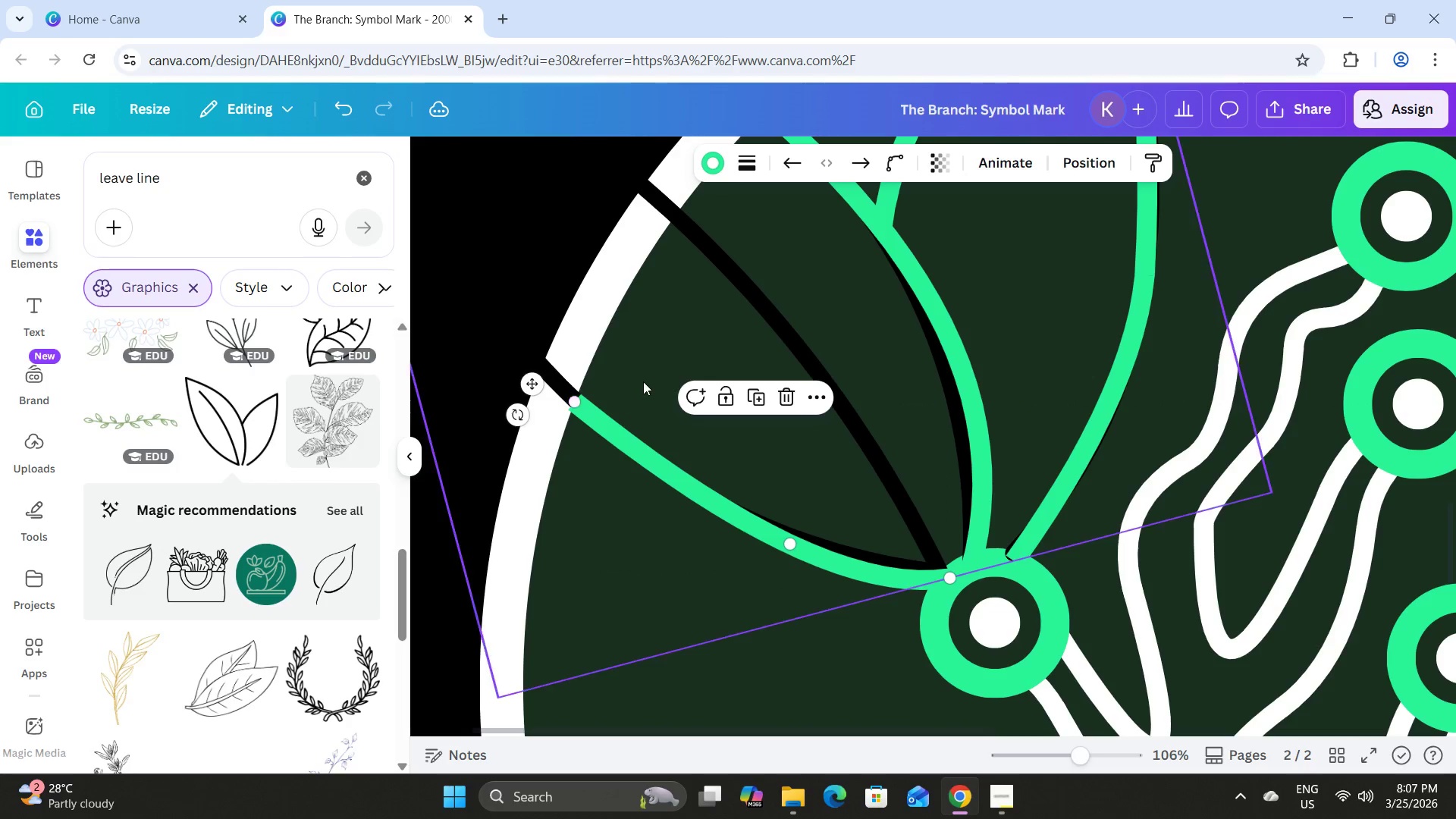 
left_click([643, 381])
 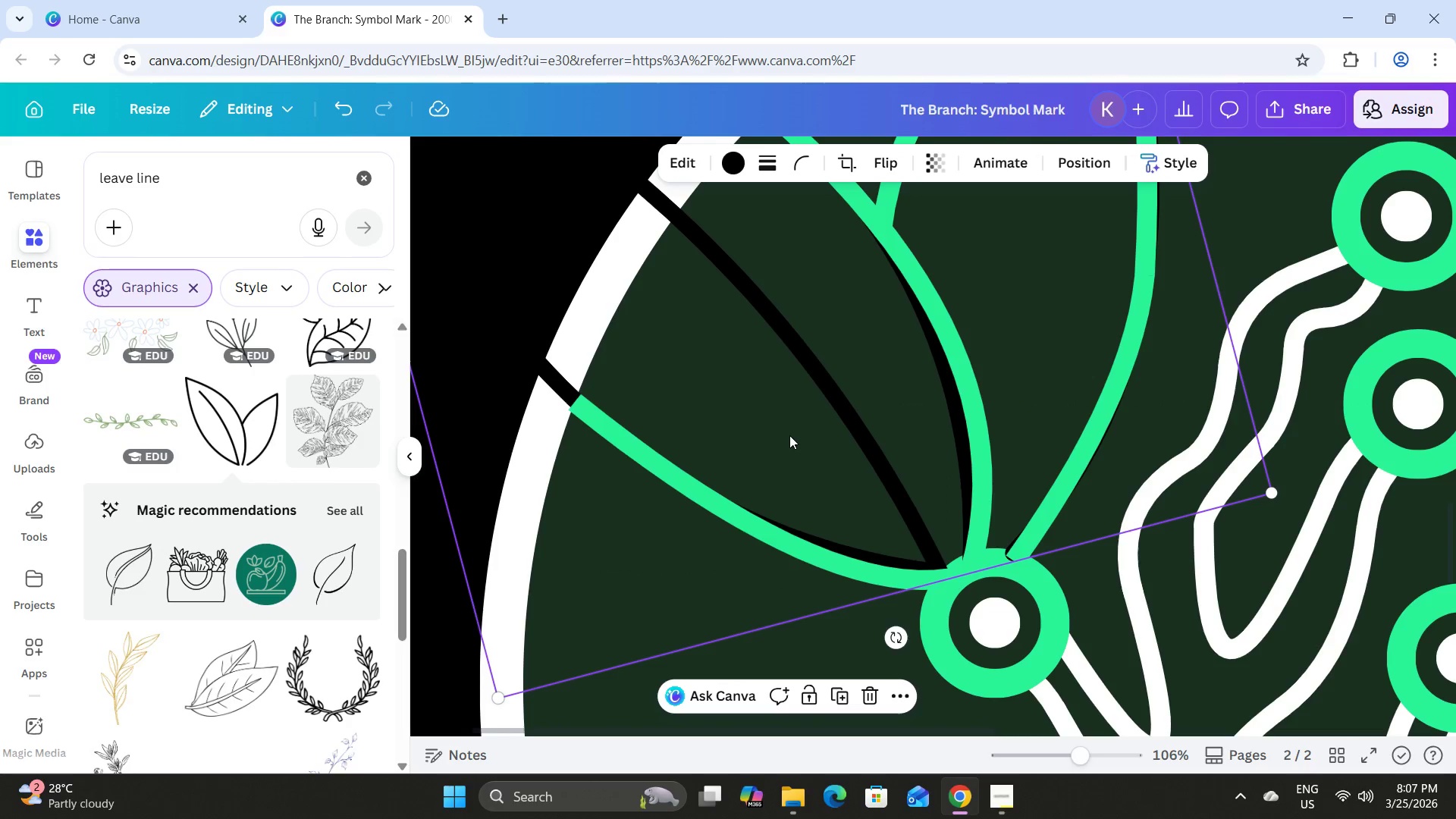 
scroll: coordinate [802, 435], scroll_direction: up, amount: 1.0
 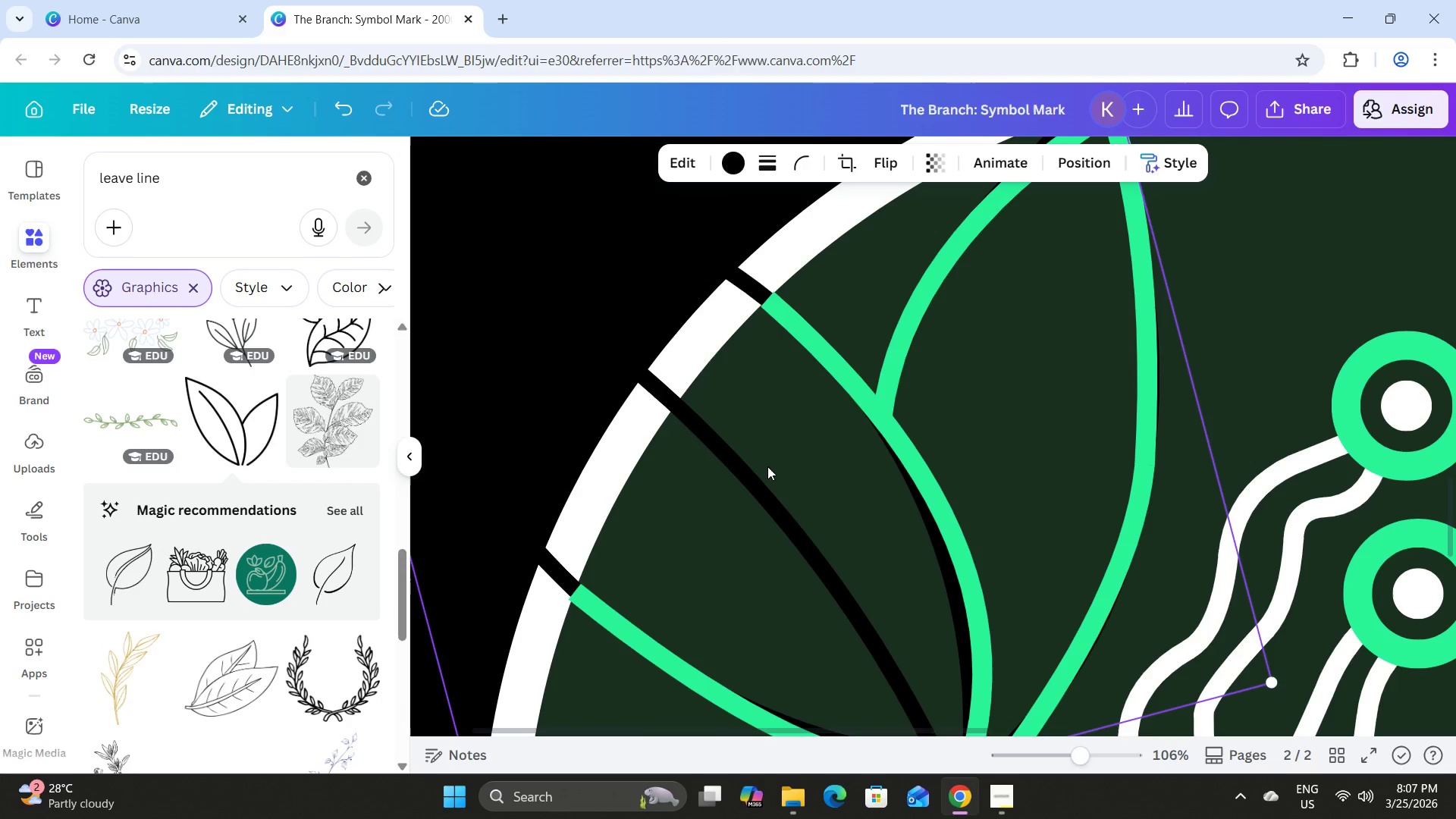 
left_click([767, 466])
 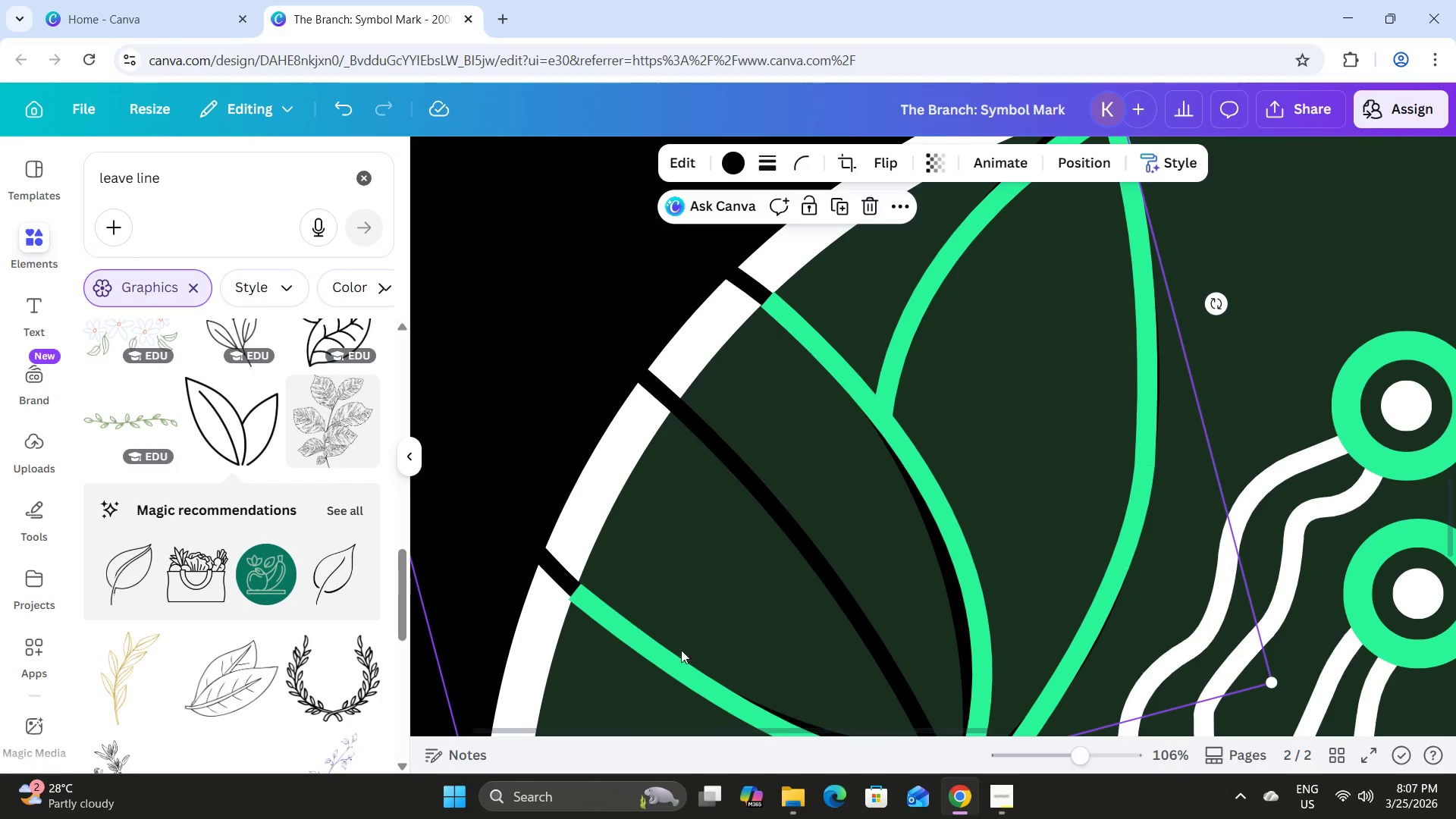 
left_click([667, 657])
 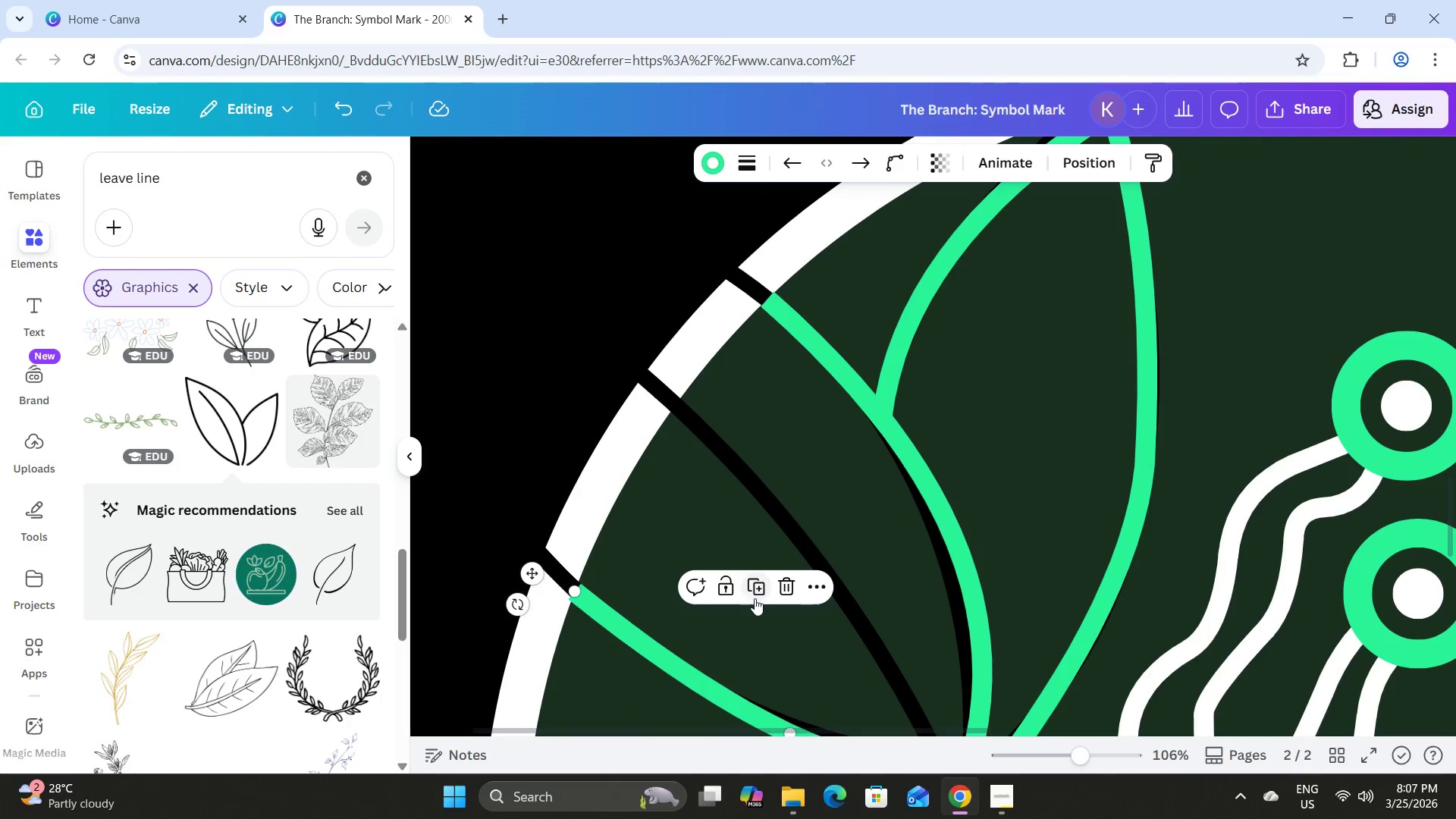 
left_click([760, 584])
 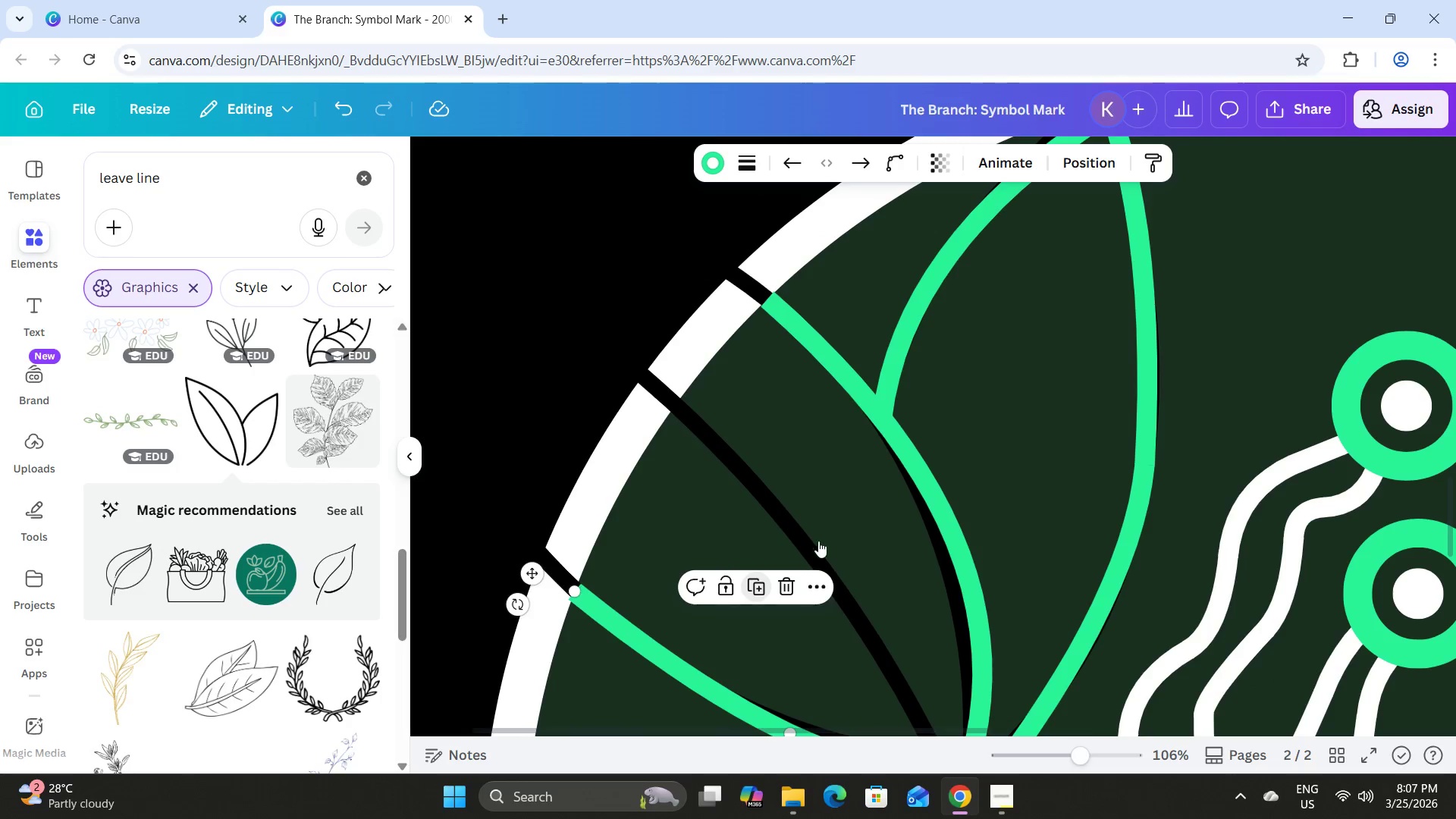 
scroll: coordinate [827, 531], scroll_direction: down, amount: 4.0
 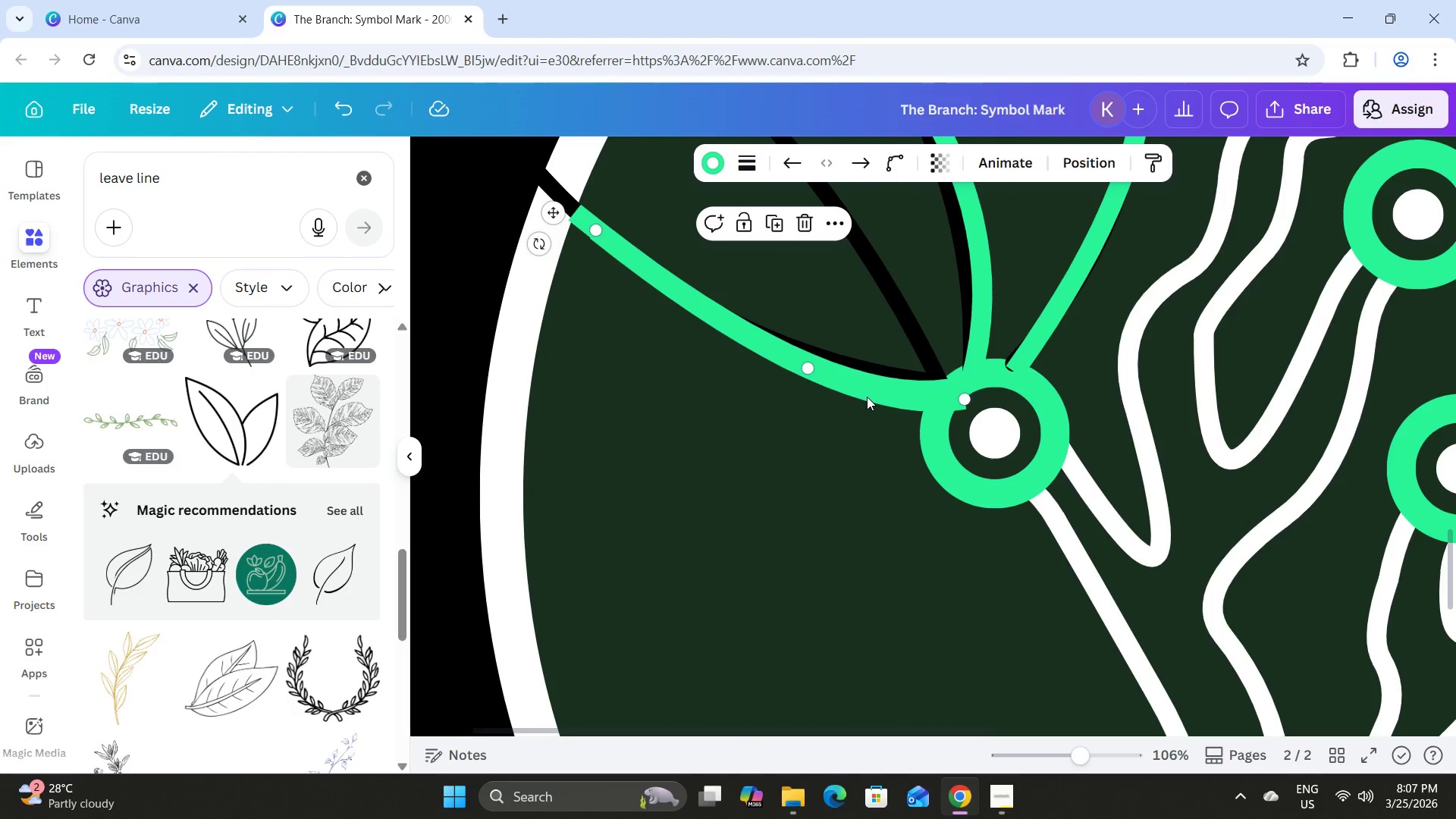 
left_click_drag(start_coordinate=[849, 384], to_coordinate=[865, 308])
 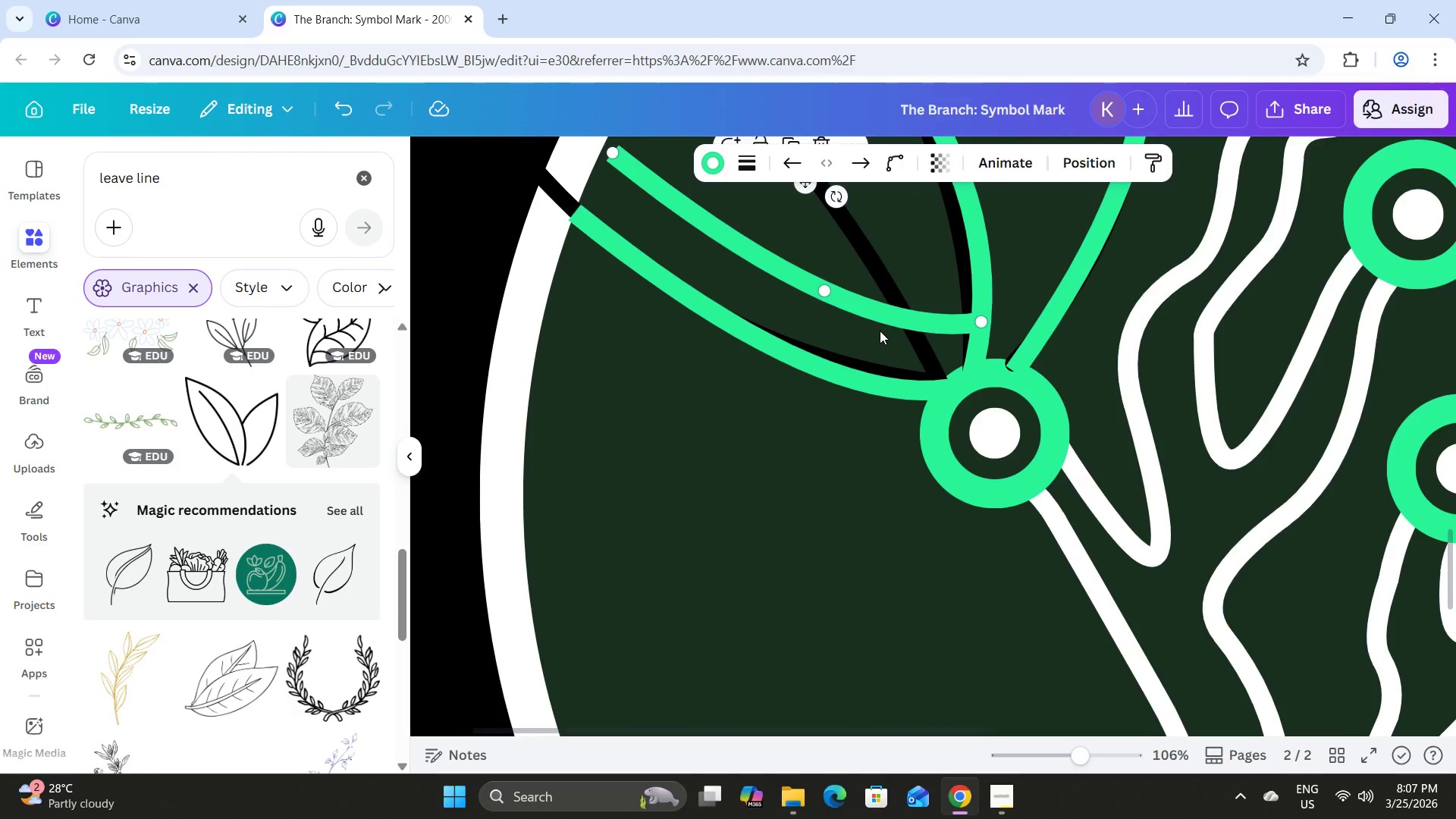 
scroll: coordinate [880, 331], scroll_direction: up, amount: 2.0
 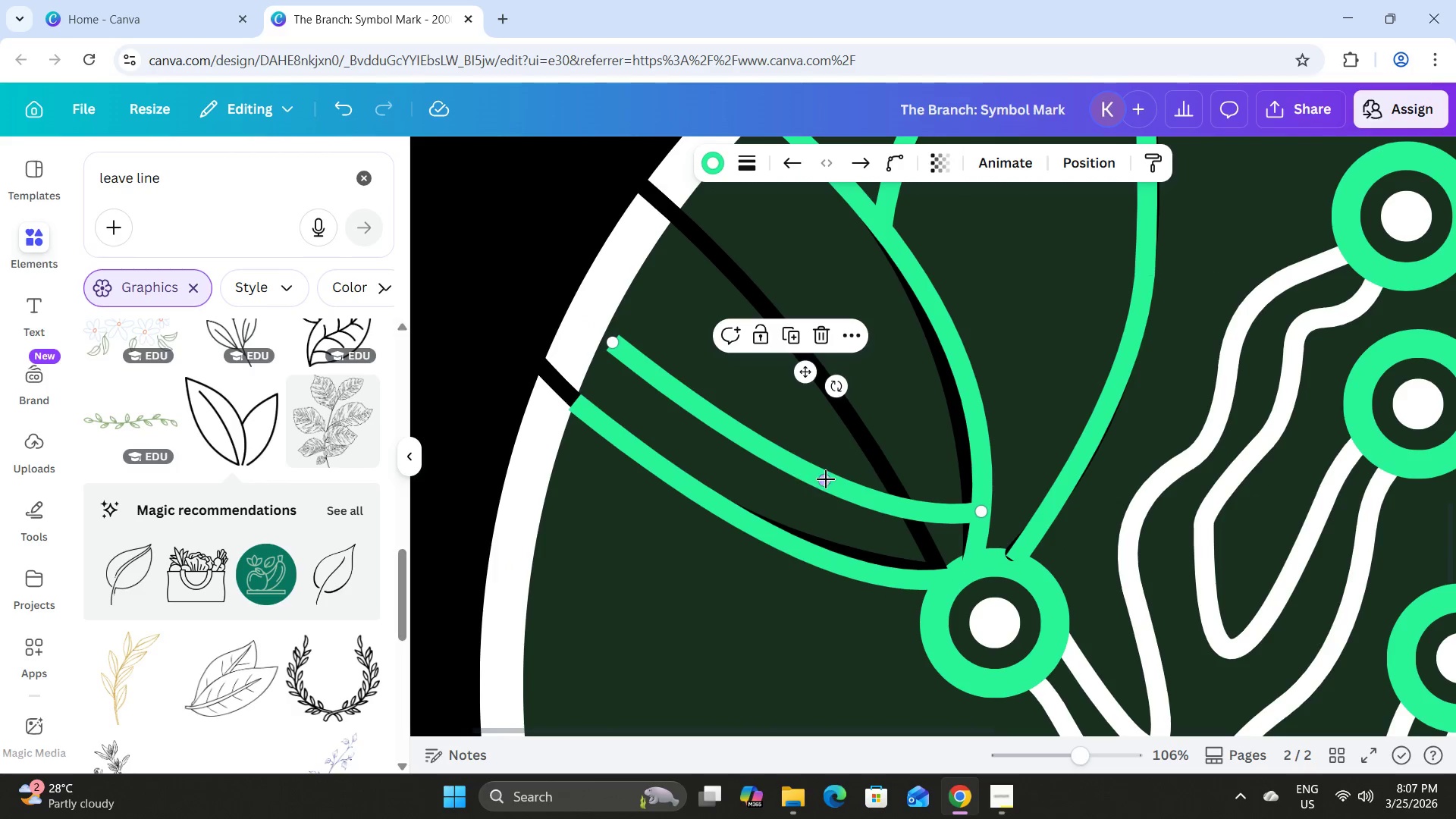 
left_click_drag(start_coordinate=[824, 479], to_coordinate=[850, 374])
 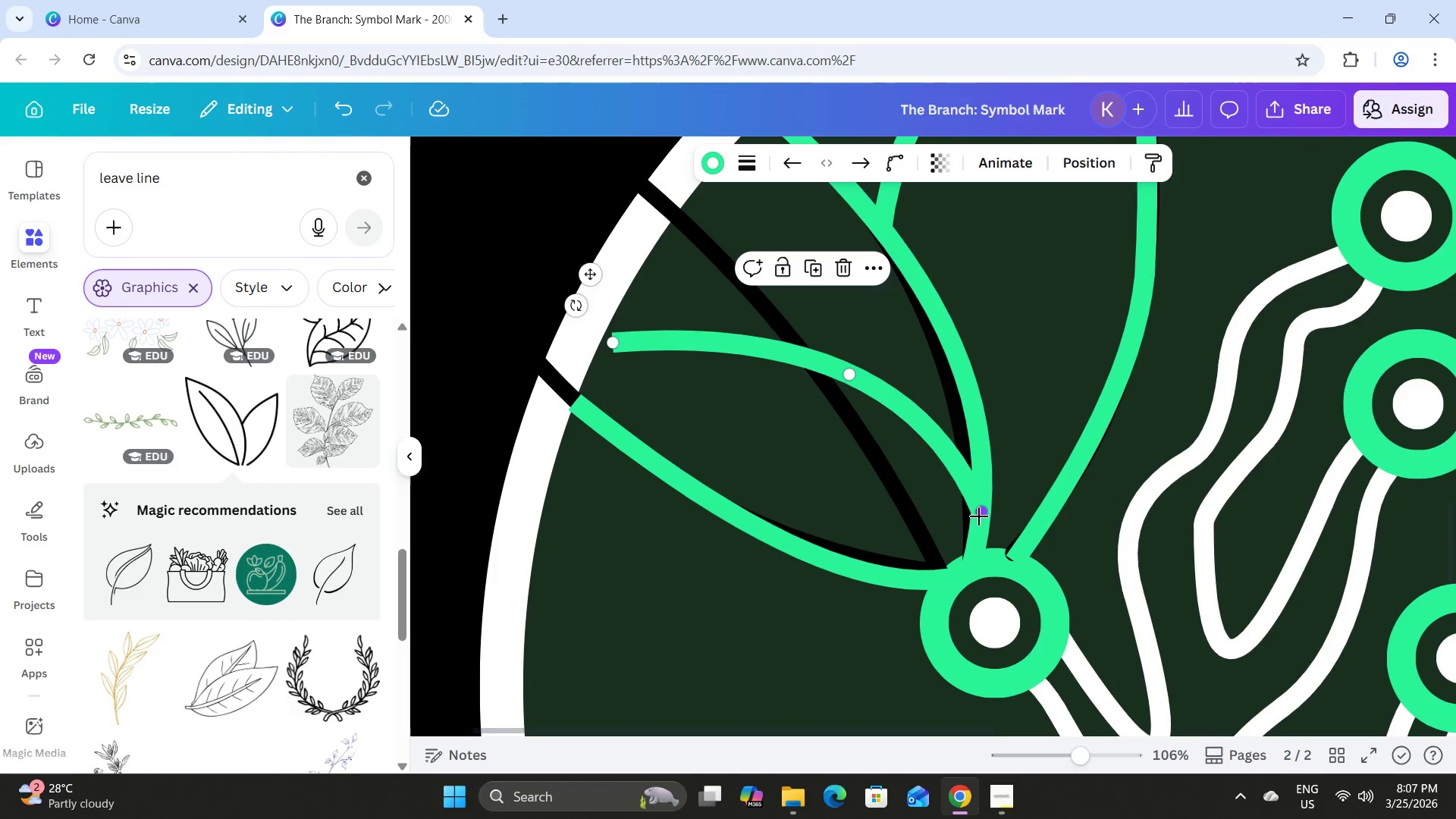 
left_click_drag(start_coordinate=[981, 513], to_coordinate=[942, 582])
 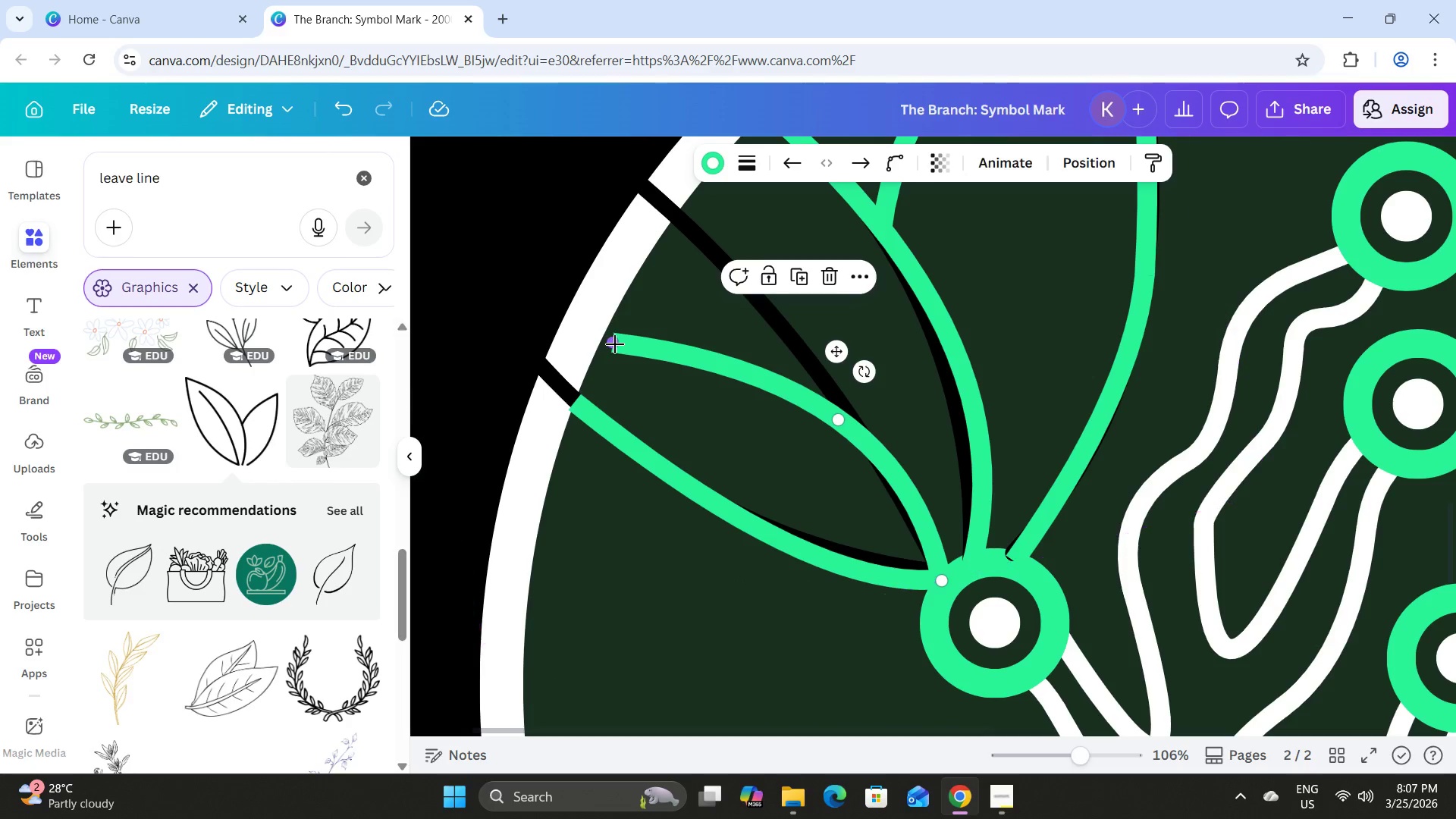 
left_click_drag(start_coordinate=[615, 344], to_coordinate=[679, 218])
 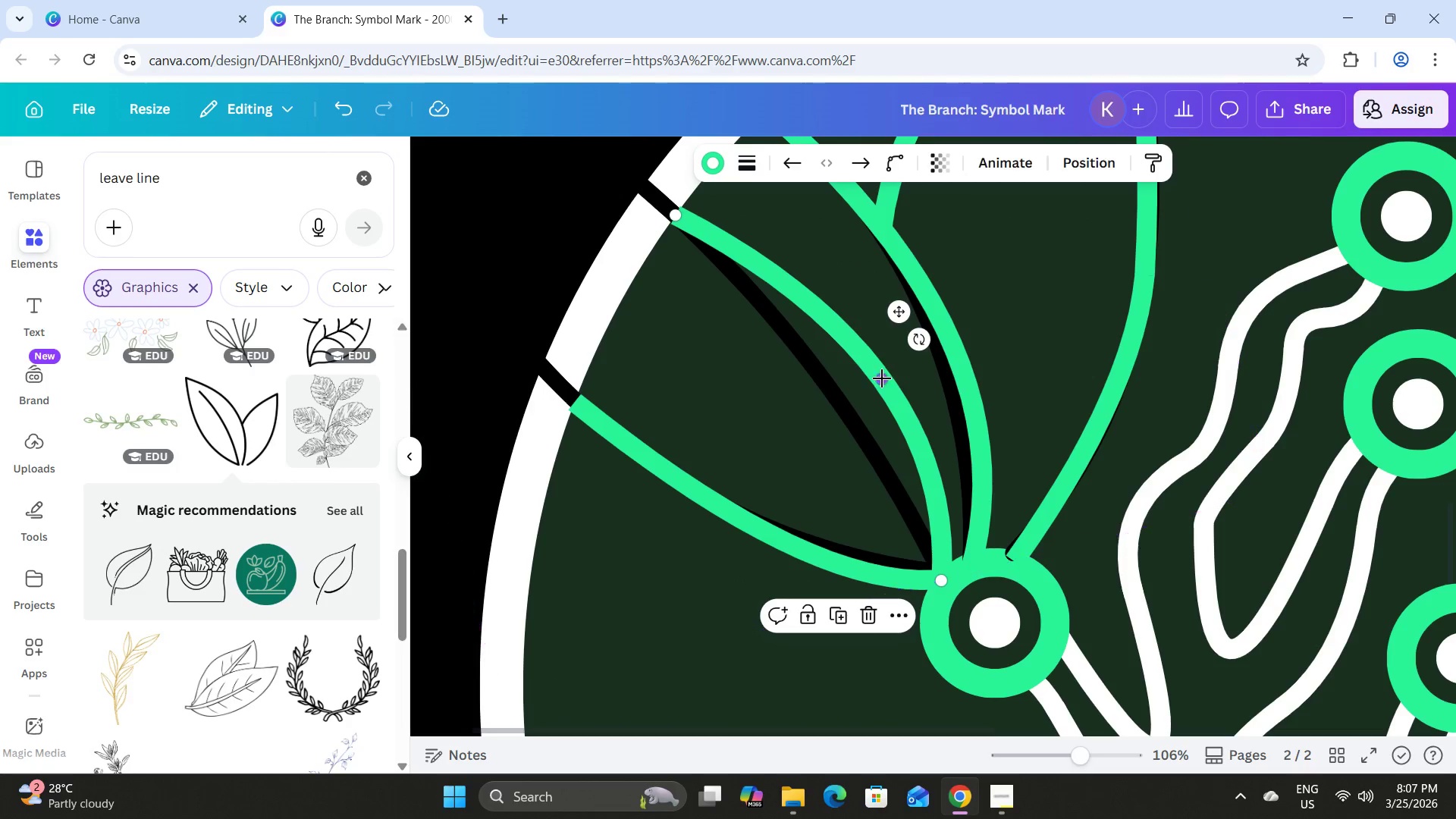 
left_click_drag(start_coordinate=[880, 380], to_coordinate=[835, 393])
 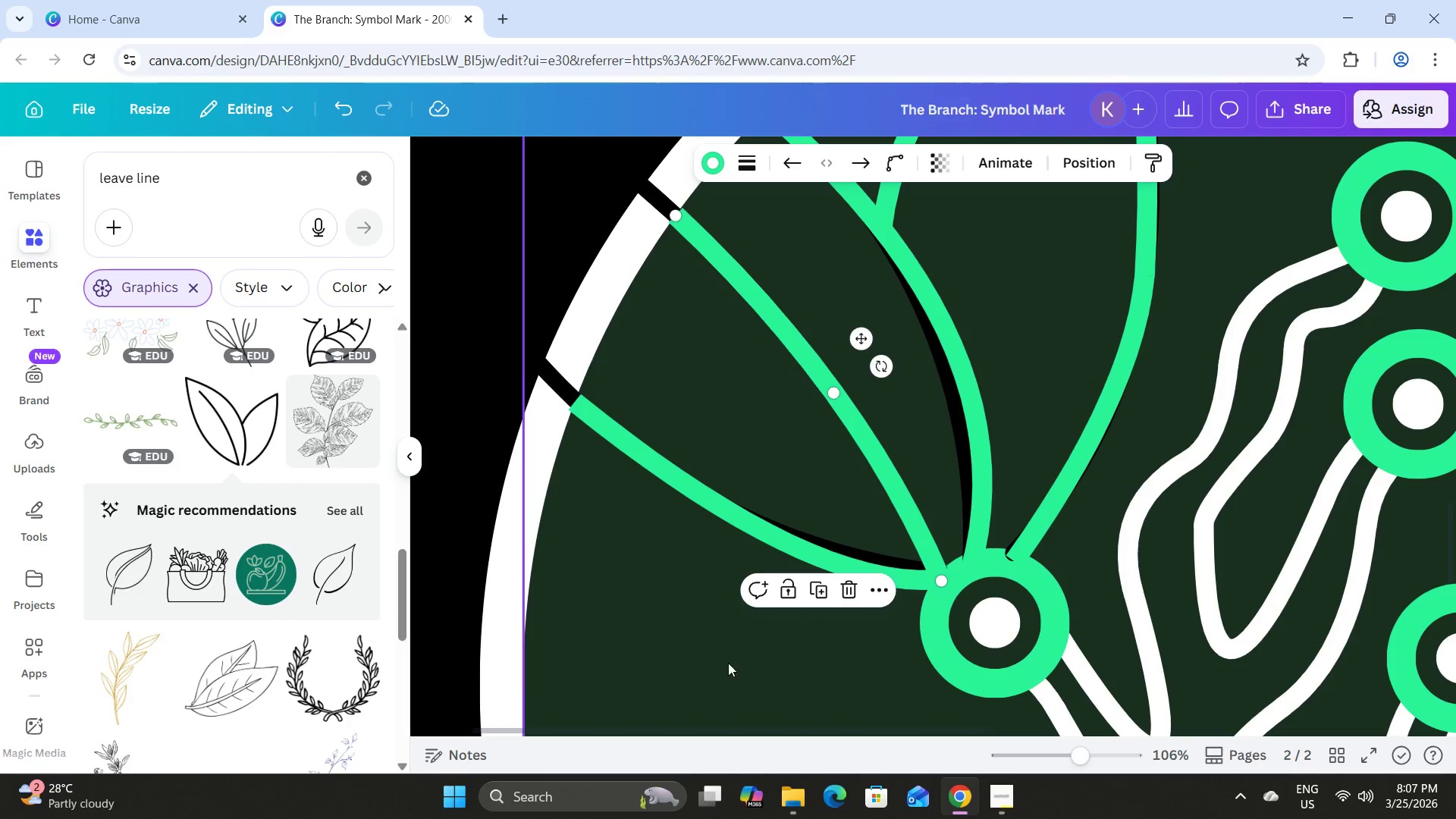 
left_click([717, 666])
 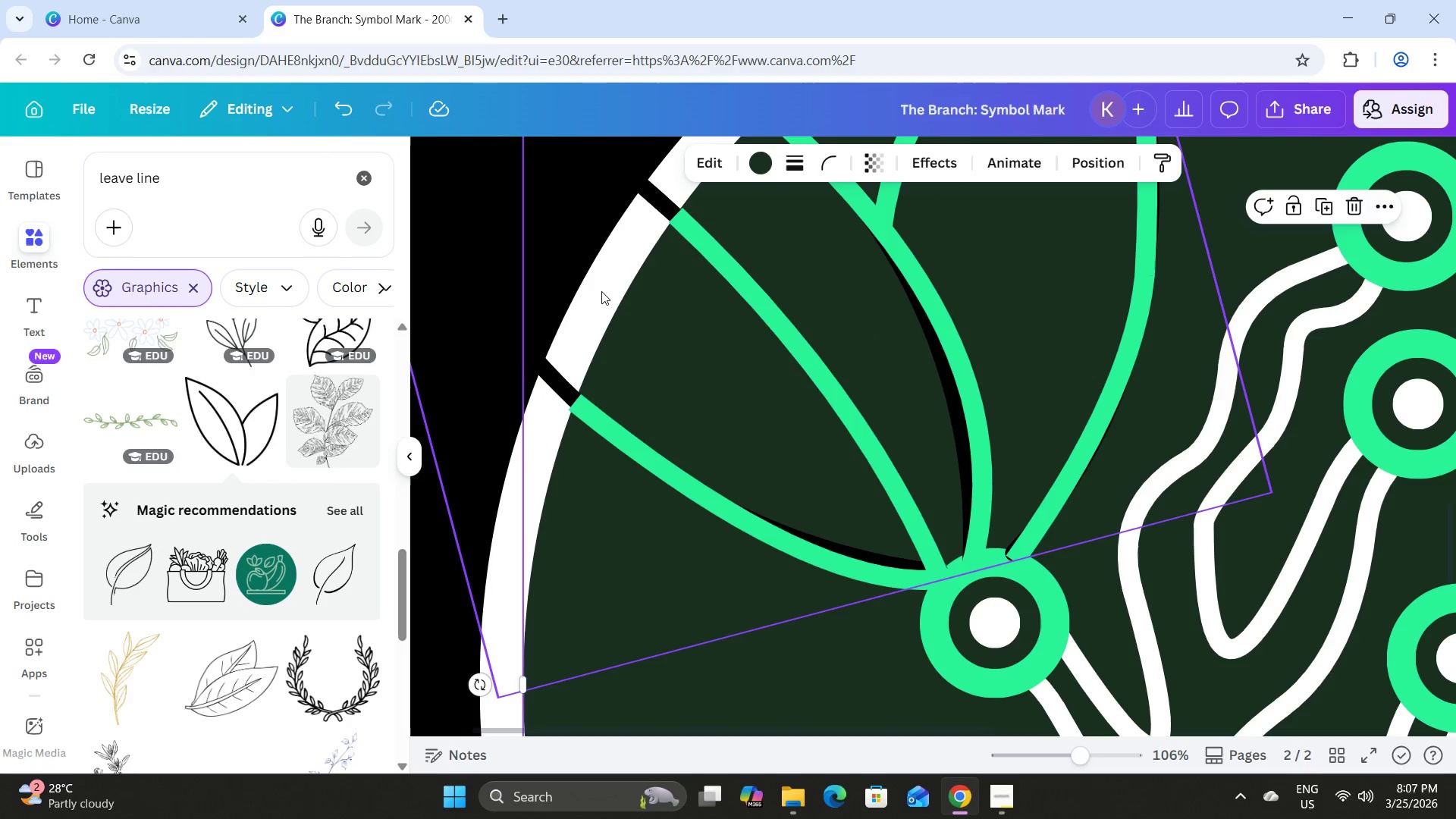 
left_click([600, 290])
 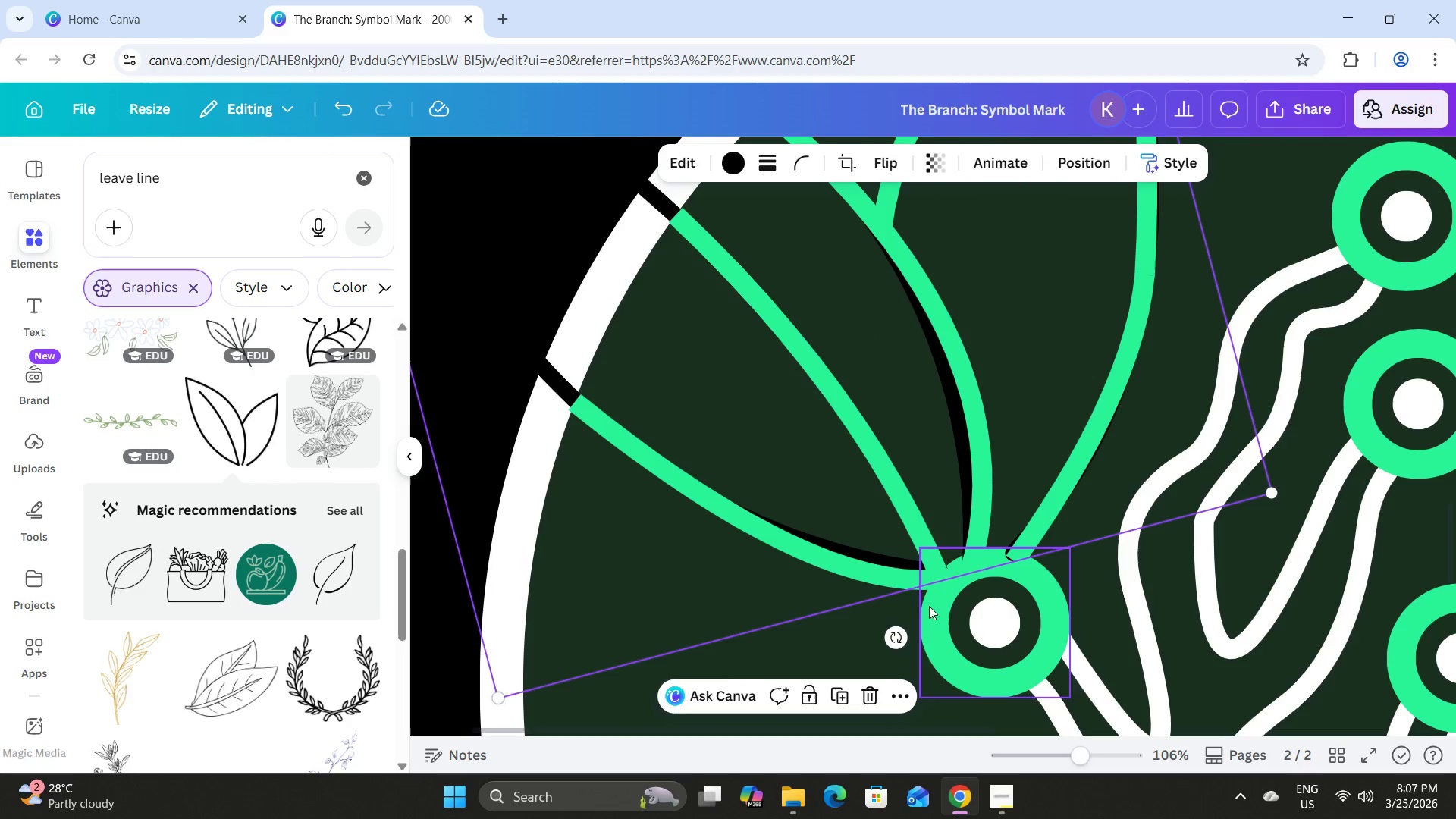 
left_click([867, 695])
 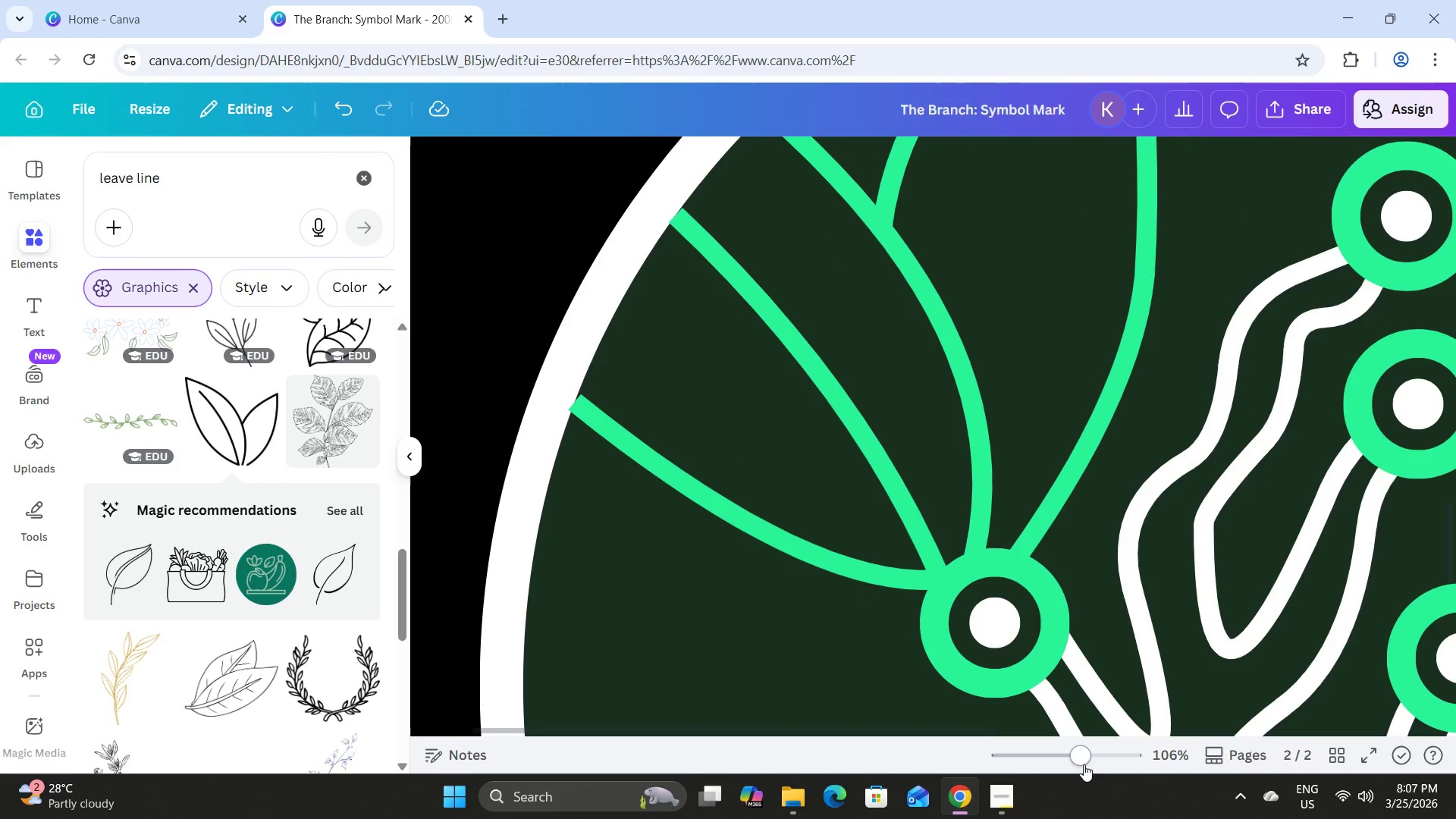 
left_click_drag(start_coordinate=[1075, 758], to_coordinate=[1048, 730])
 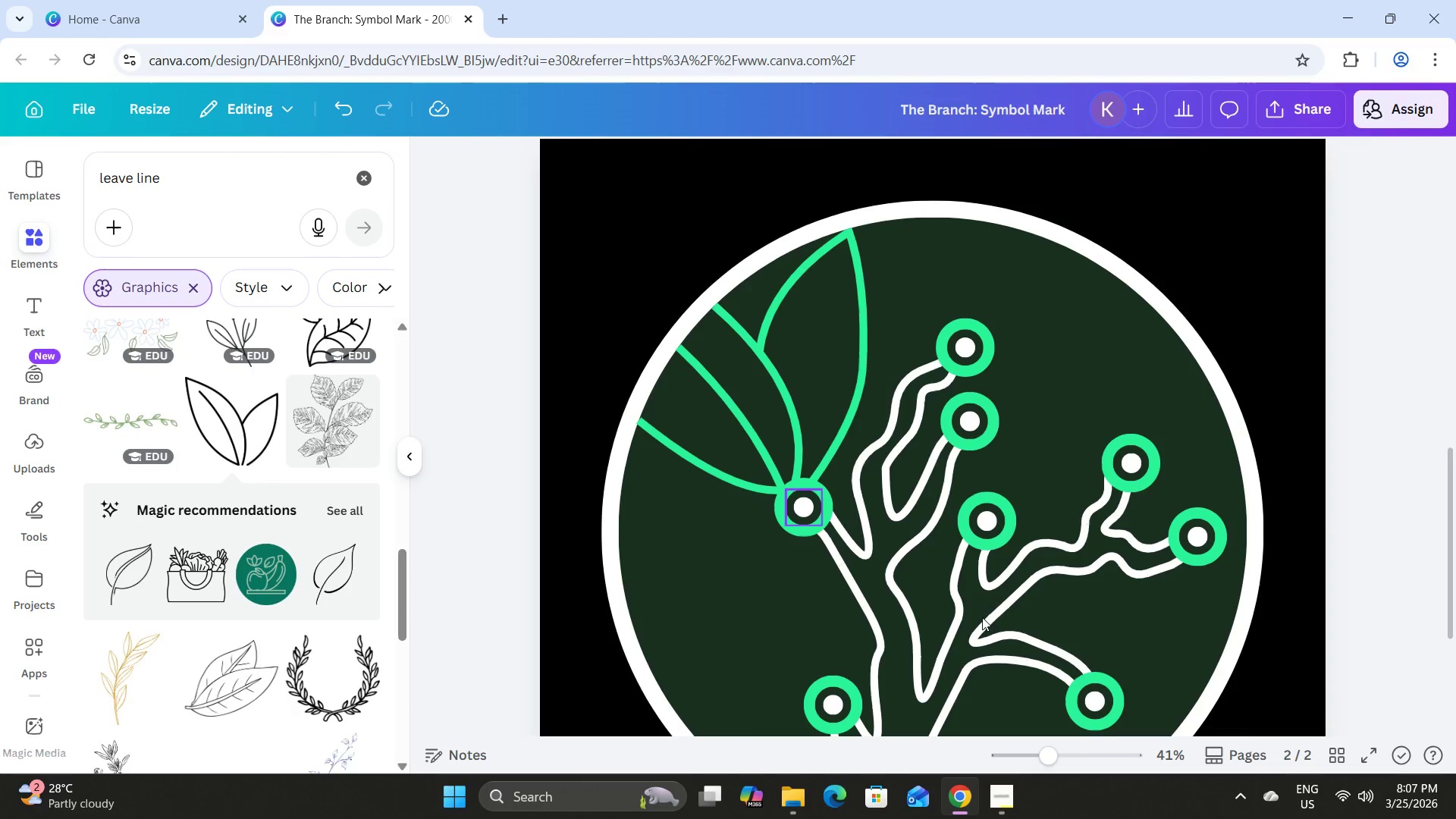 
left_click_drag(start_coordinate=[1043, 755], to_coordinate=[1047, 755])
 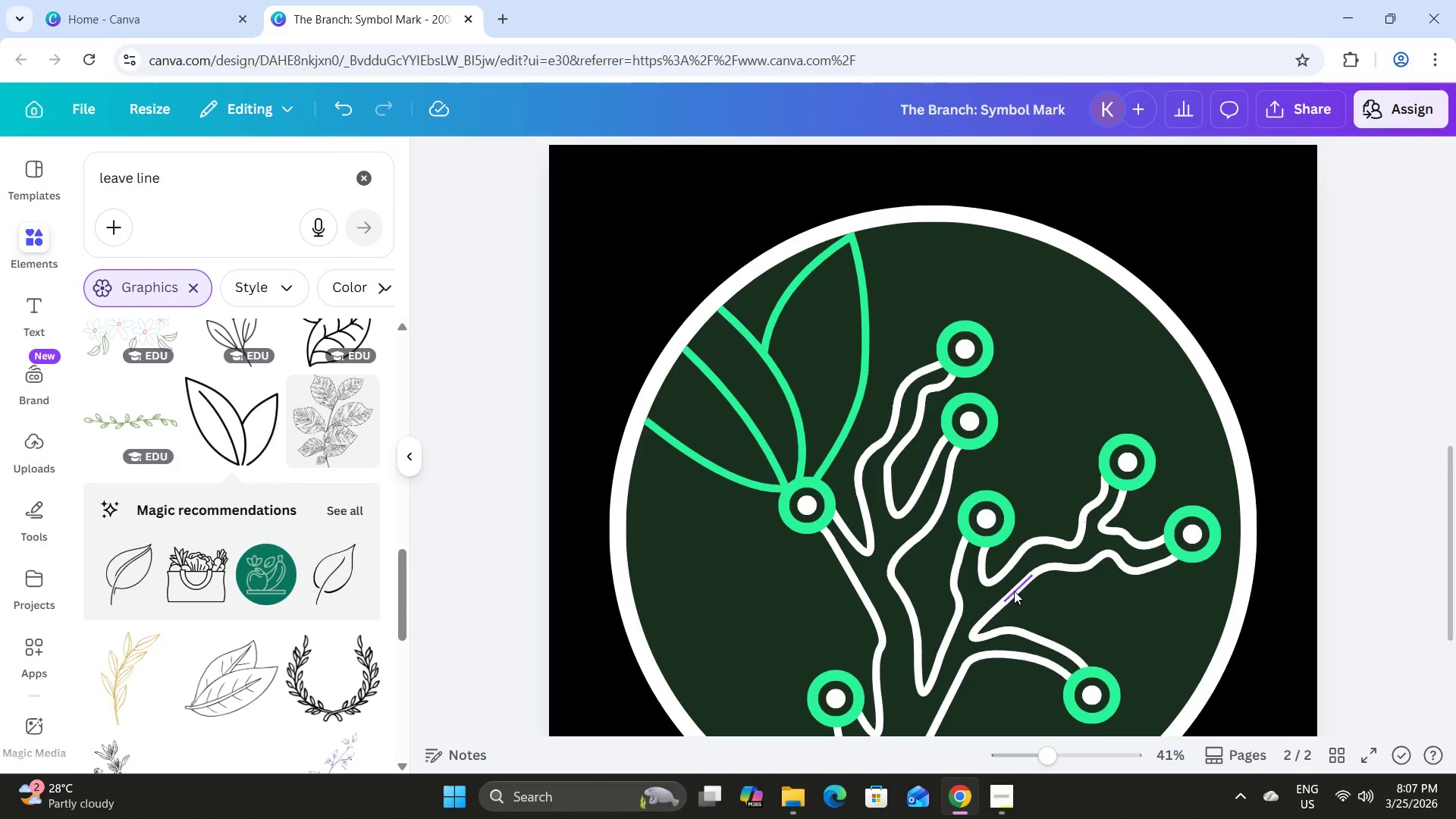 
scroll: coordinate [1014, 591], scroll_direction: down, amount: 2.0
 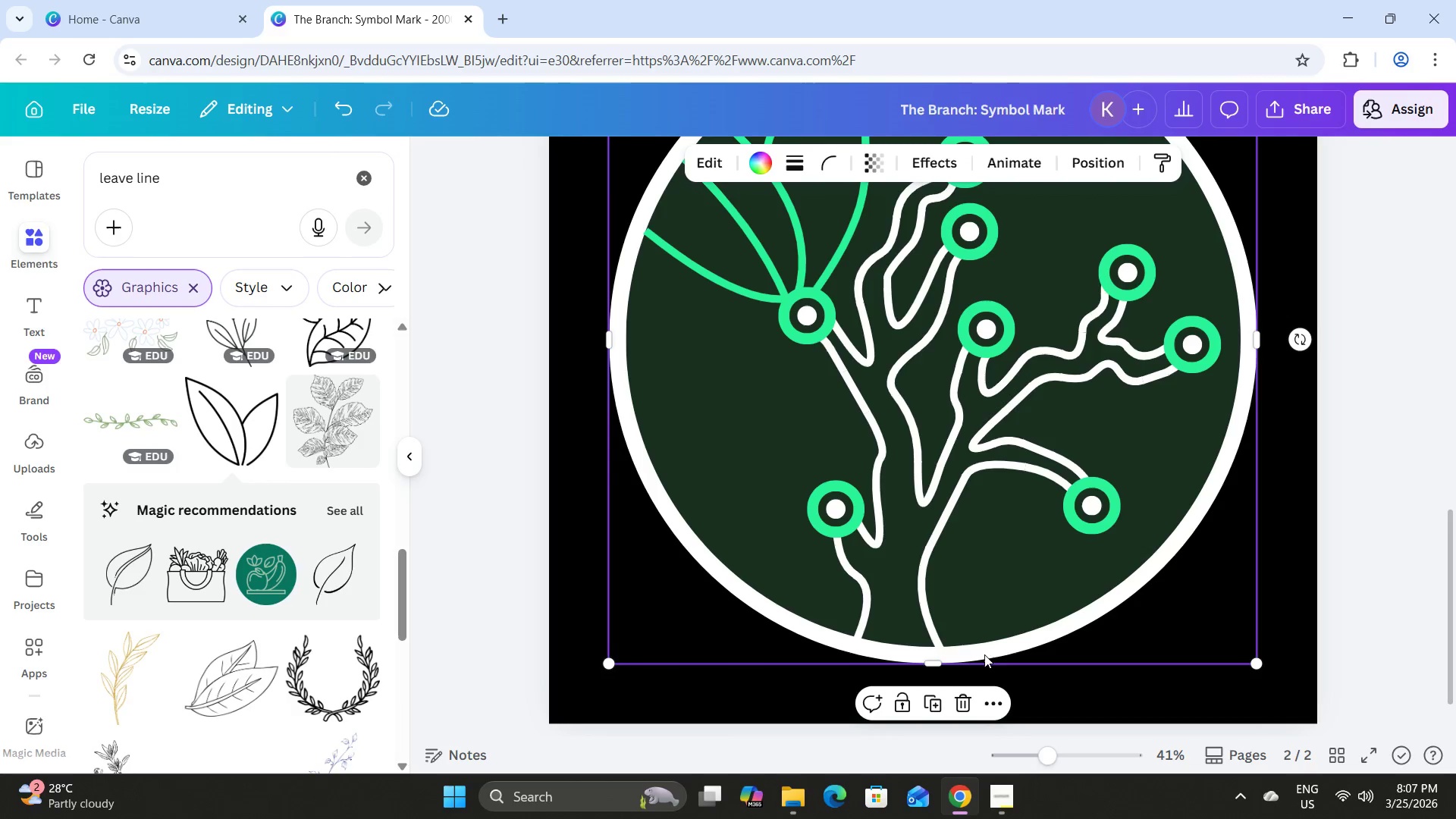 
scroll: coordinate [1015, 638], scroll_direction: up, amount: 2.0
 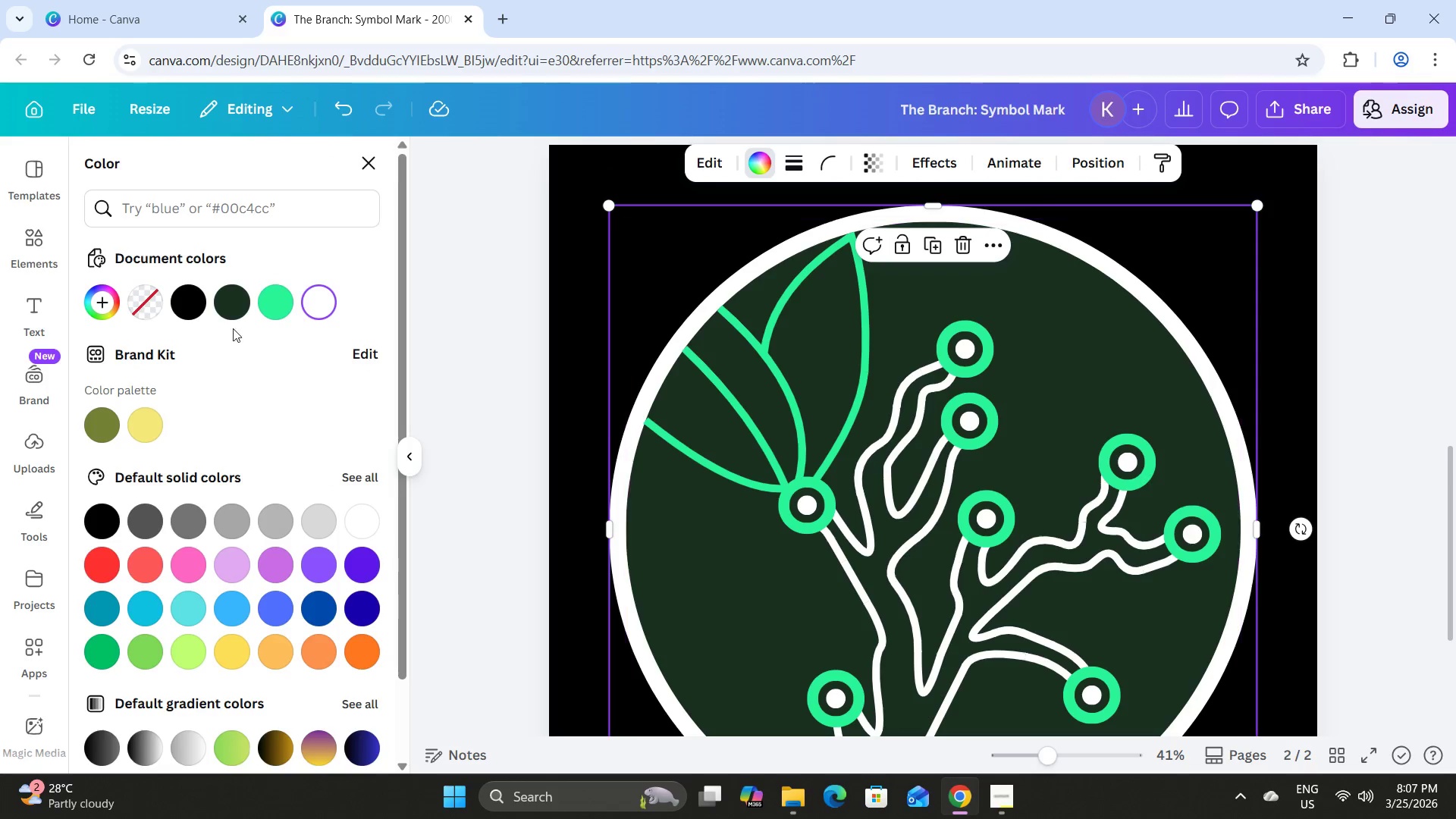 
left_click([277, 300])
 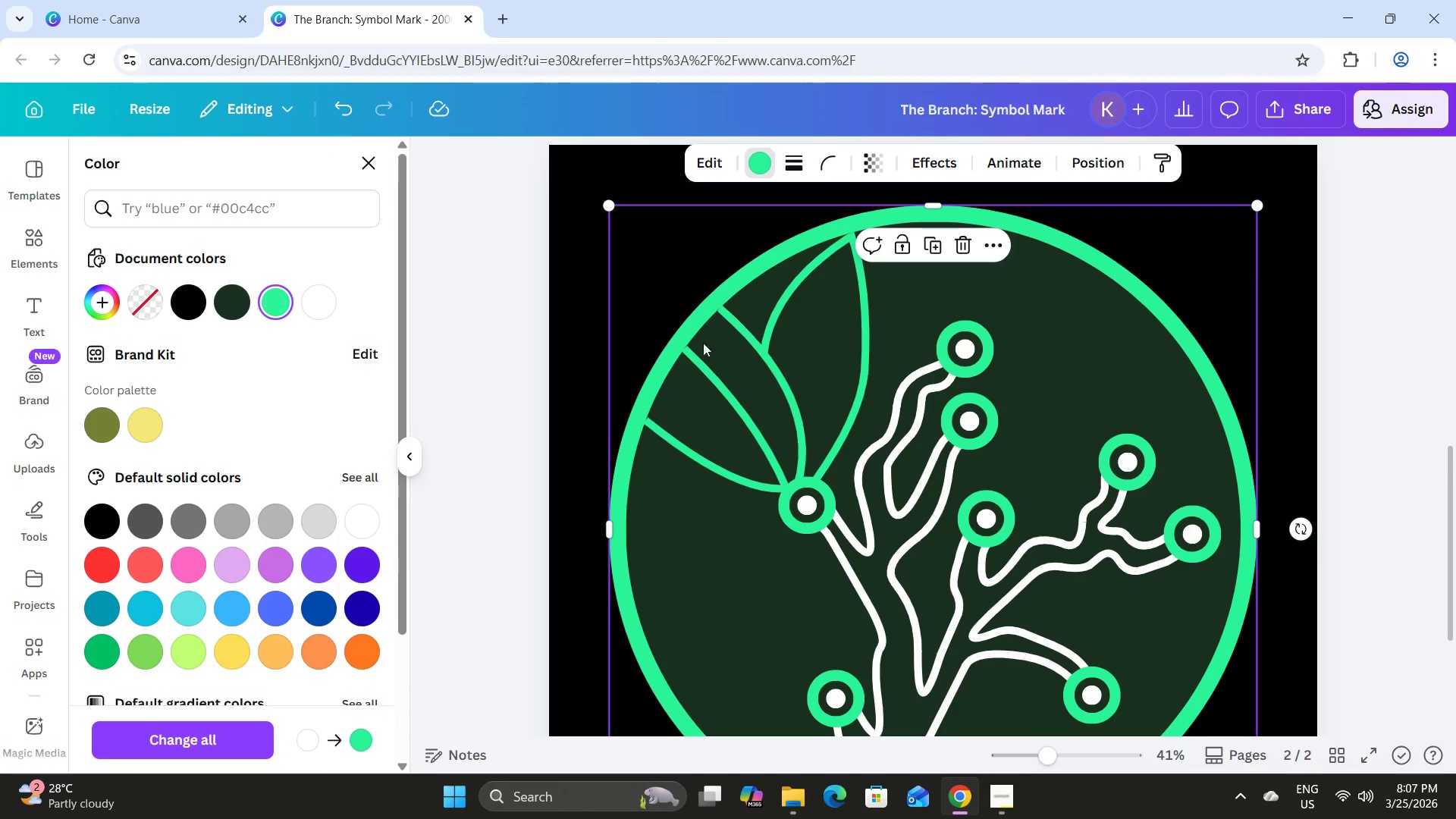 
scroll: coordinate [763, 347], scroll_direction: down, amount: 1.0
 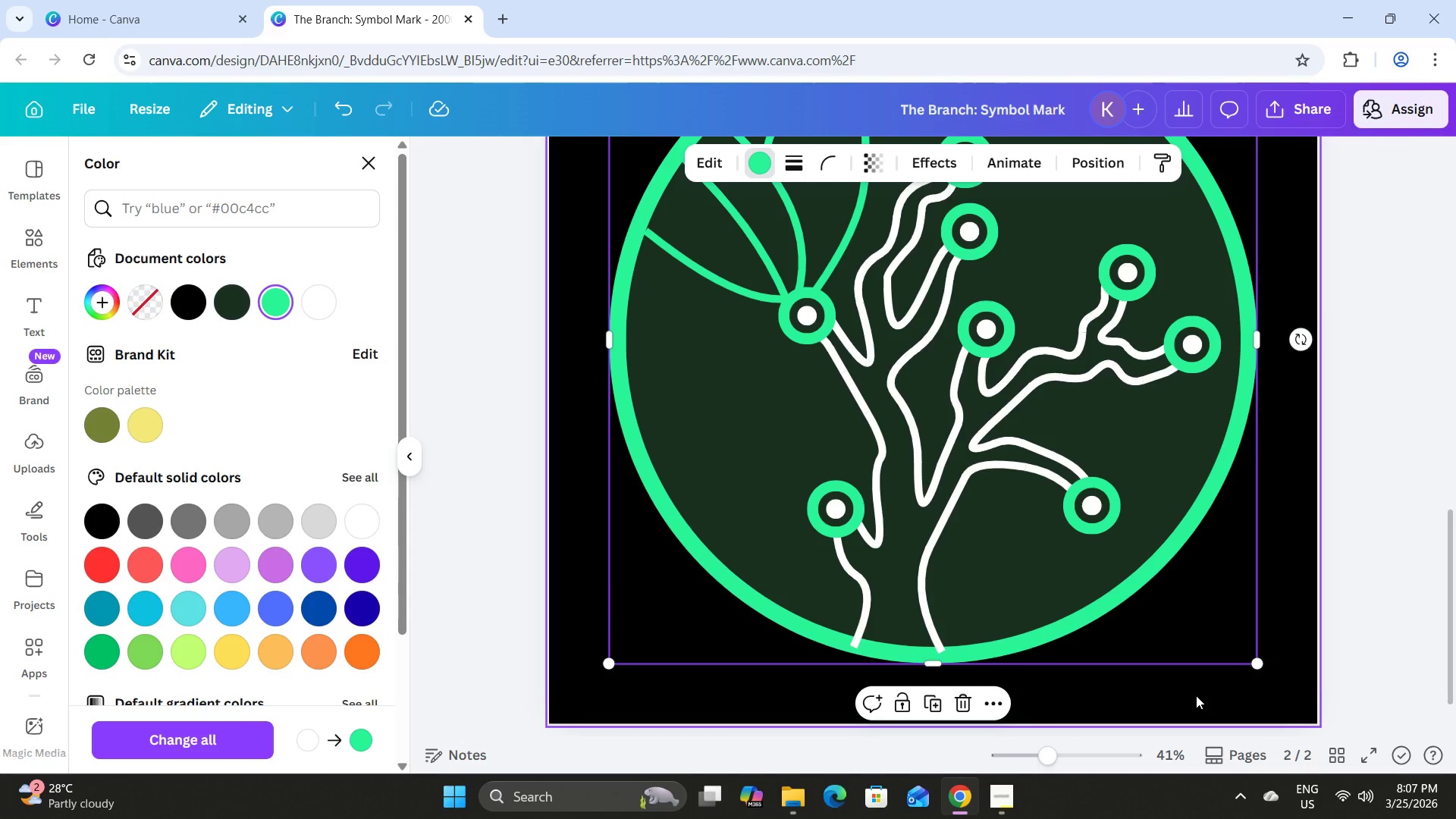 
scroll: coordinate [1196, 695], scroll_direction: up, amount: 1.0
 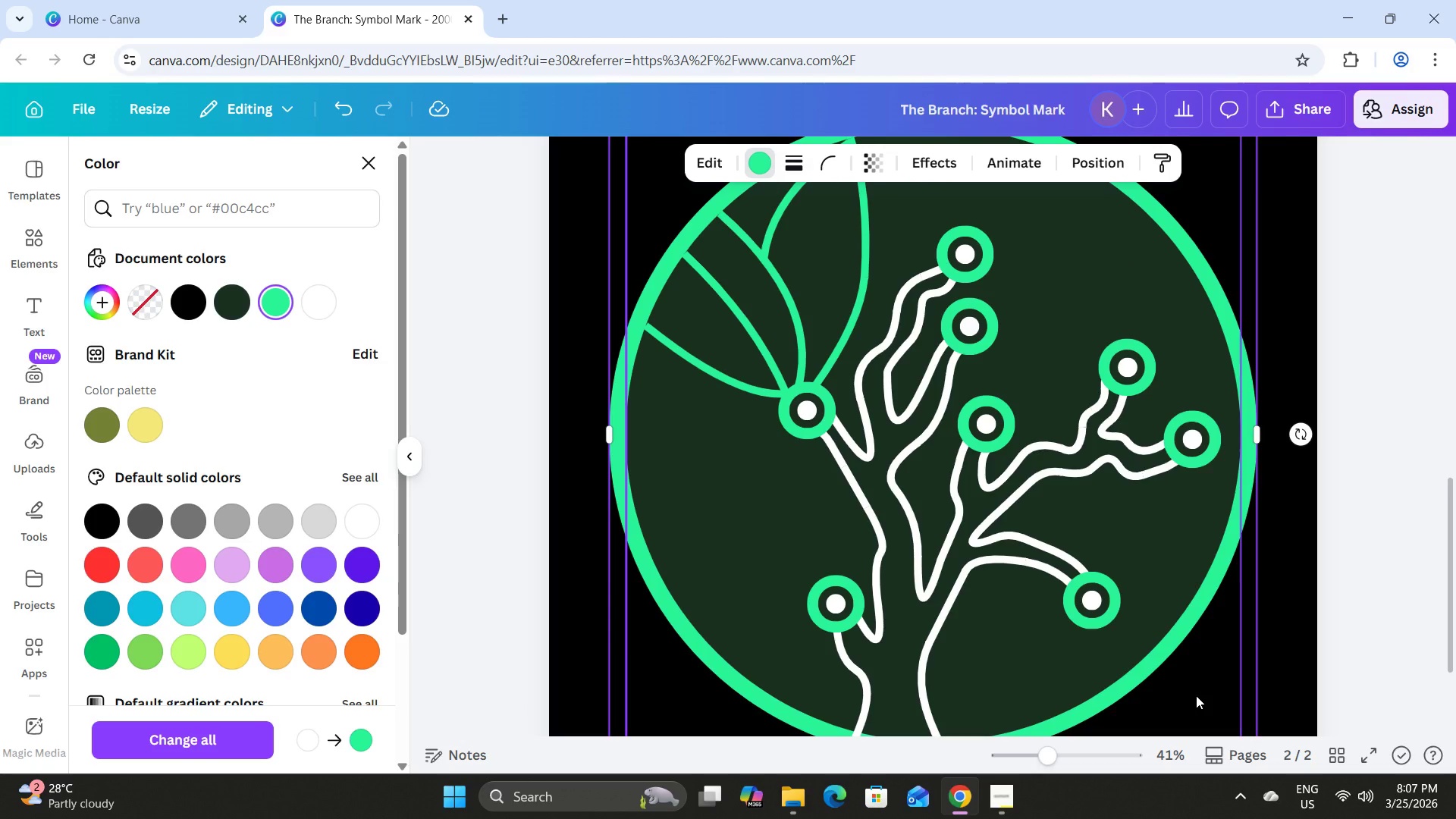 
scroll: coordinate [1196, 695], scroll_direction: down, amount: 1.0
 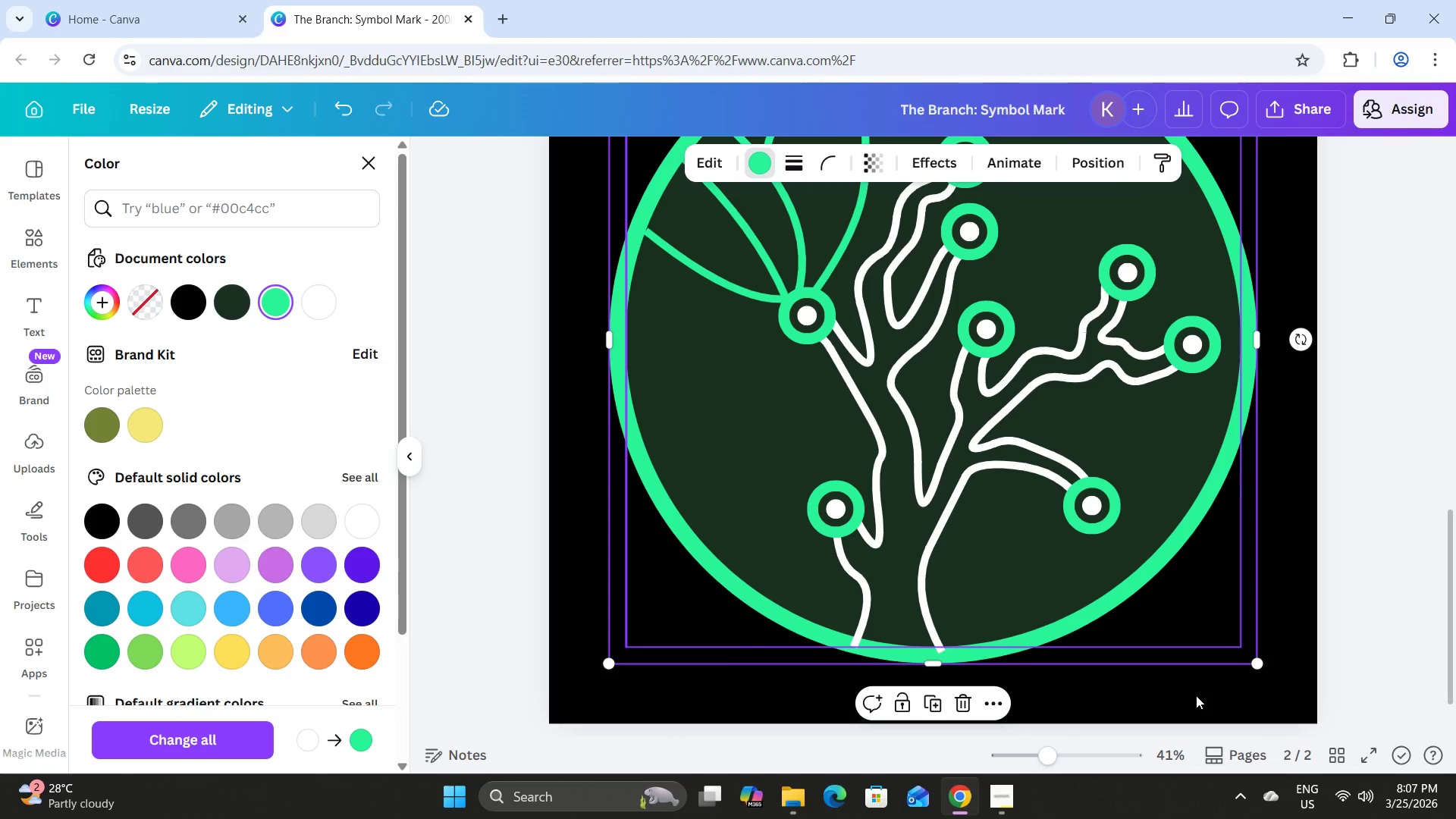 
scroll: coordinate [1196, 695], scroll_direction: up, amount: 2.0
 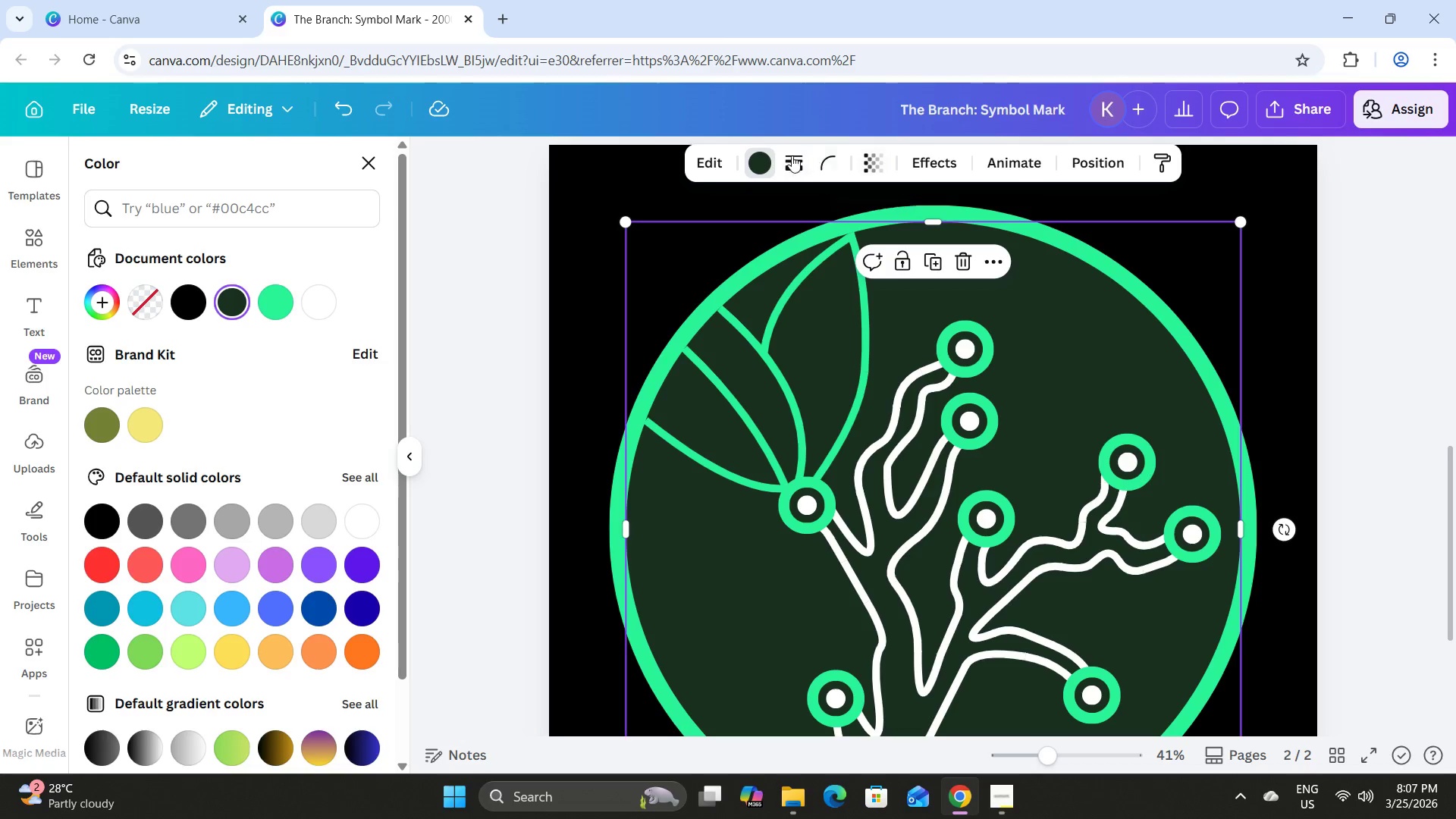 
left_click([791, 161])
 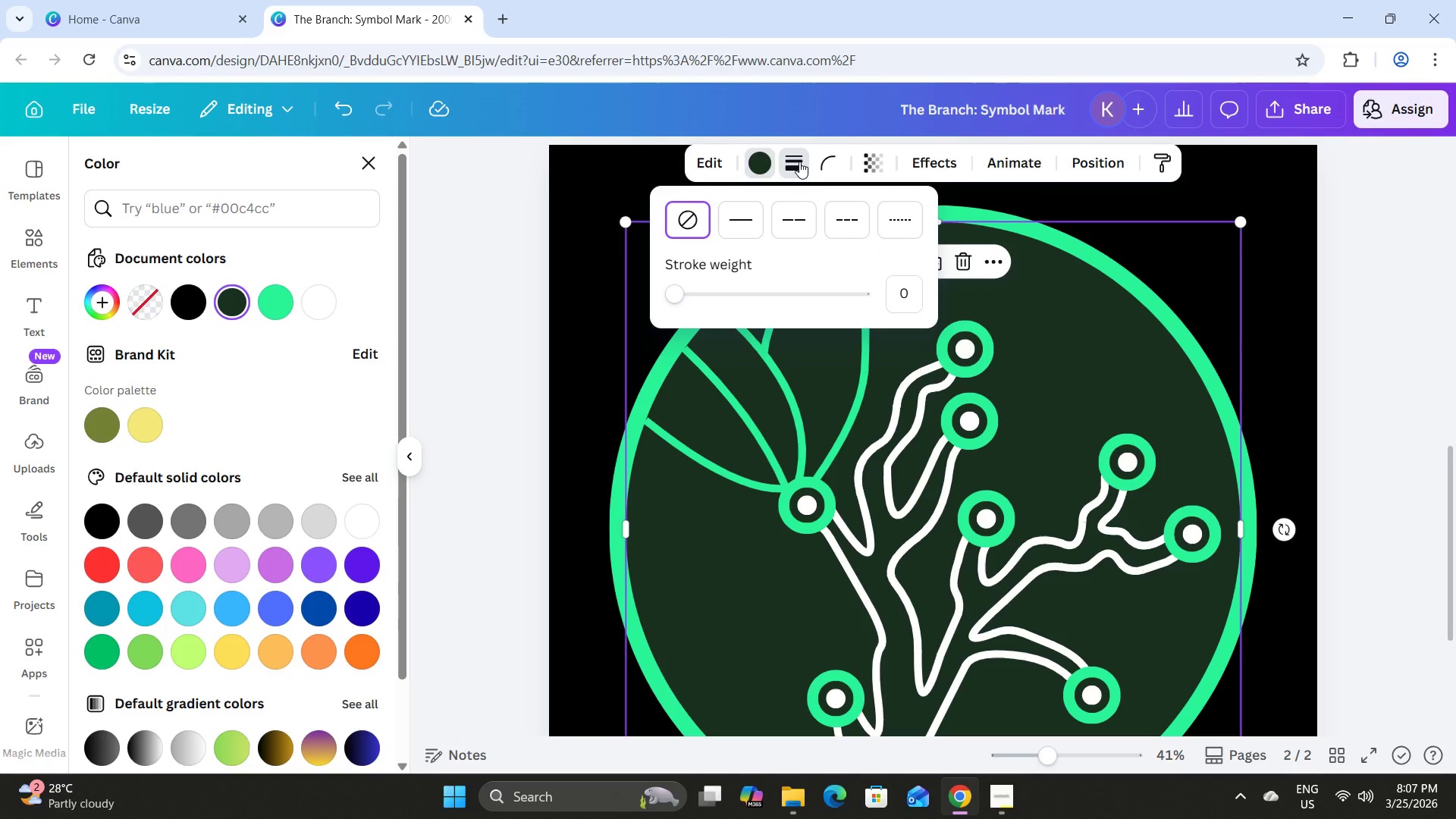 
left_click([799, 162])
 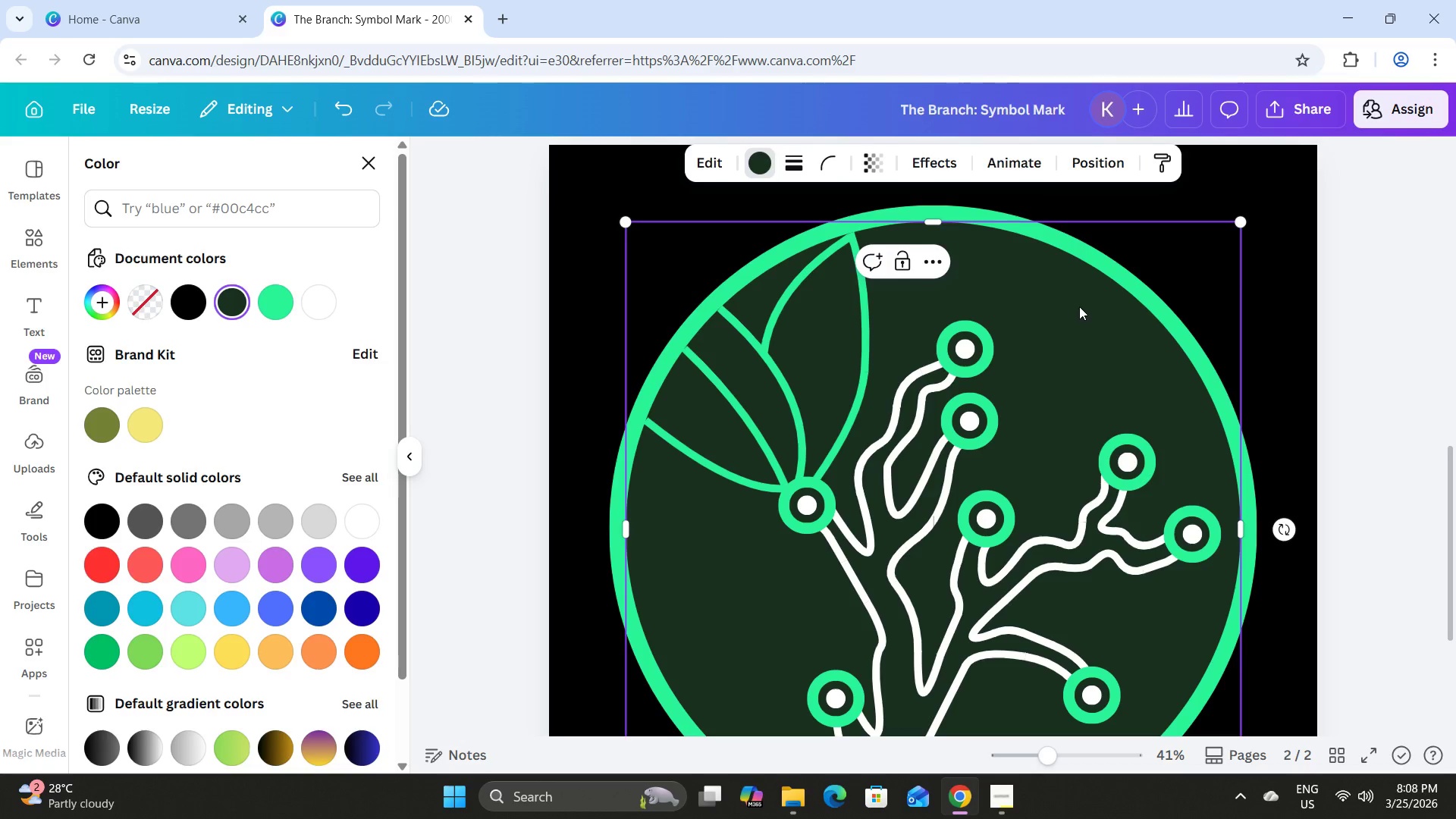 
left_click([788, 155])
 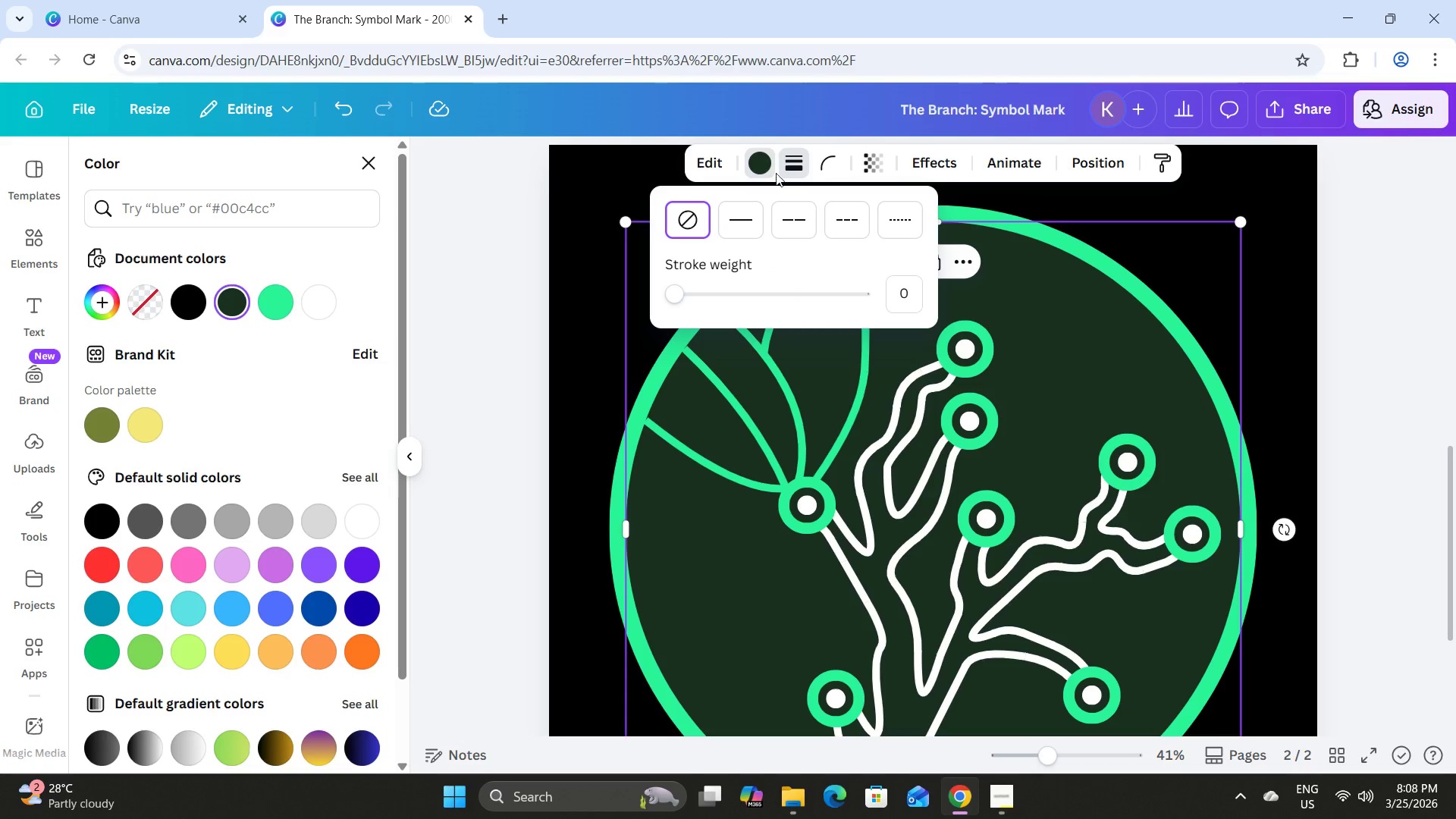 
left_click([744, 206])
 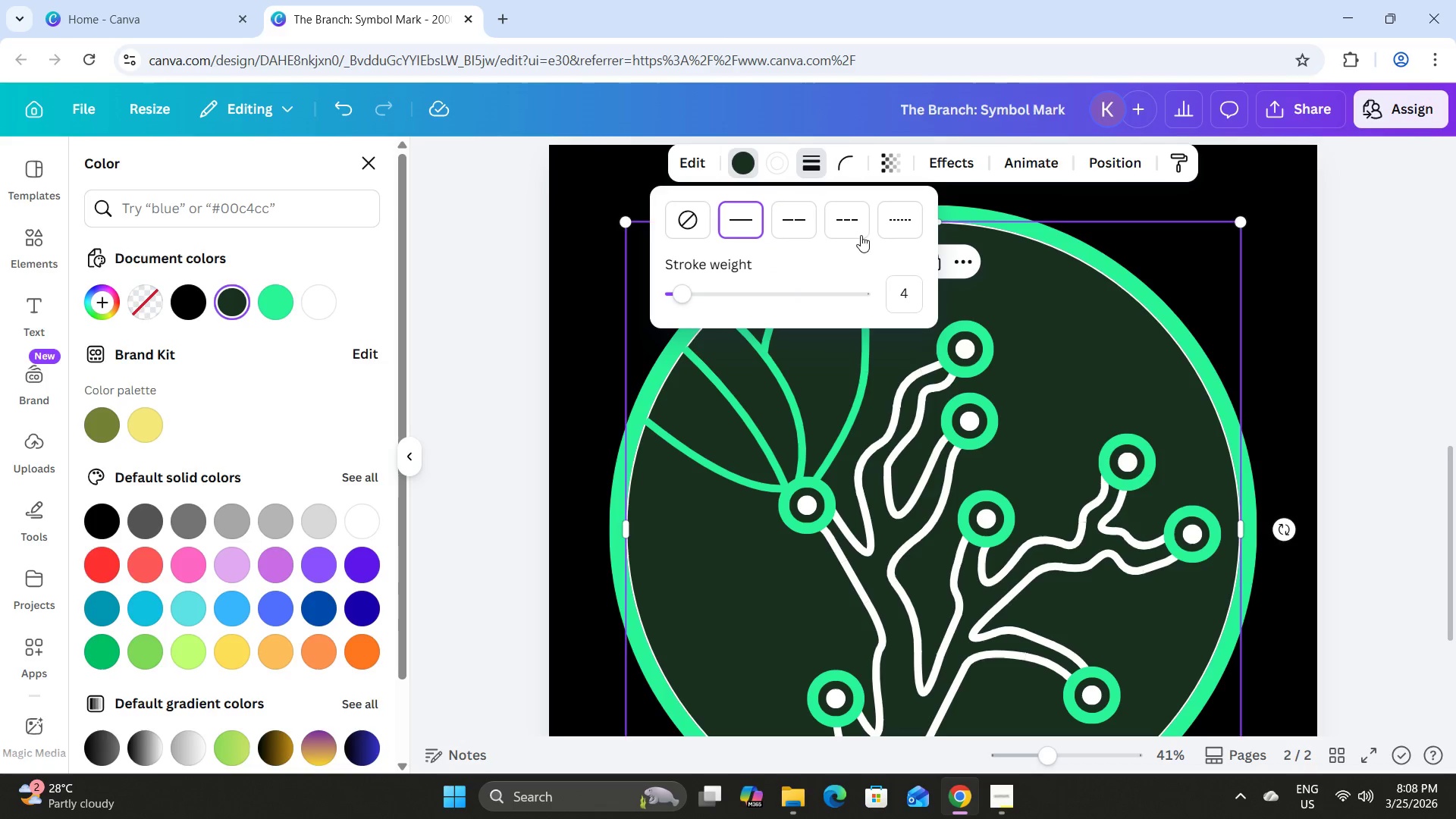 
left_click([899, 280])
 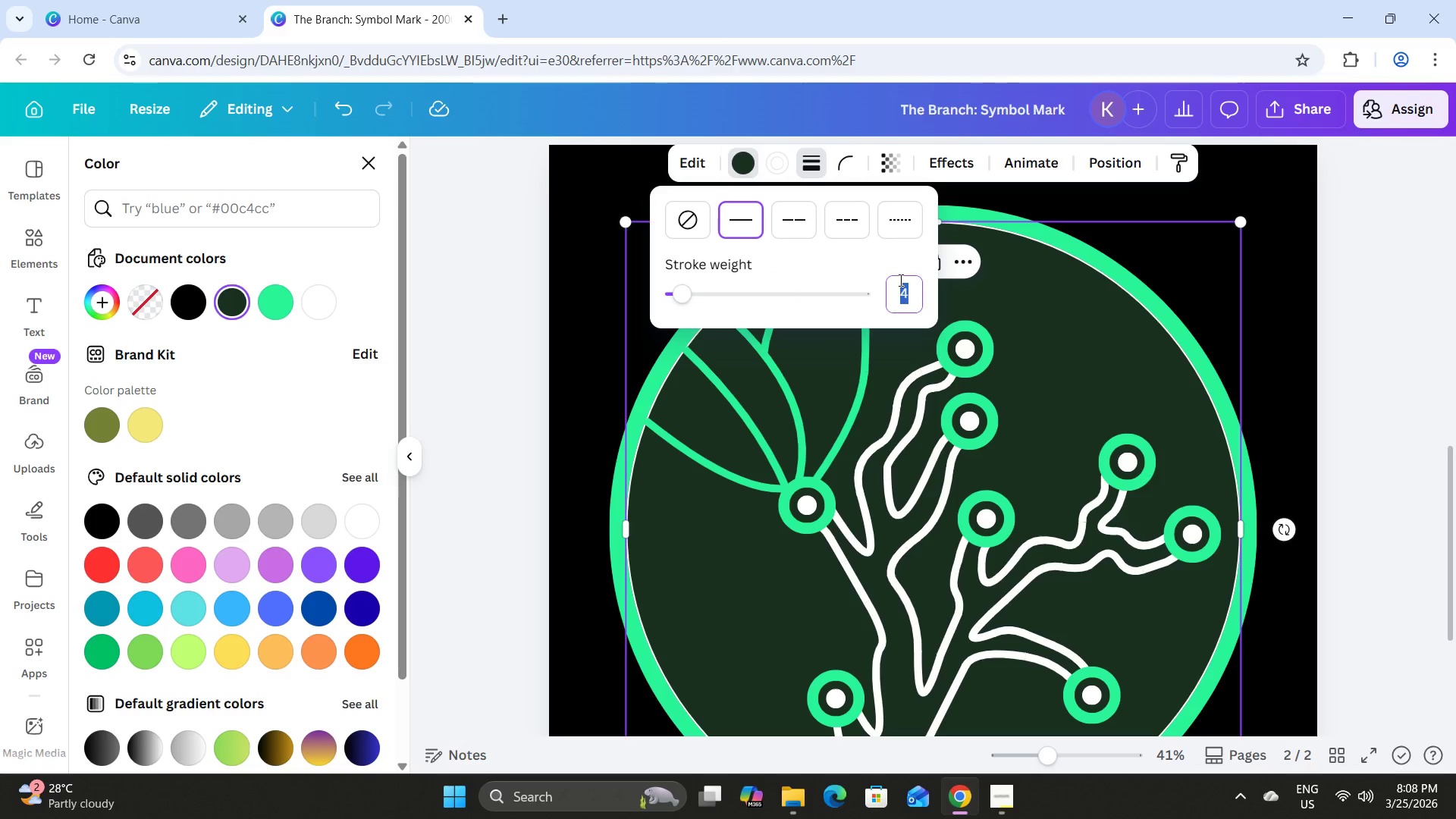 
key(Numpad3)
 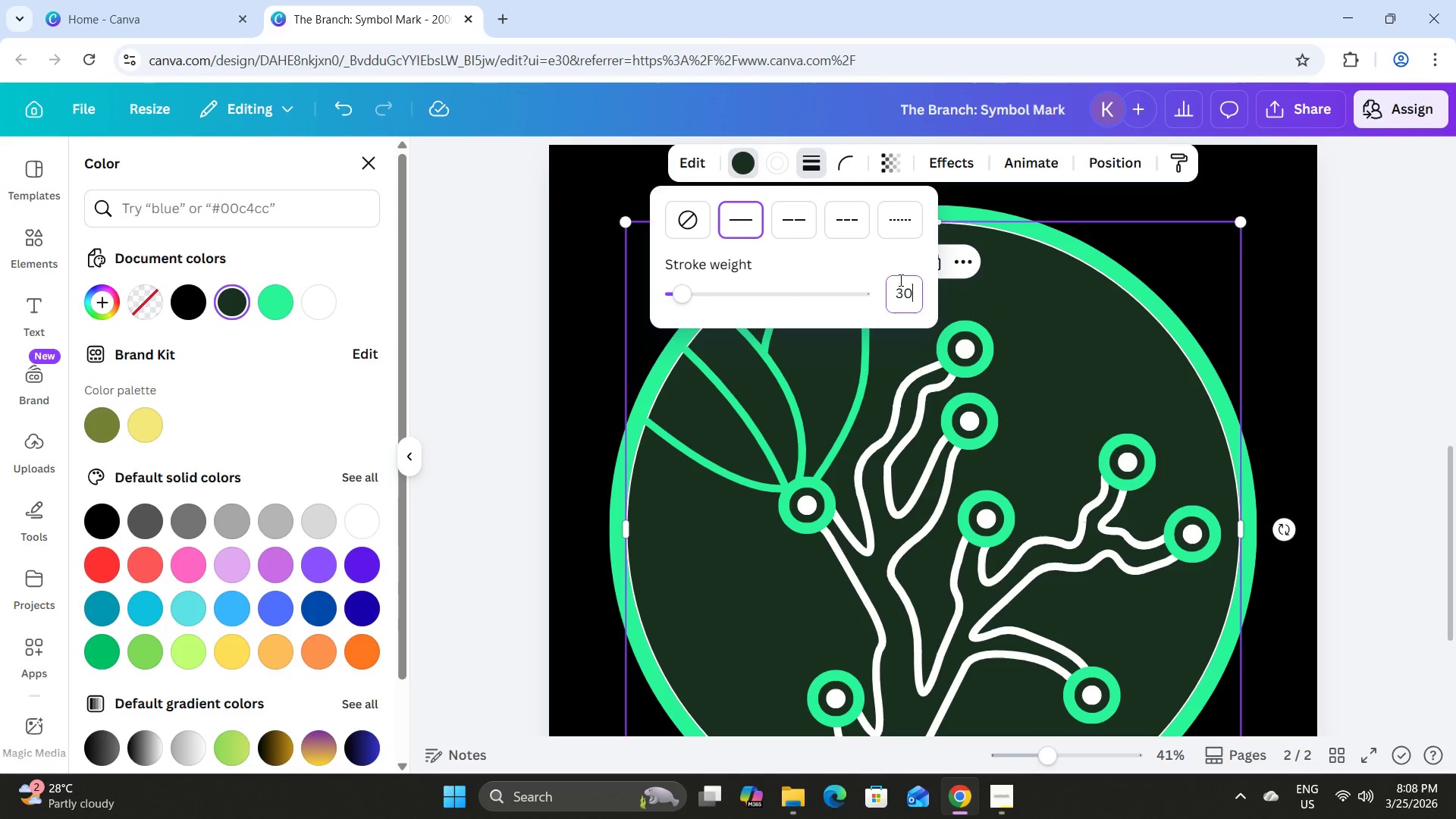 
key(Numpad0)
 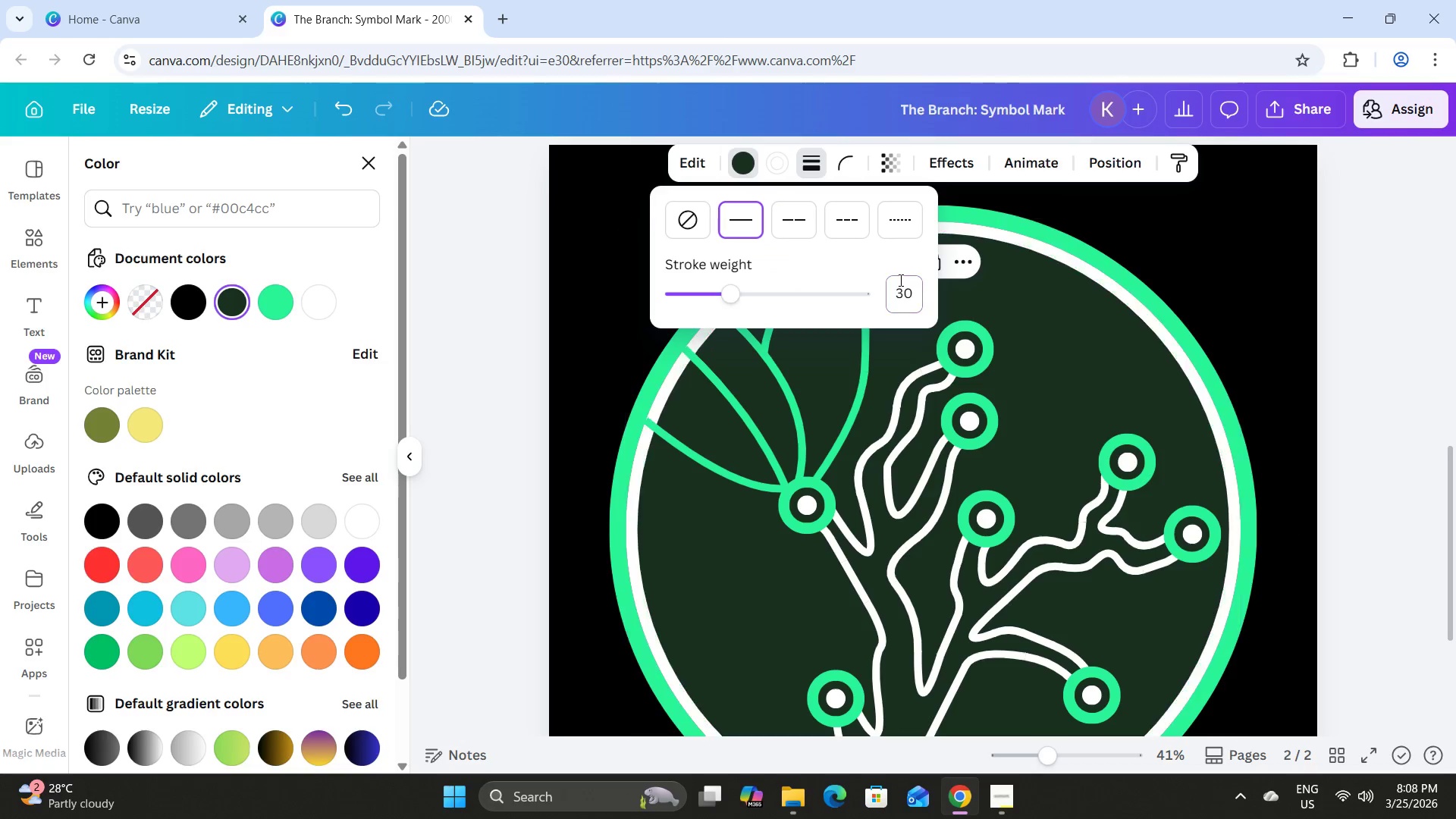 
key(NumpadEnter)
 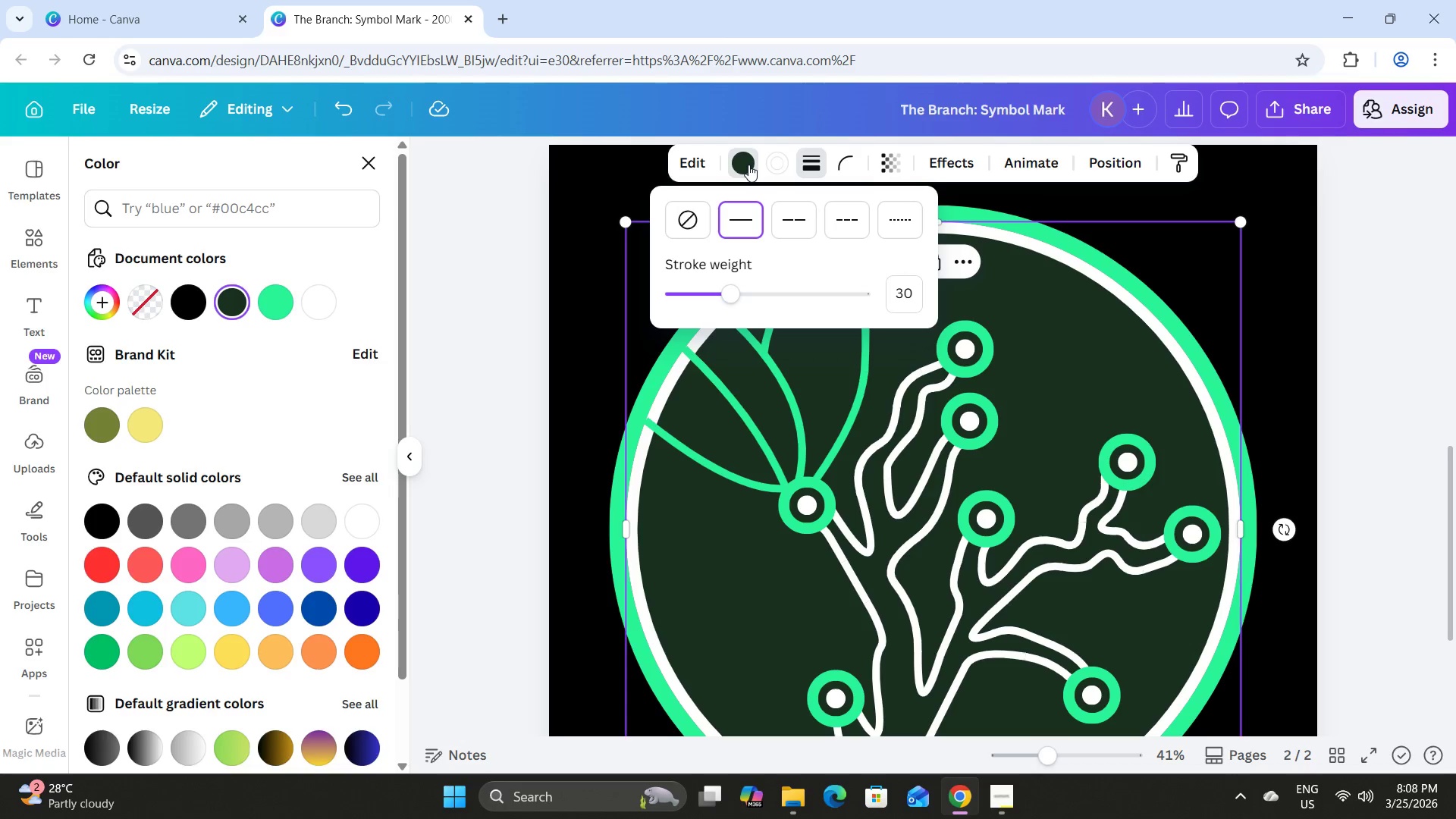 
wait(5.39)
 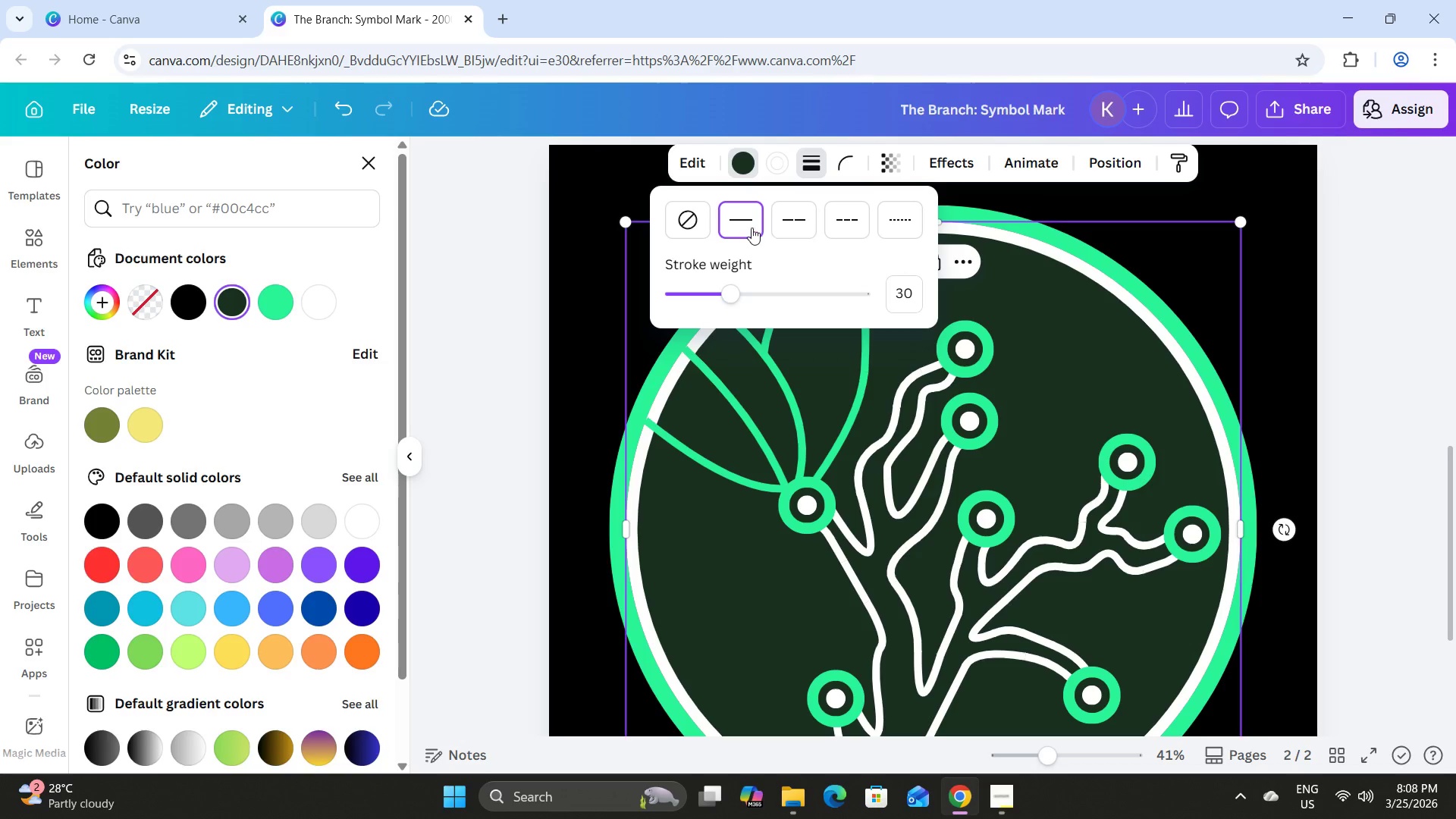 
left_click([777, 165])
 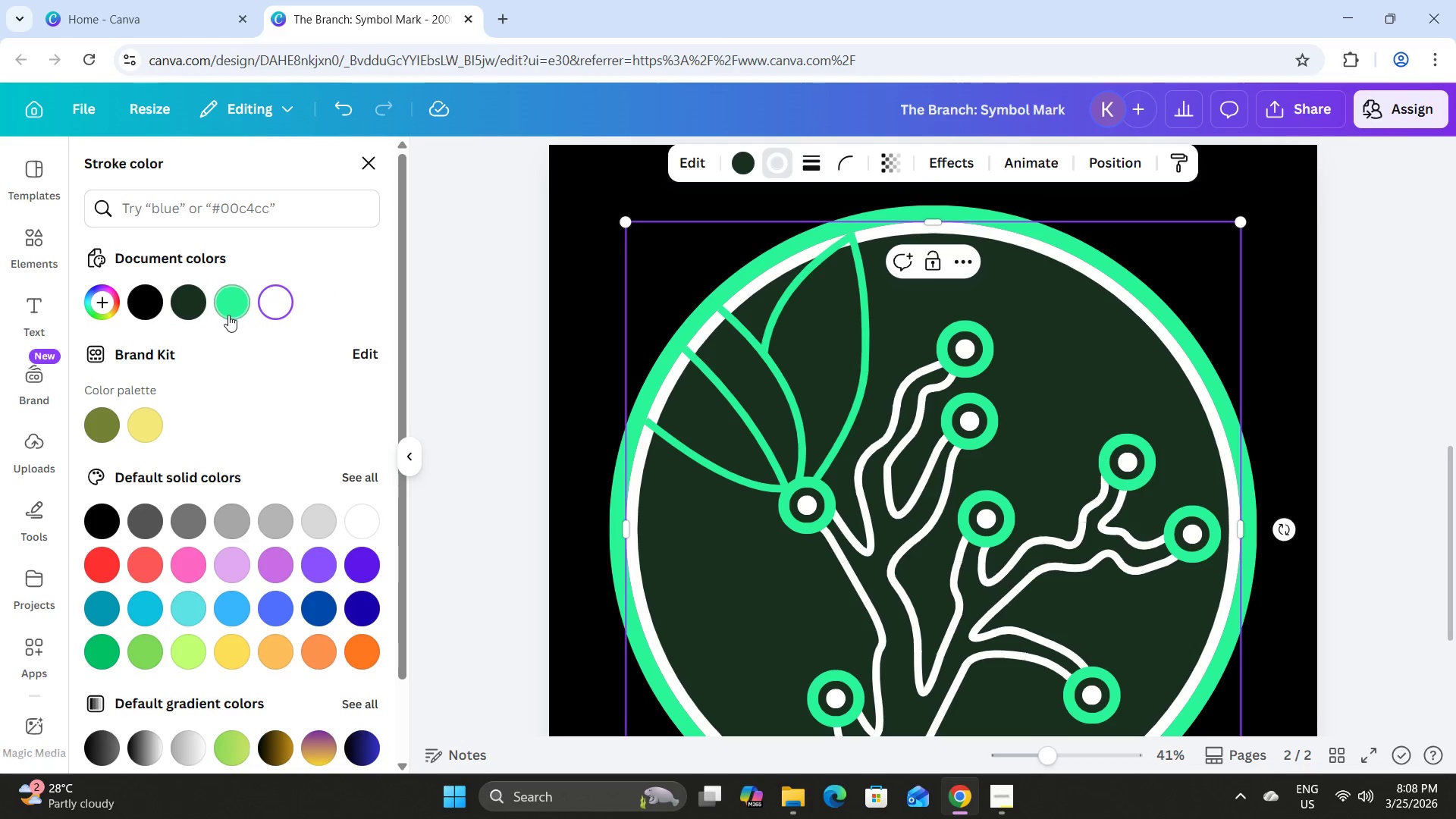 
left_click([232, 305])
 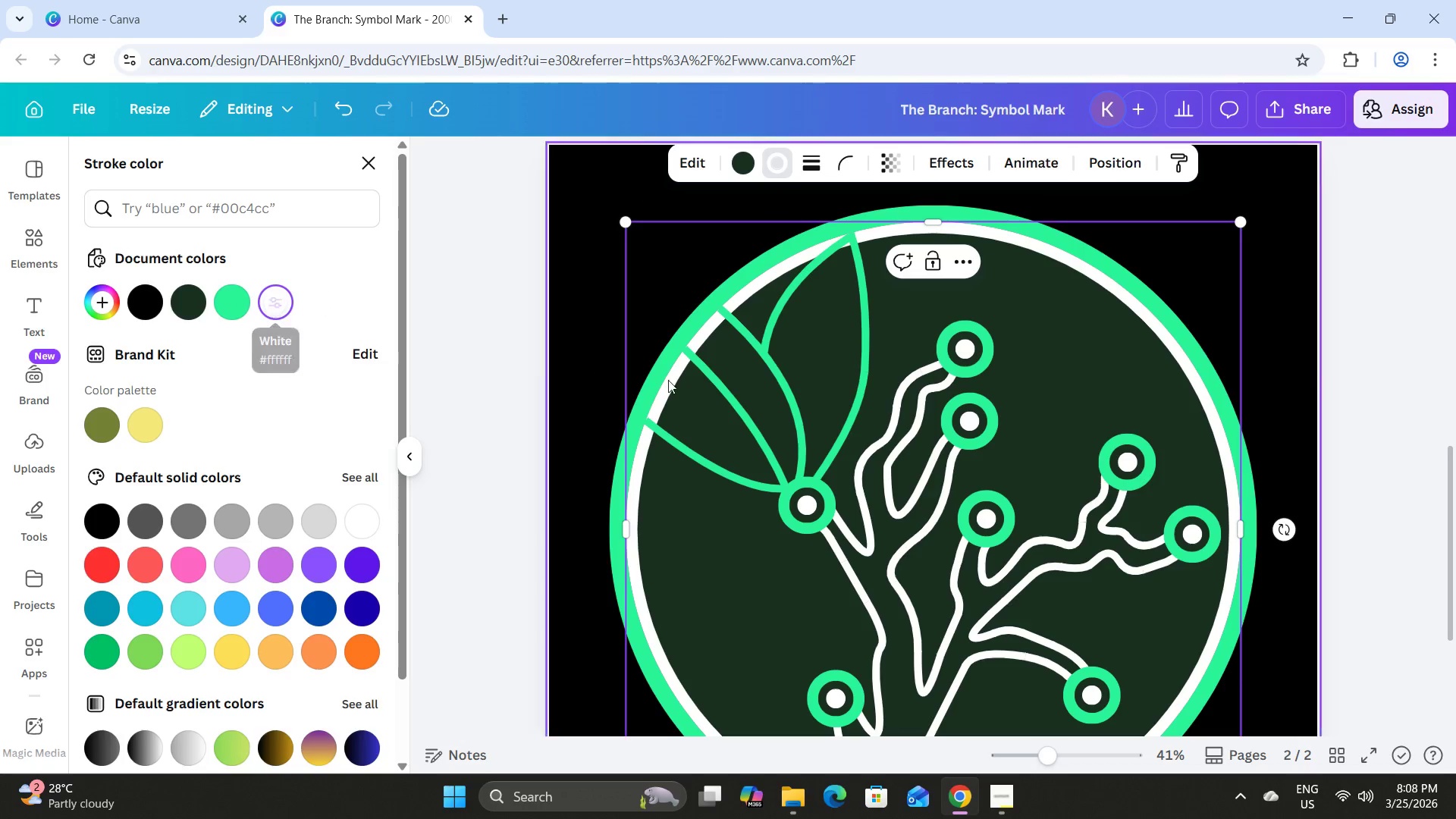 
scroll: coordinate [916, 418], scroll_direction: down, amount: 2.0
 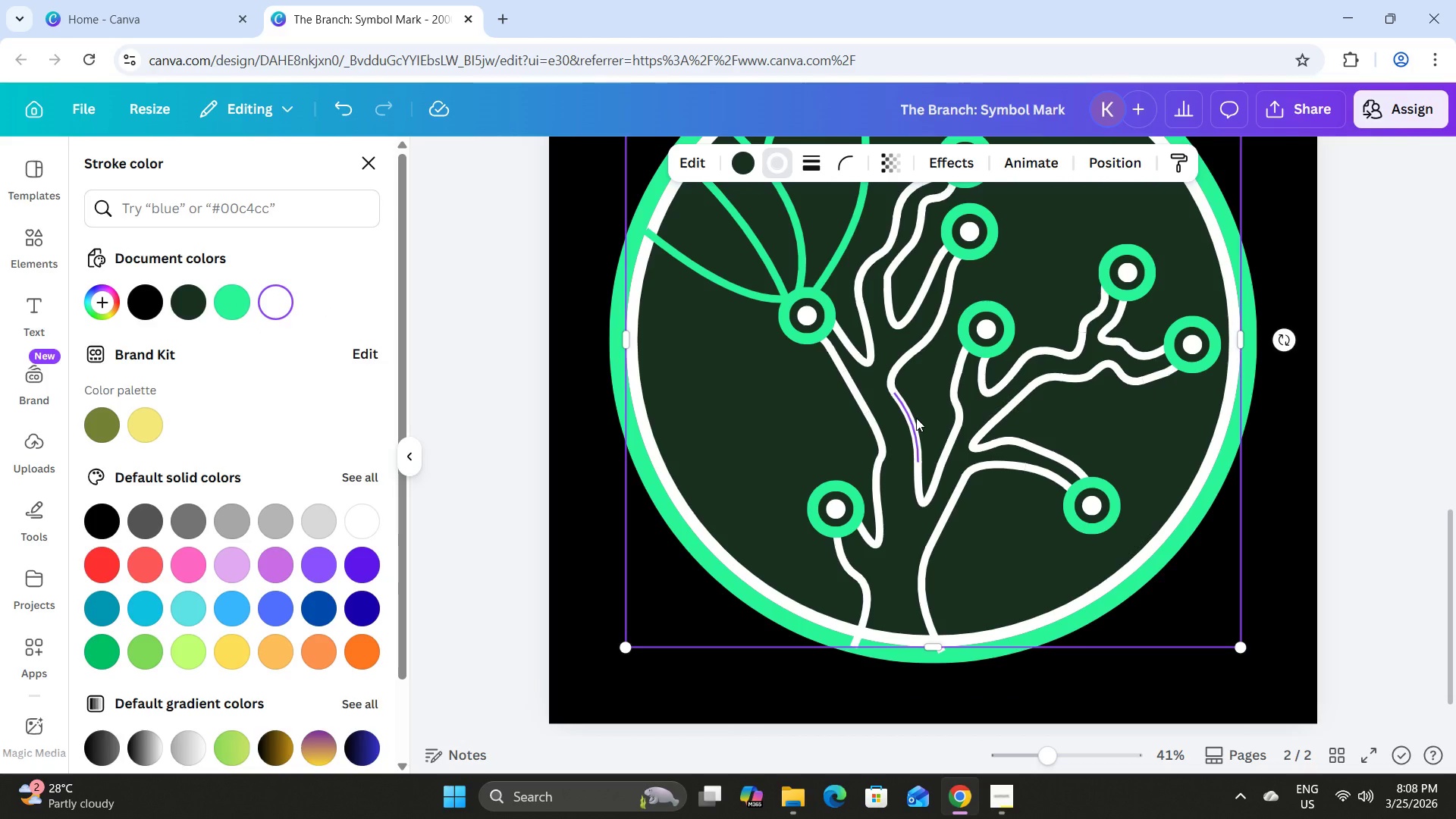 
scroll: coordinate [916, 418], scroll_direction: up, amount: 2.0
 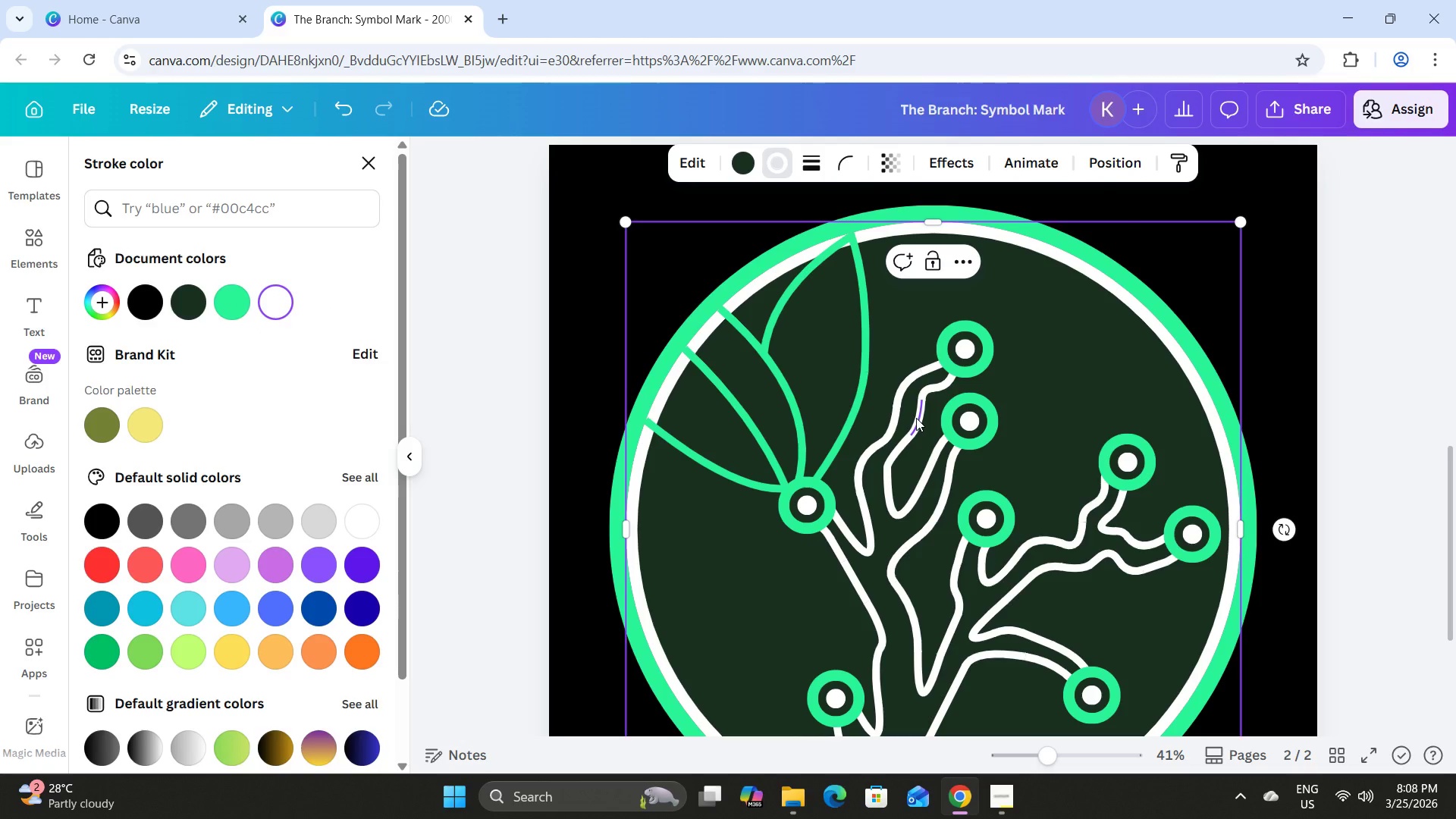 
key(Control+Z)
 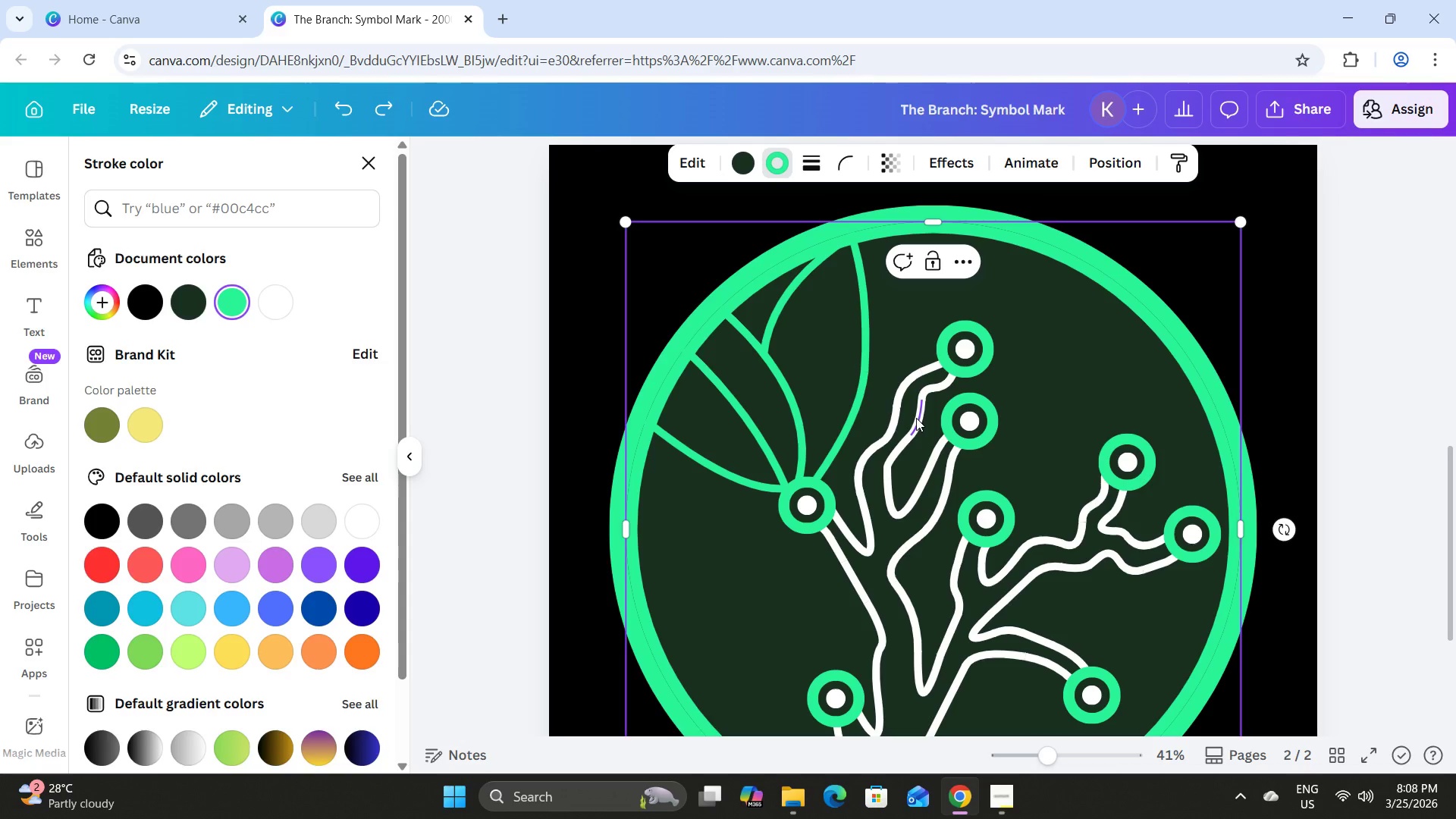 
key(Control+Z)
 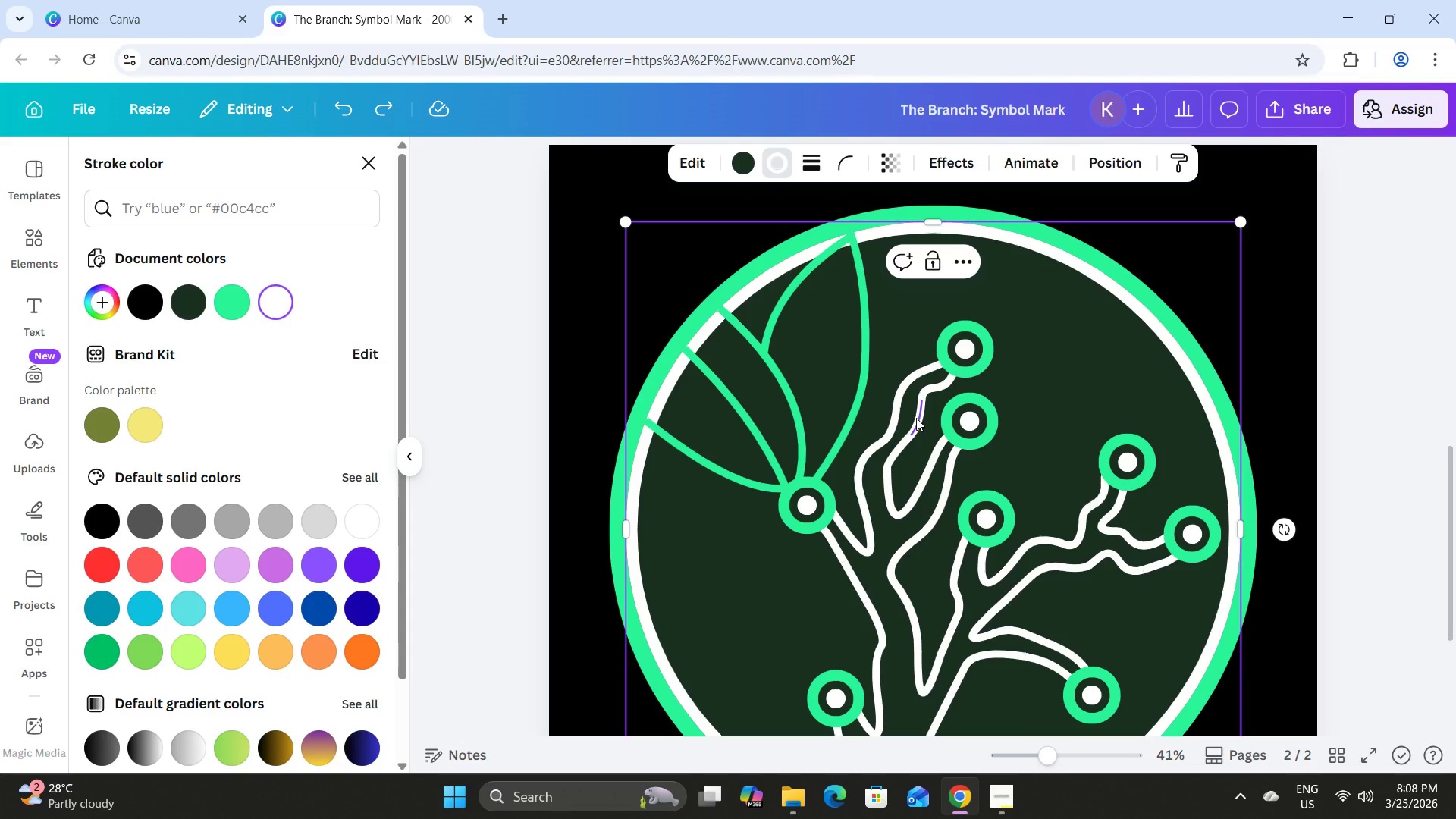 
key(Control+Z)
 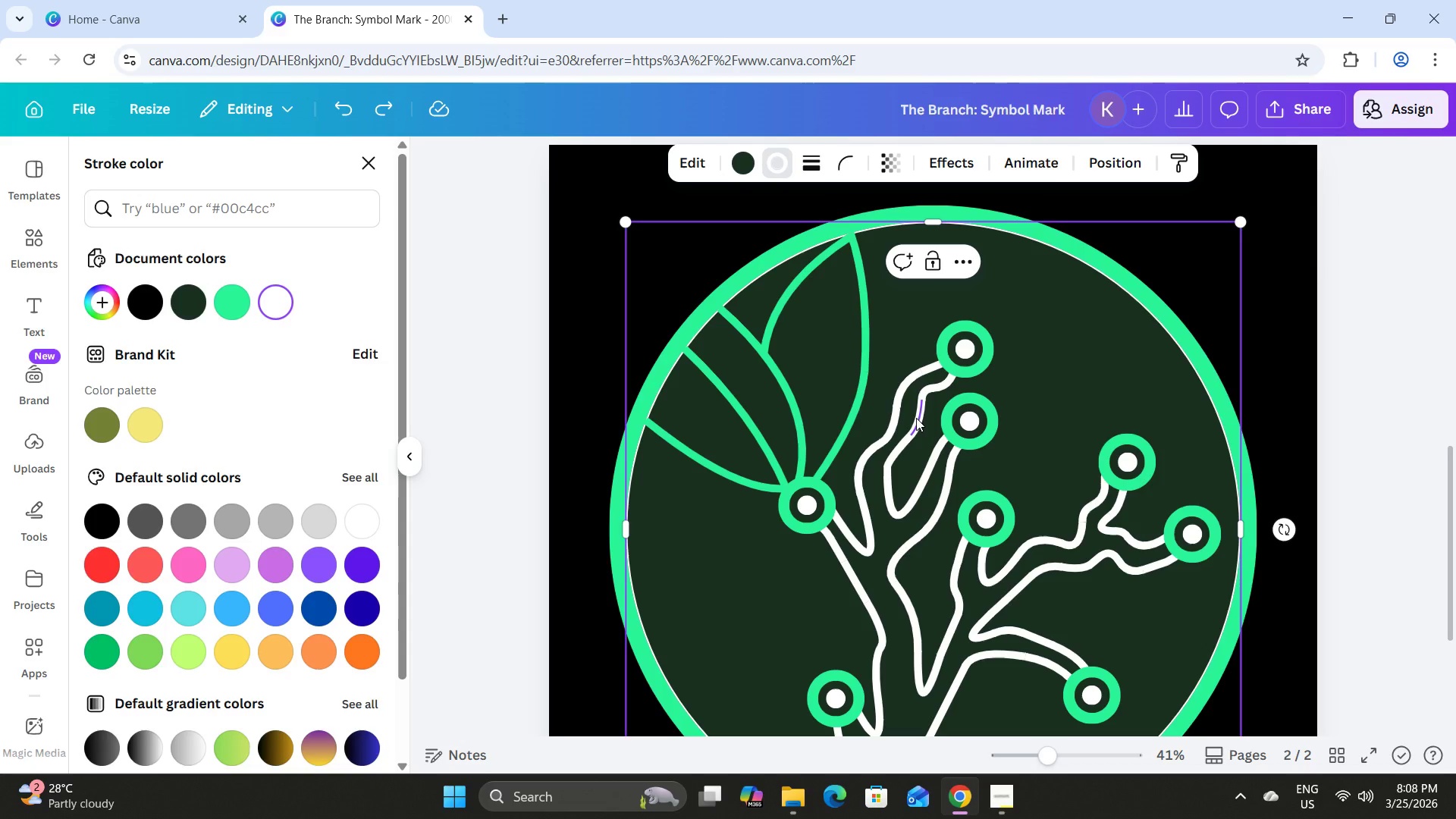 
key(Control+Z)
 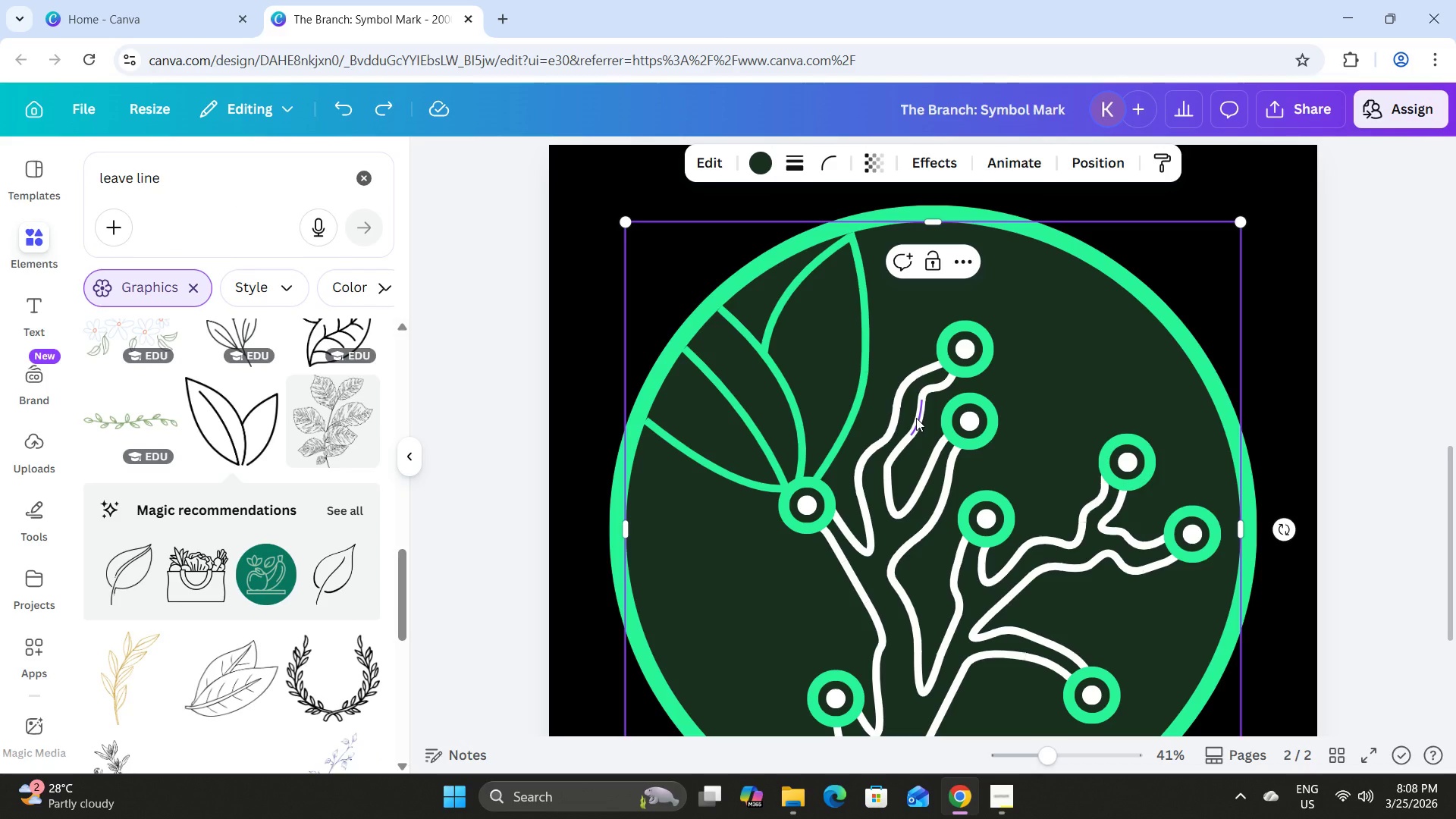 
scroll: coordinate [916, 418], scroll_direction: down, amount: 2.0
 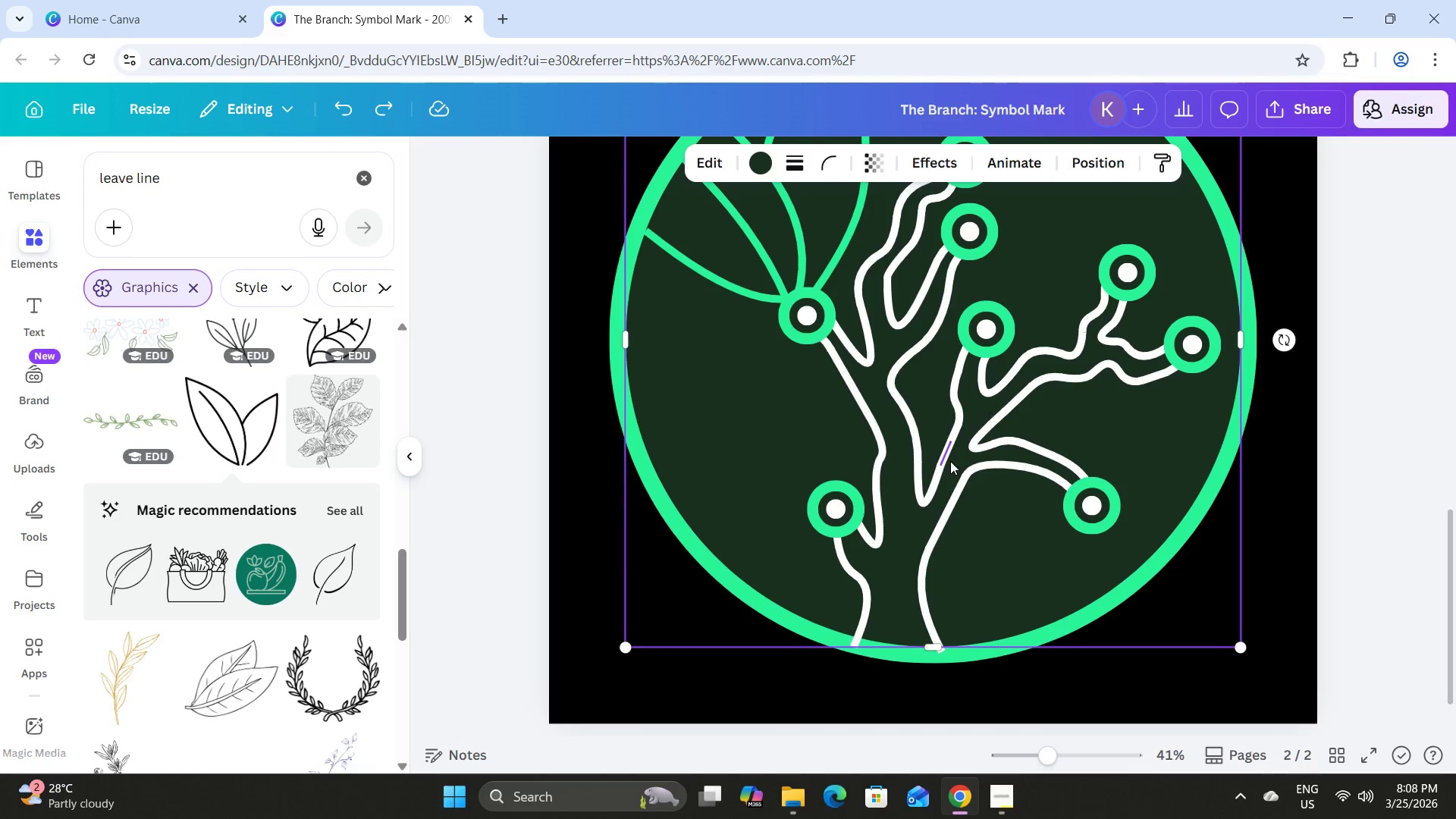 
key(Control+Z)
 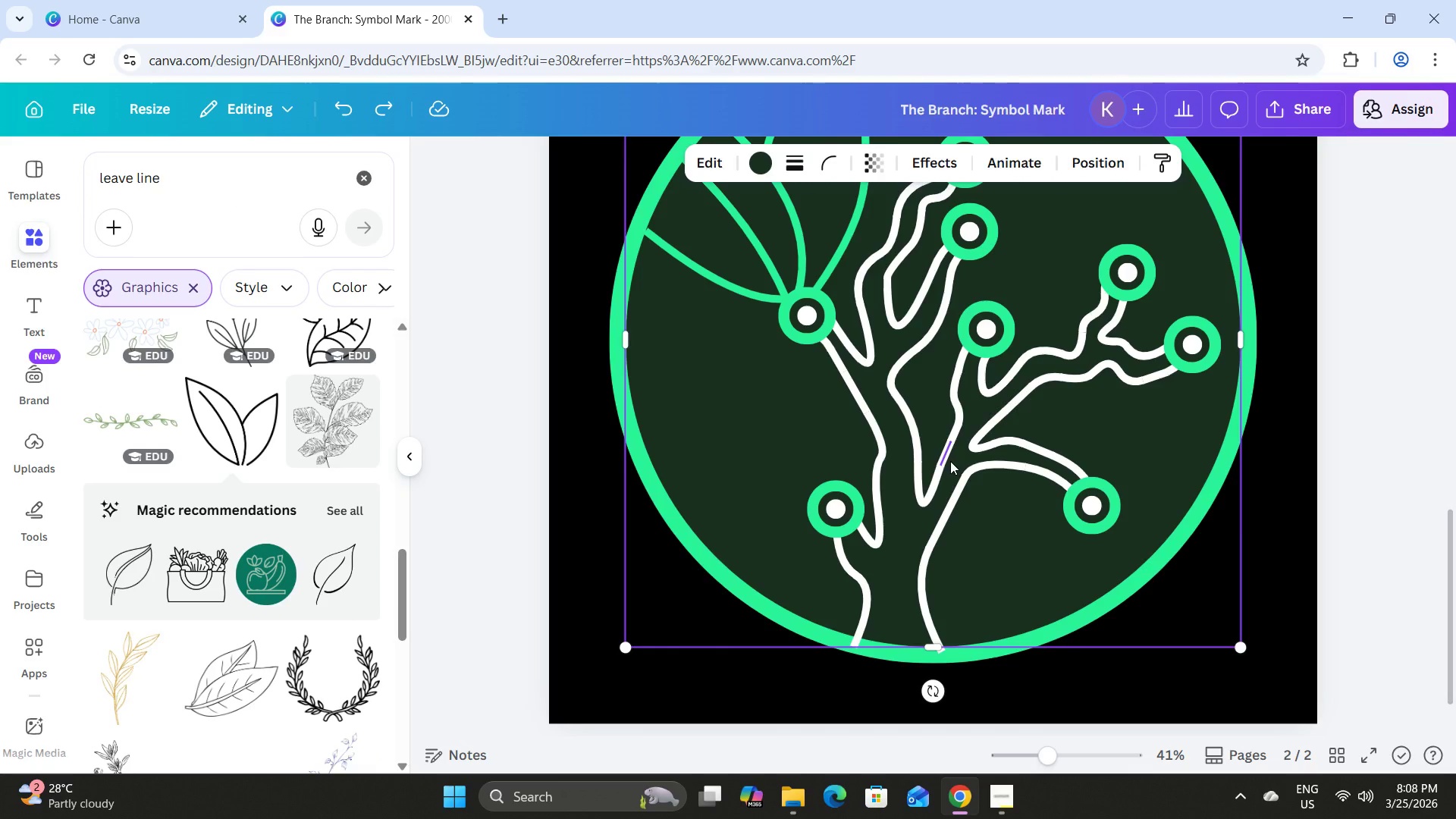 
key(Control+Z)
 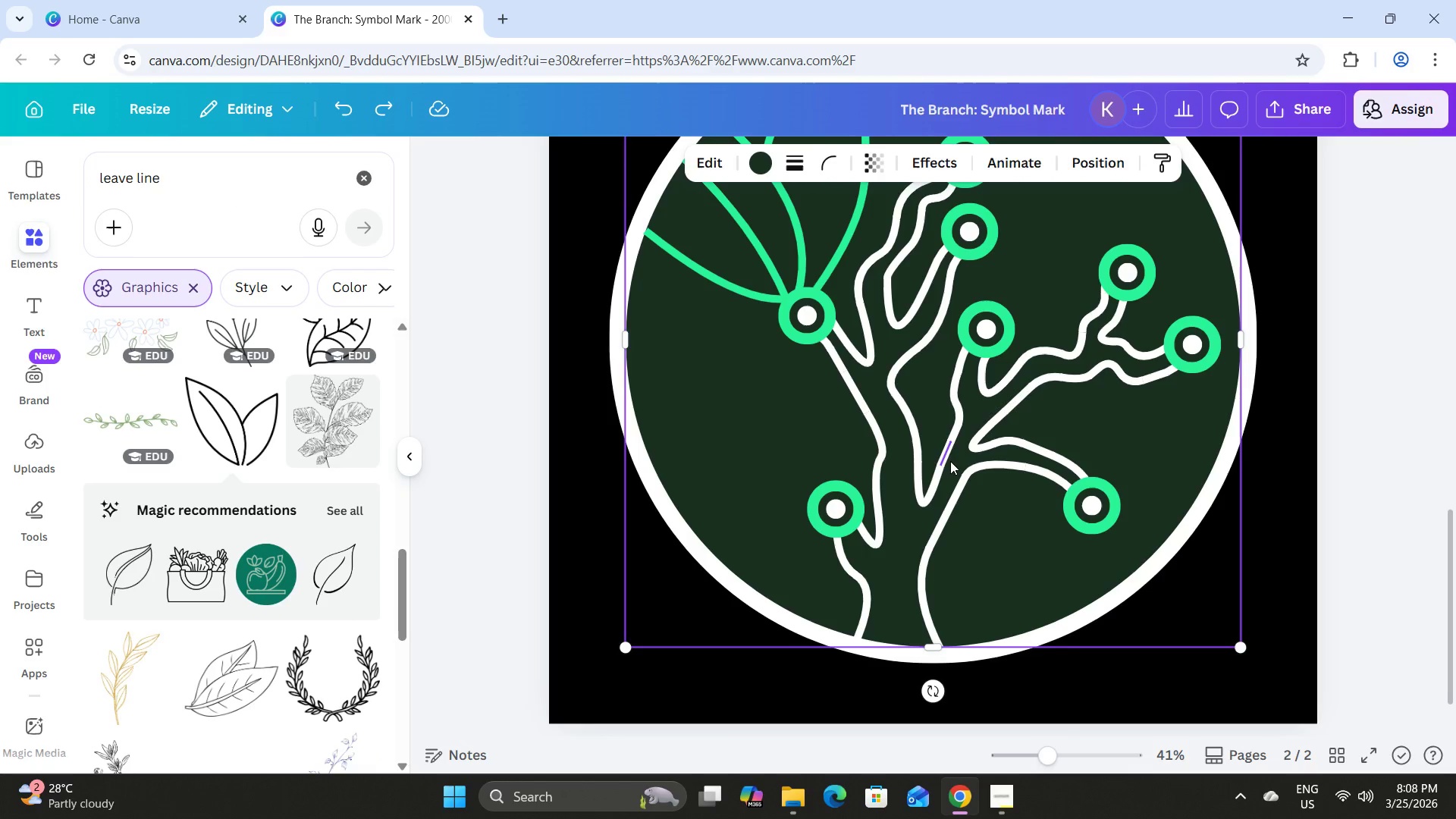 
scroll: coordinate [950, 461], scroll_direction: up, amount: 2.0
 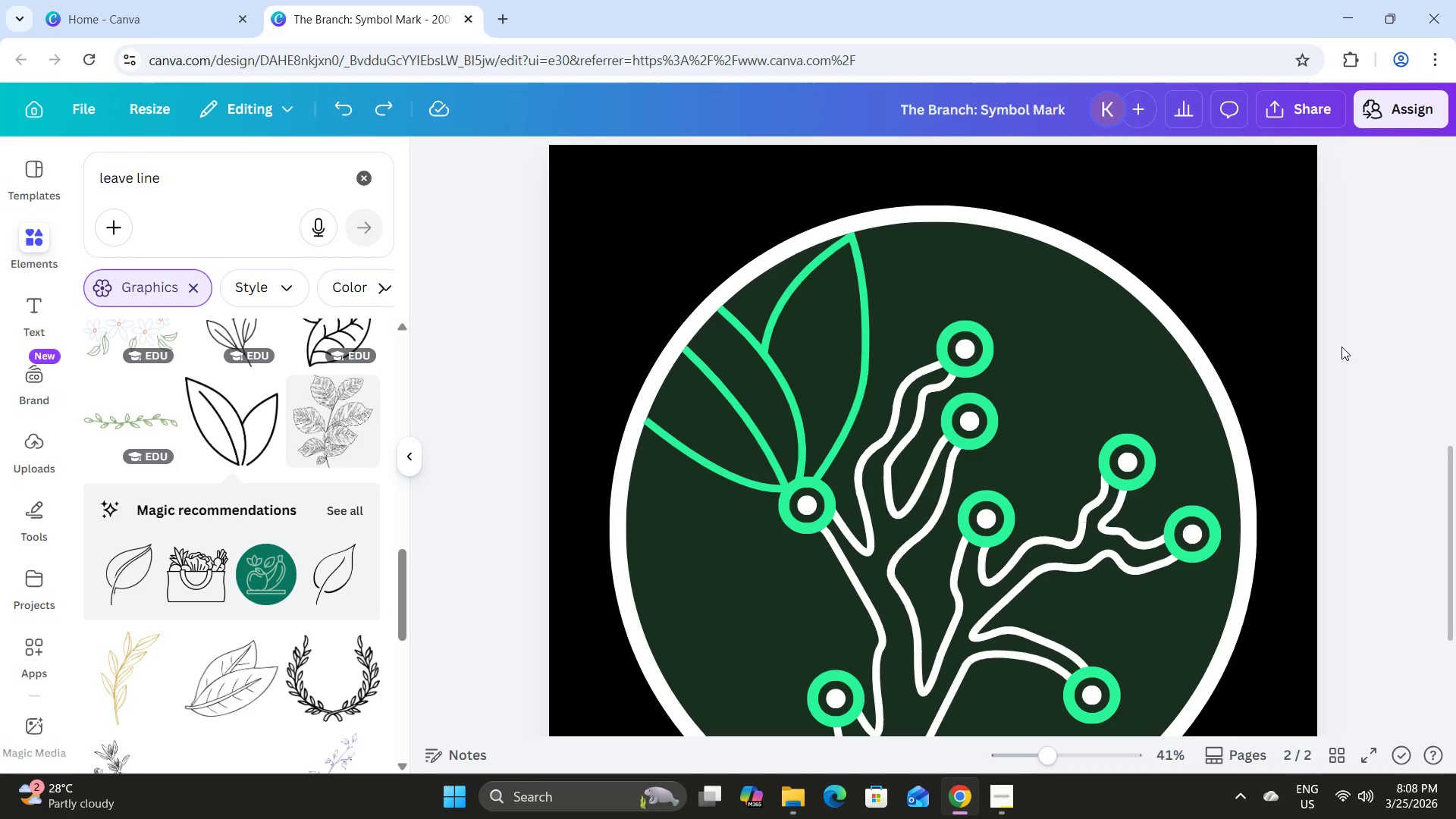 
scroll: coordinate [1051, 669], scroll_direction: down, amount: 2.0
 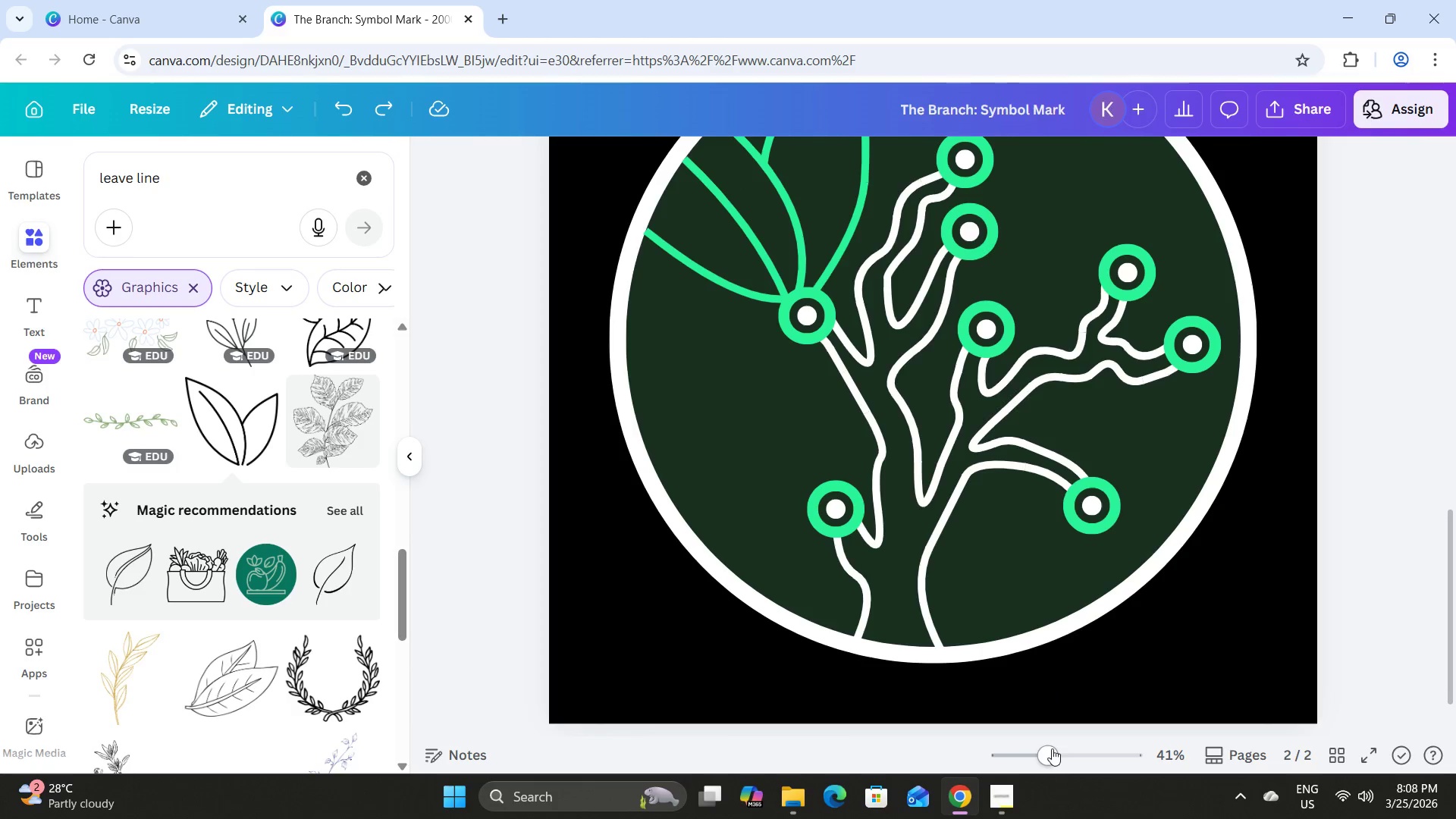 
left_click_drag(start_coordinate=[1051, 748], to_coordinate=[1106, 748])
 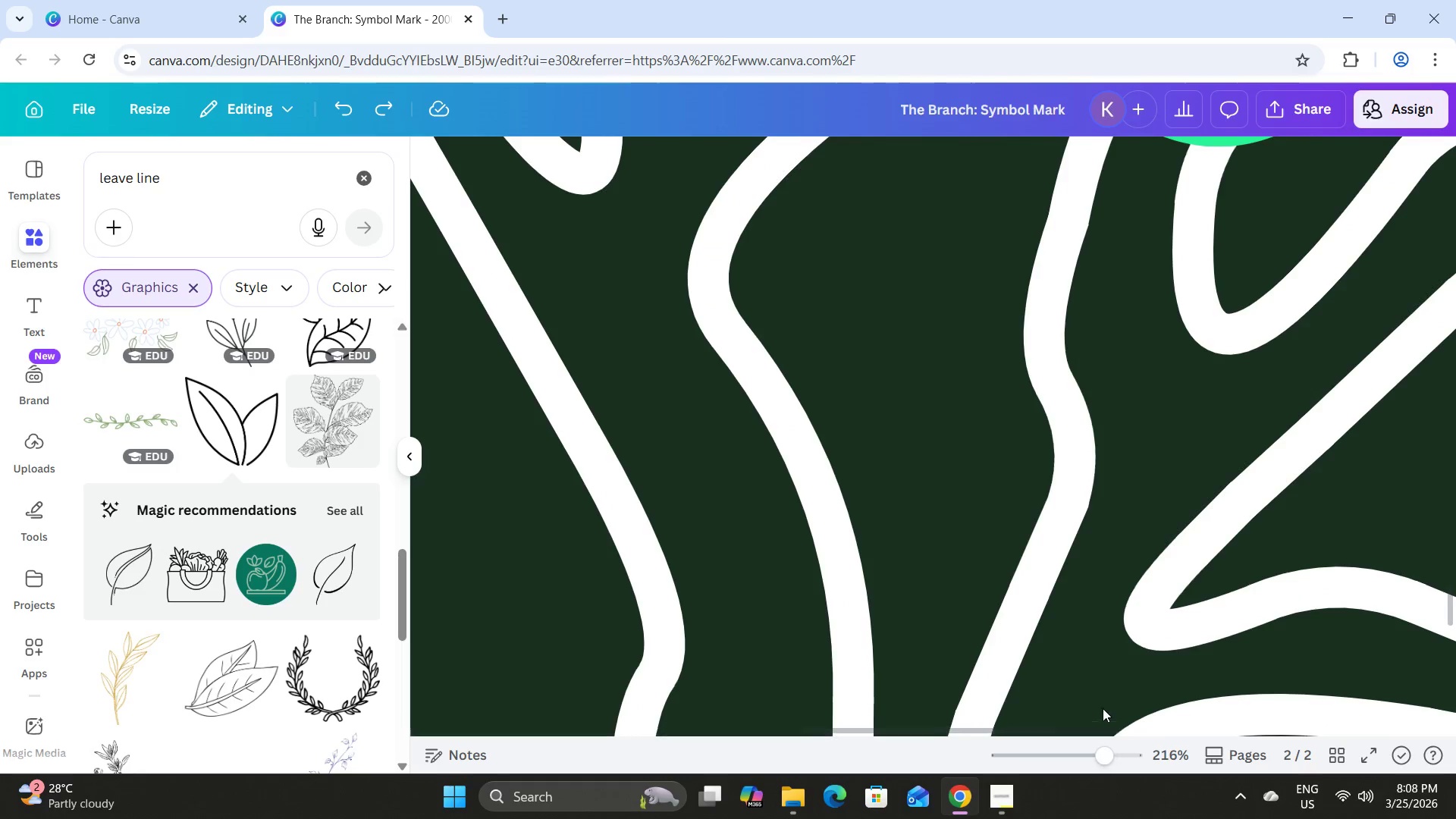 
scroll: coordinate [1104, 701], scroll_direction: up, amount: 13.0
 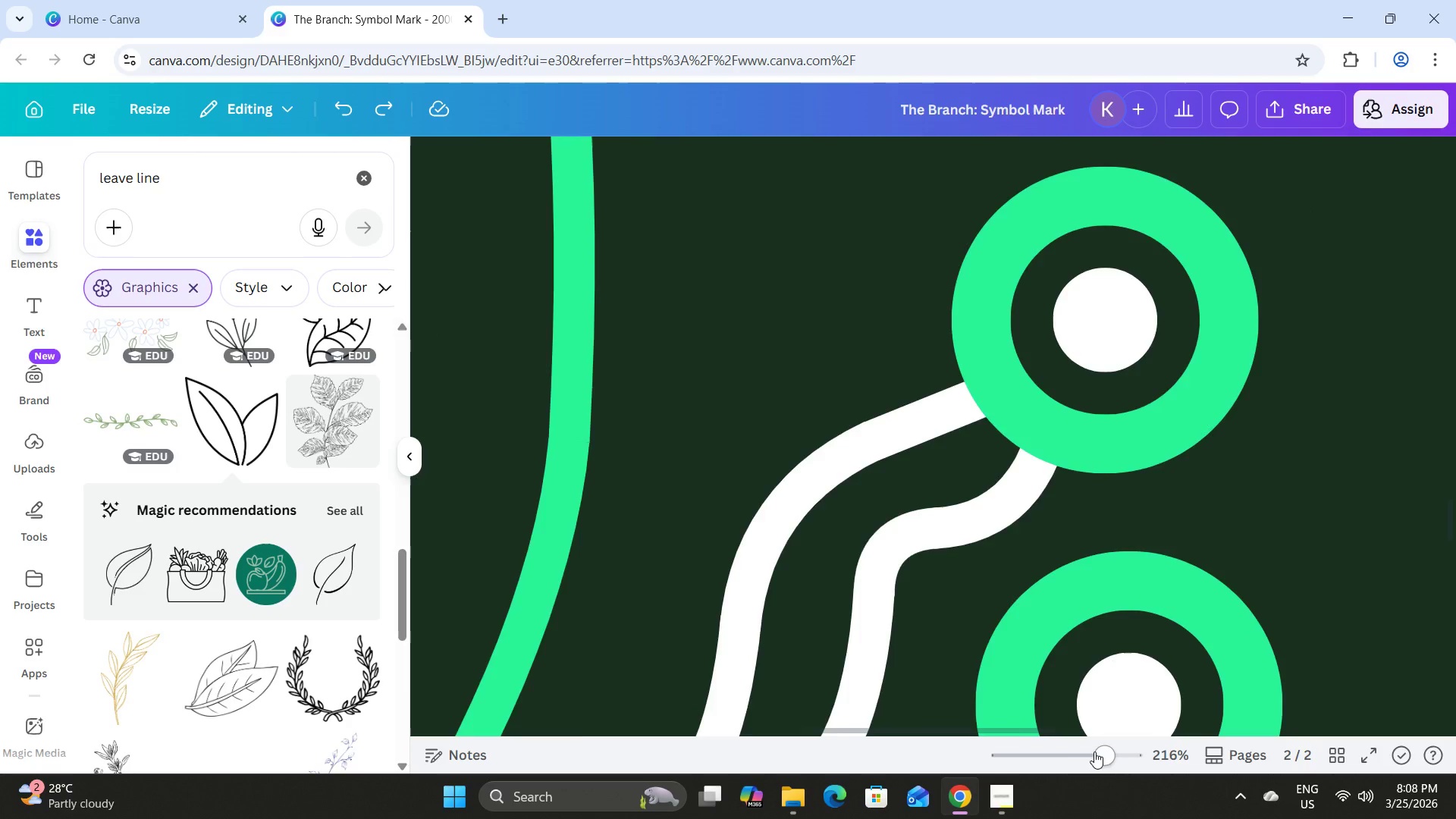 
left_click_drag(start_coordinate=[1094, 752], to_coordinate=[1054, 746])
 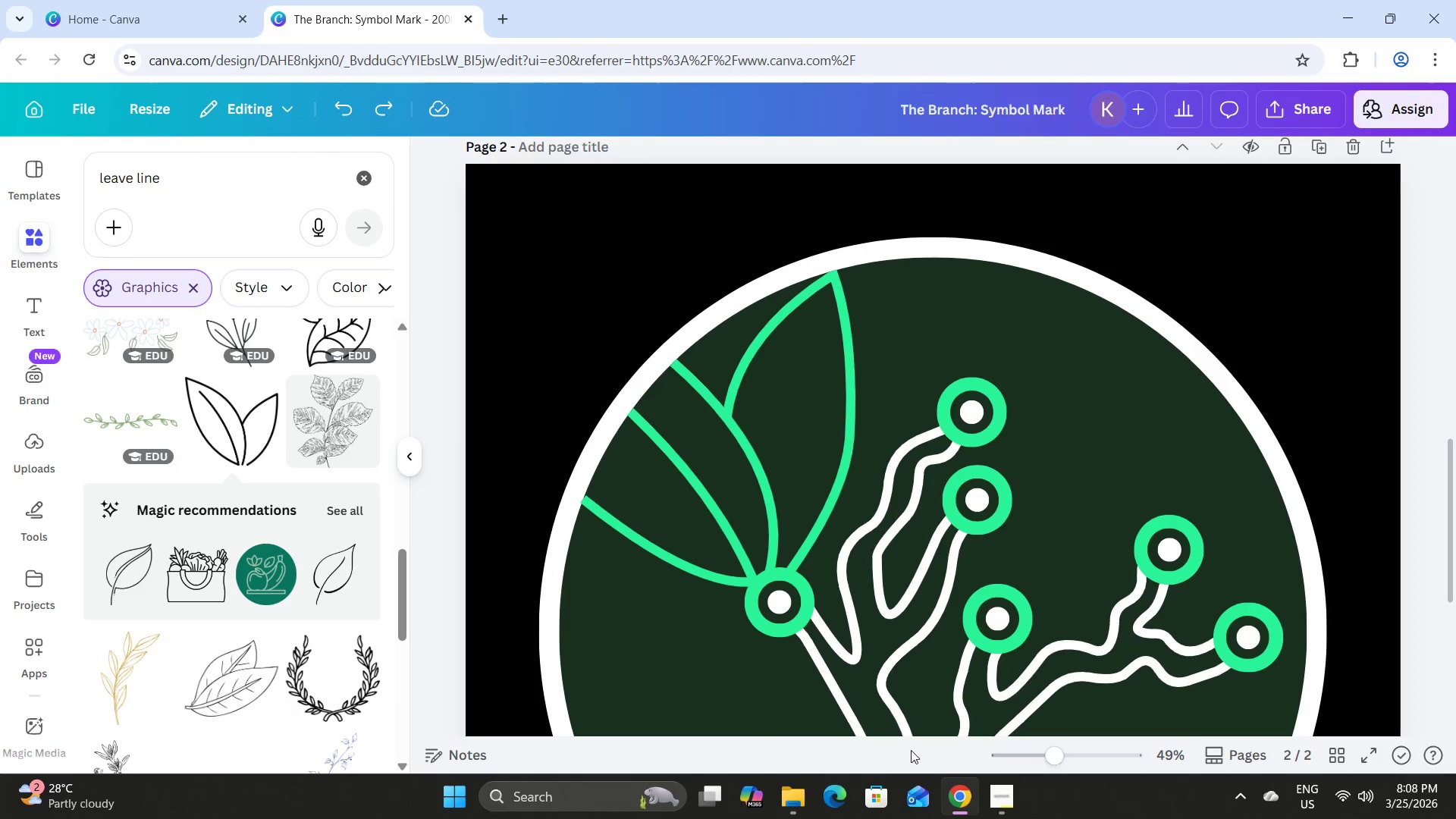 
left_click_drag(start_coordinate=[1053, 756], to_coordinate=[1186, 764])
 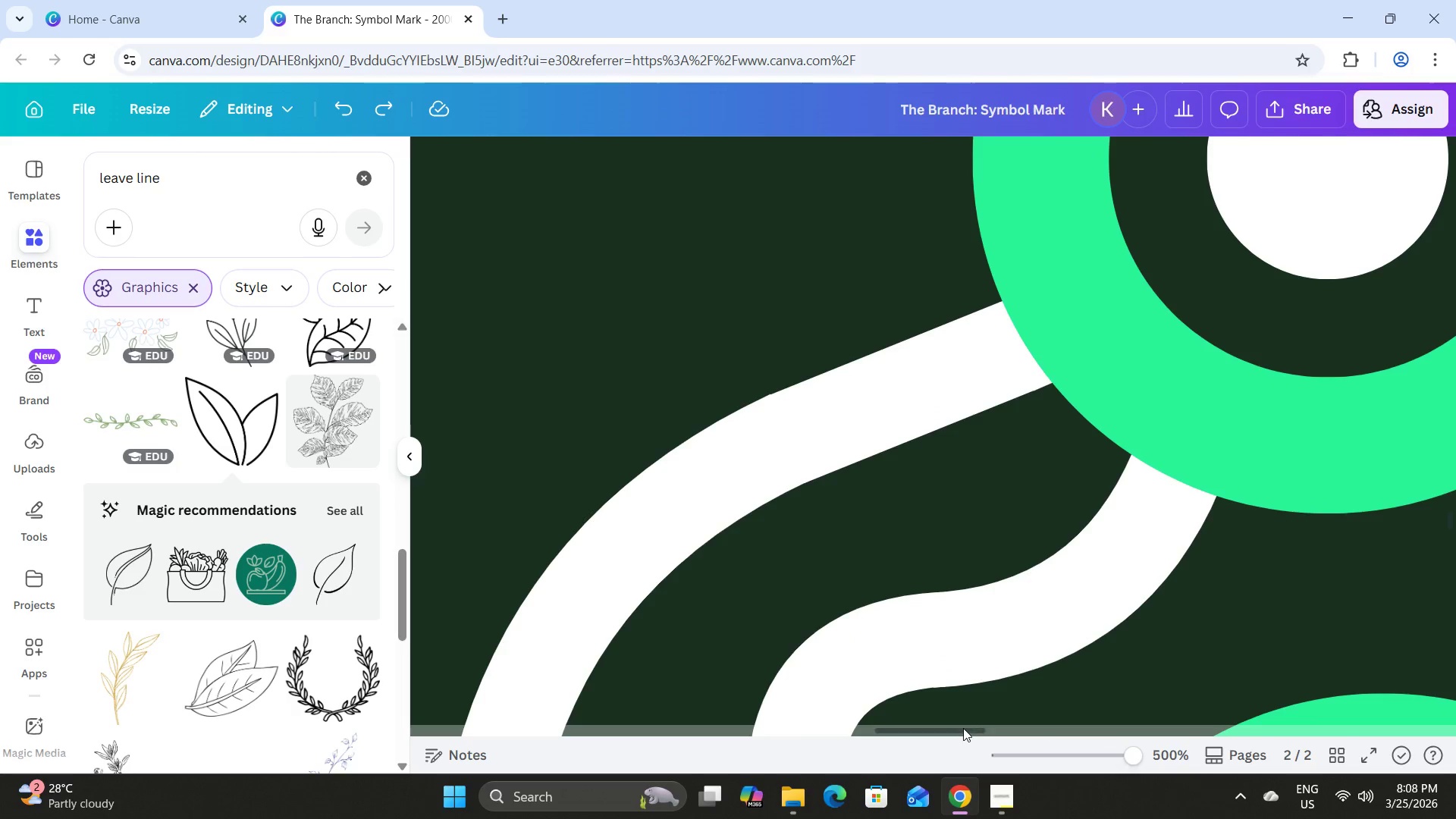 
left_click_drag(start_coordinate=[963, 728], to_coordinate=[670, 733])
 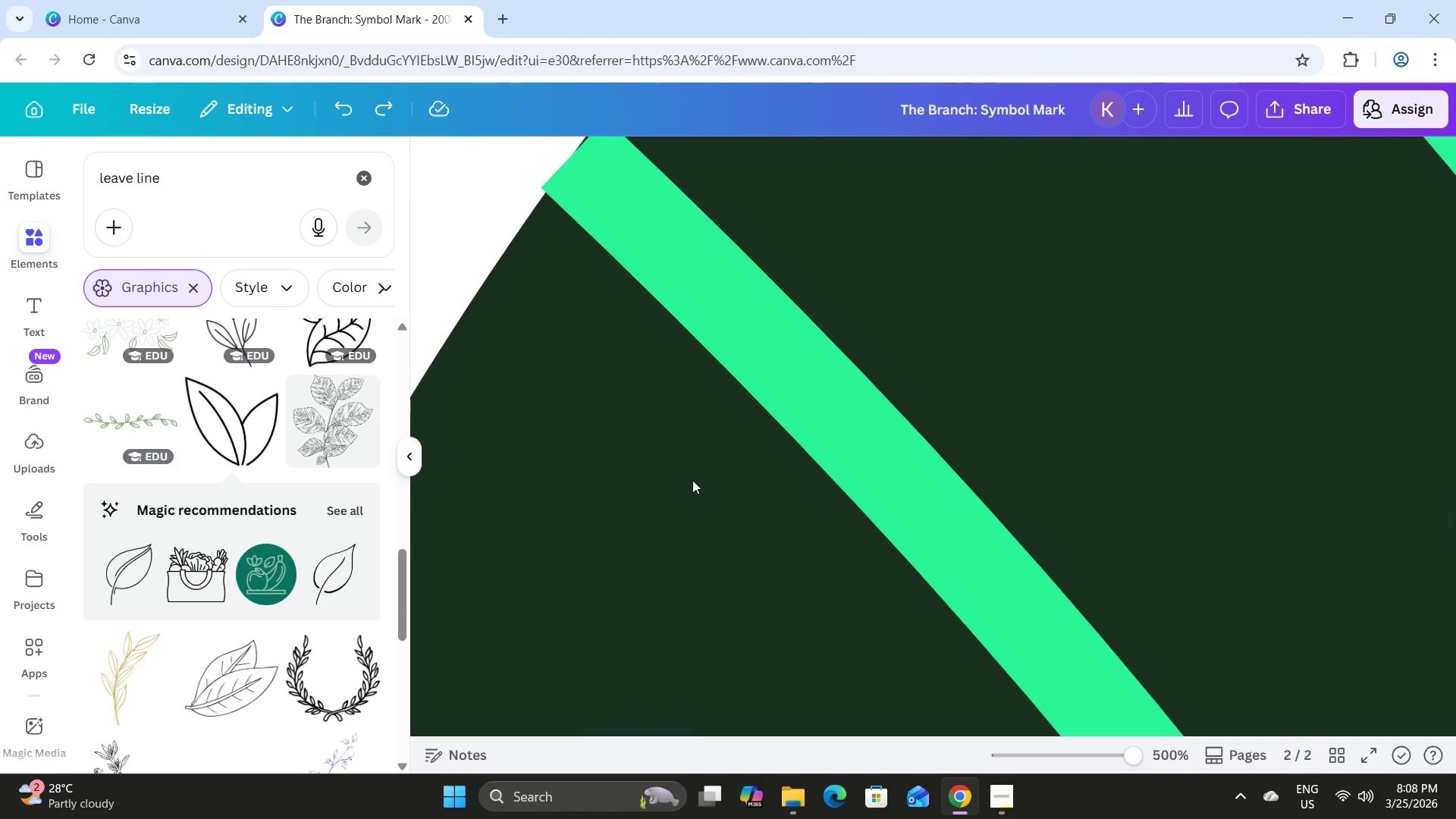 
scroll: coordinate [692, 479], scroll_direction: up, amount: 3.0
 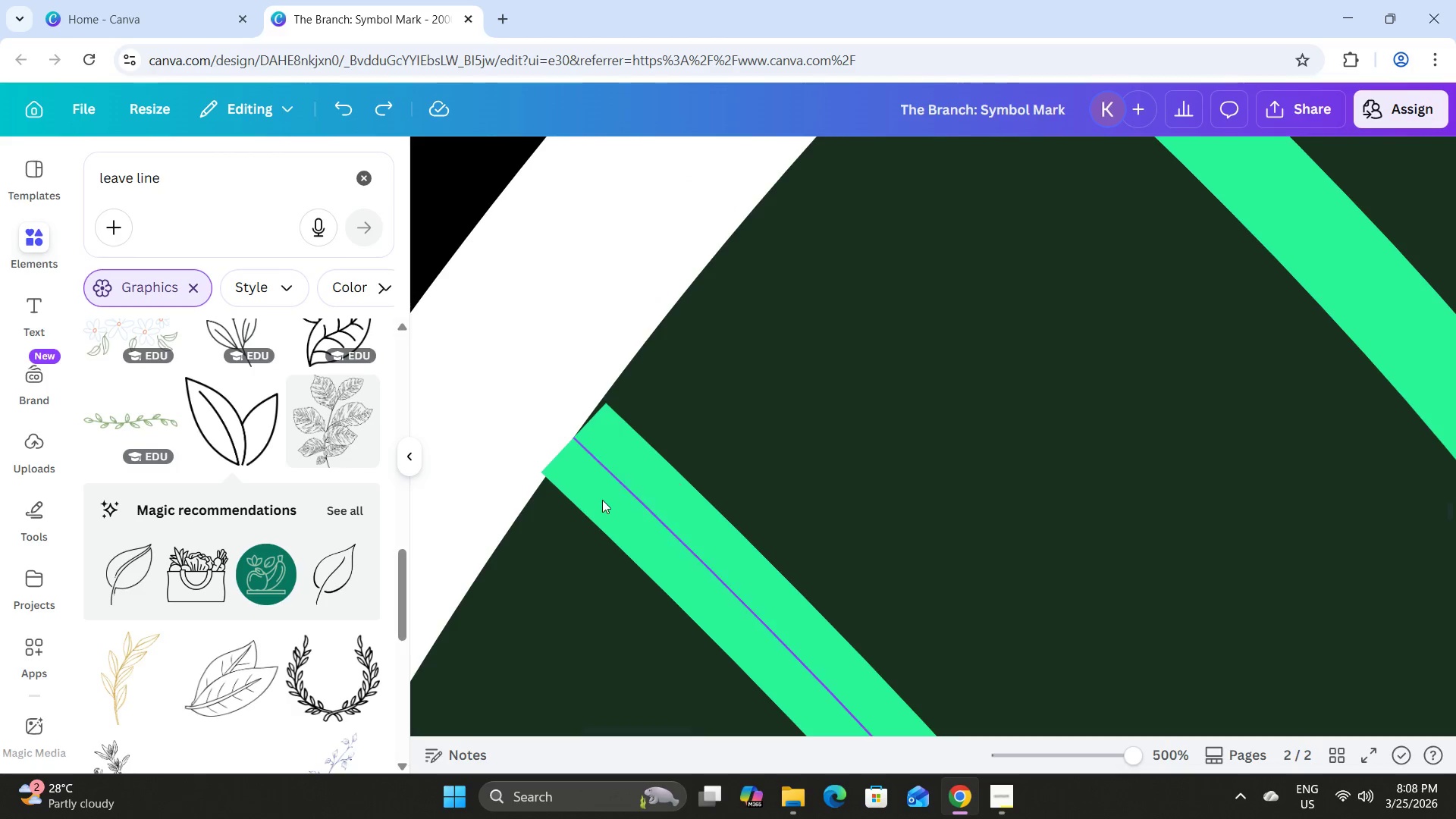 
left_click([602, 503])
 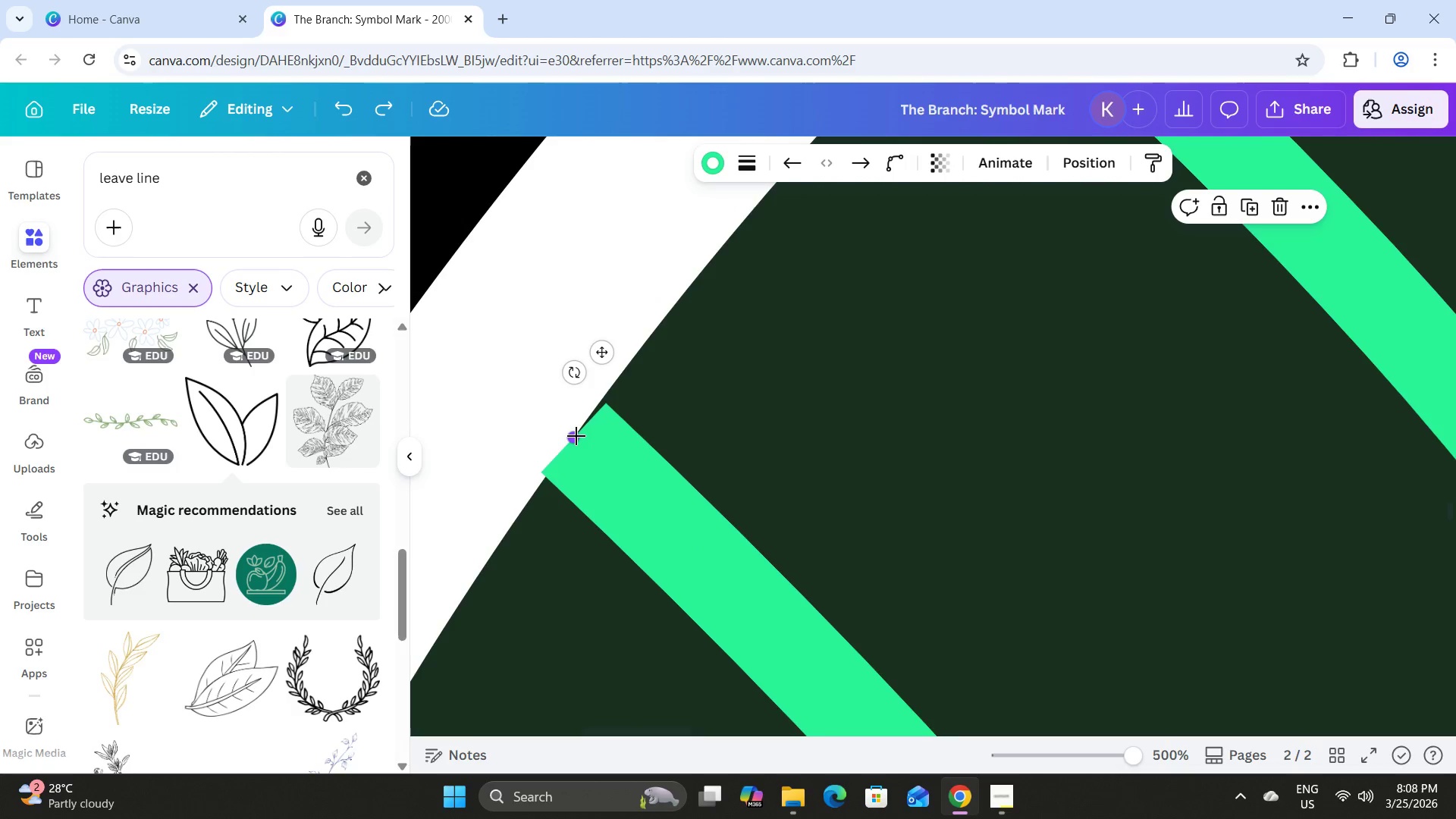 
left_click_drag(start_coordinate=[576, 436], to_coordinate=[626, 445])
 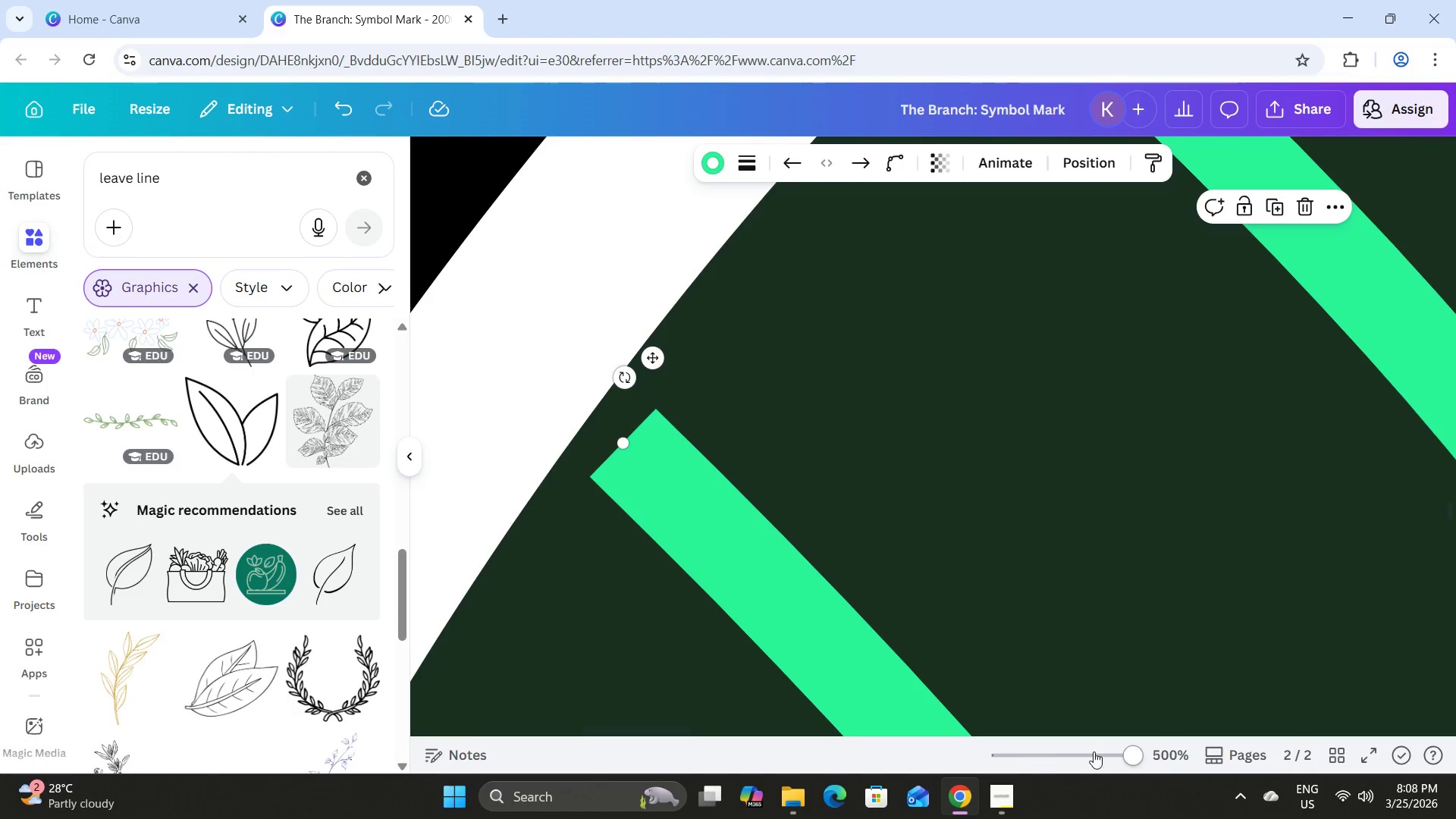 
left_click_drag(start_coordinate=[1116, 751], to_coordinate=[1081, 740])
 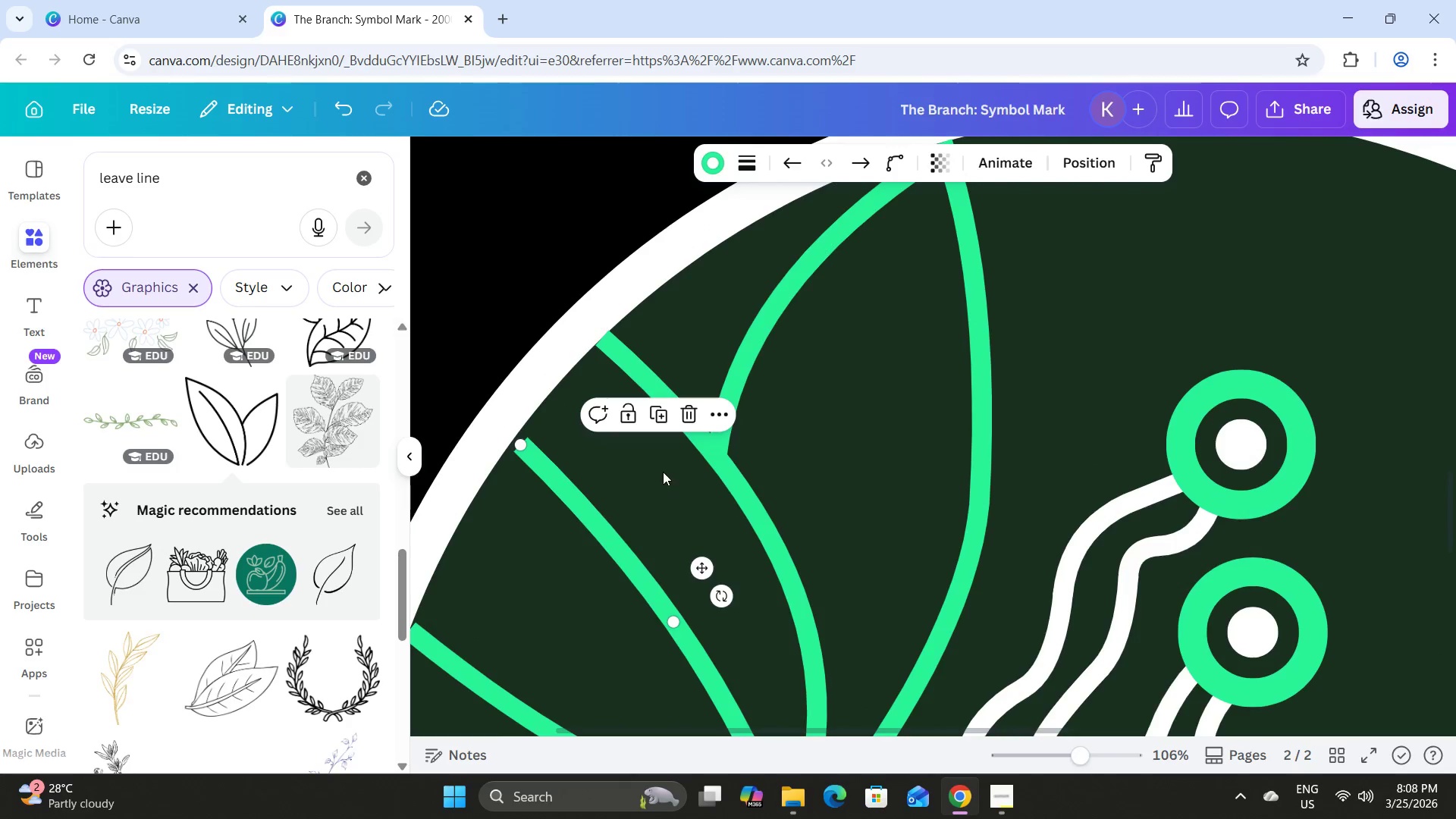 
left_click([661, 470])
 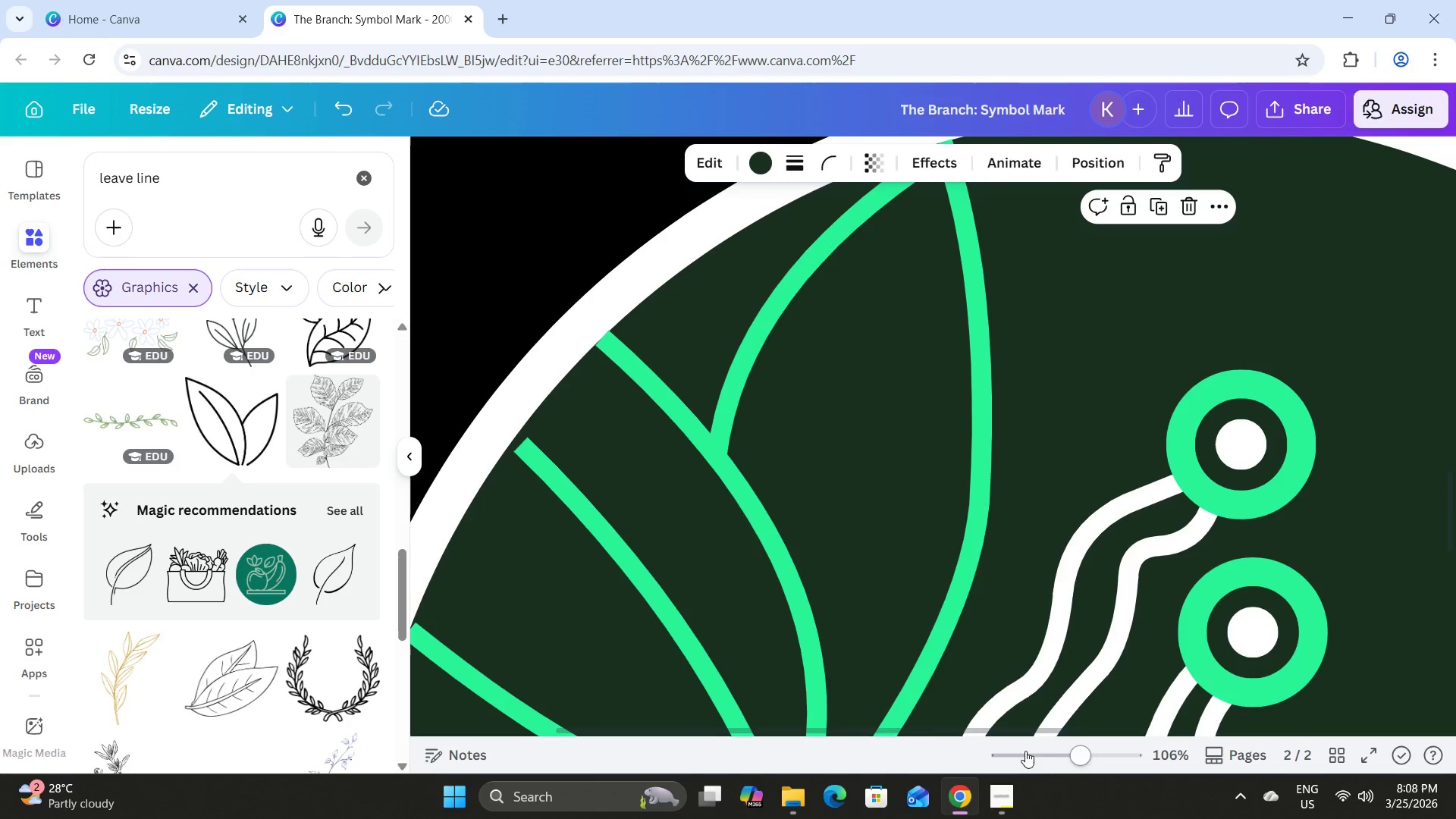 
left_click_drag(start_coordinate=[1063, 753], to_coordinate=[1078, 755])
 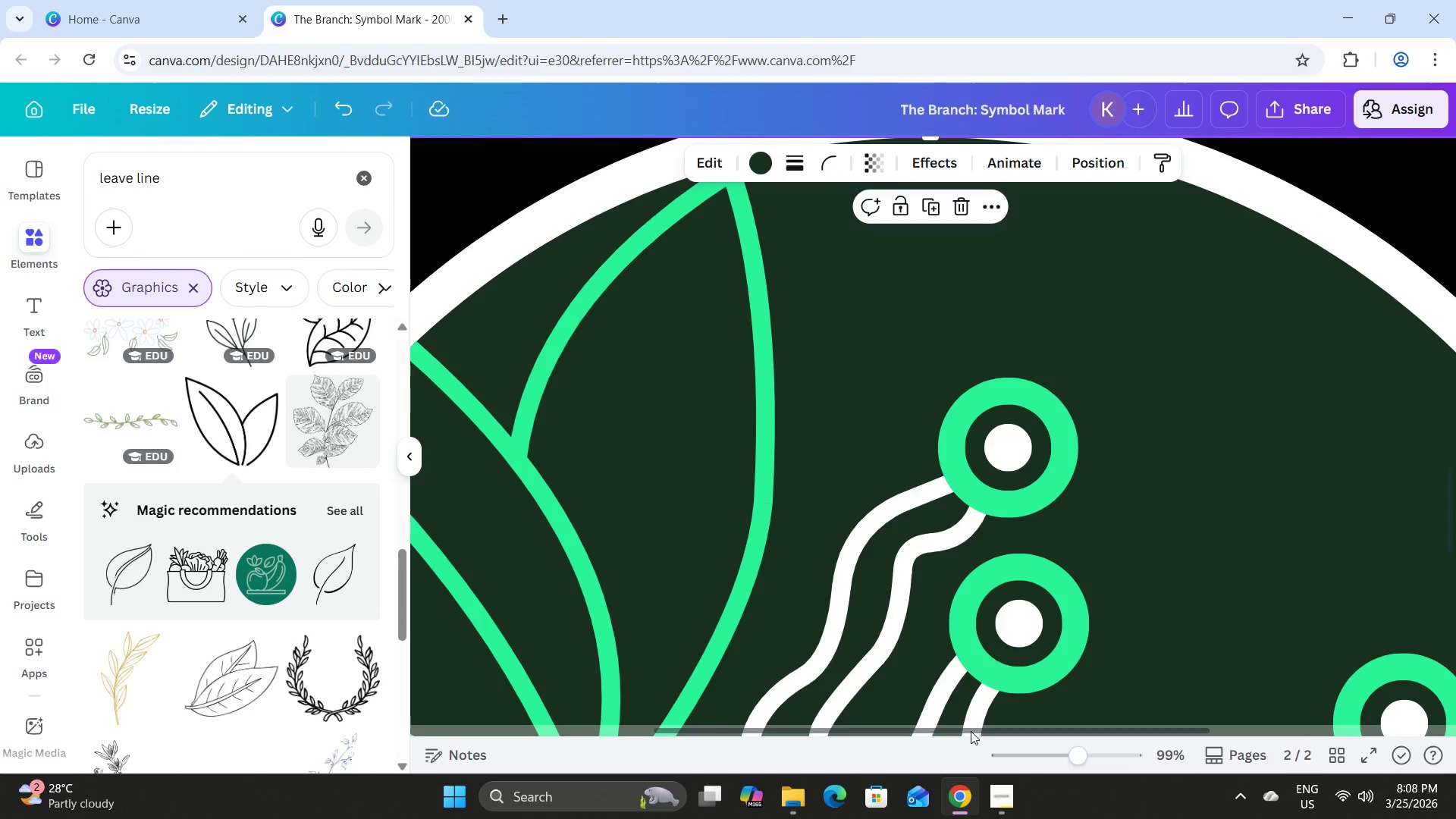 
left_click_drag(start_coordinate=[970, 730], to_coordinate=[691, 729])
 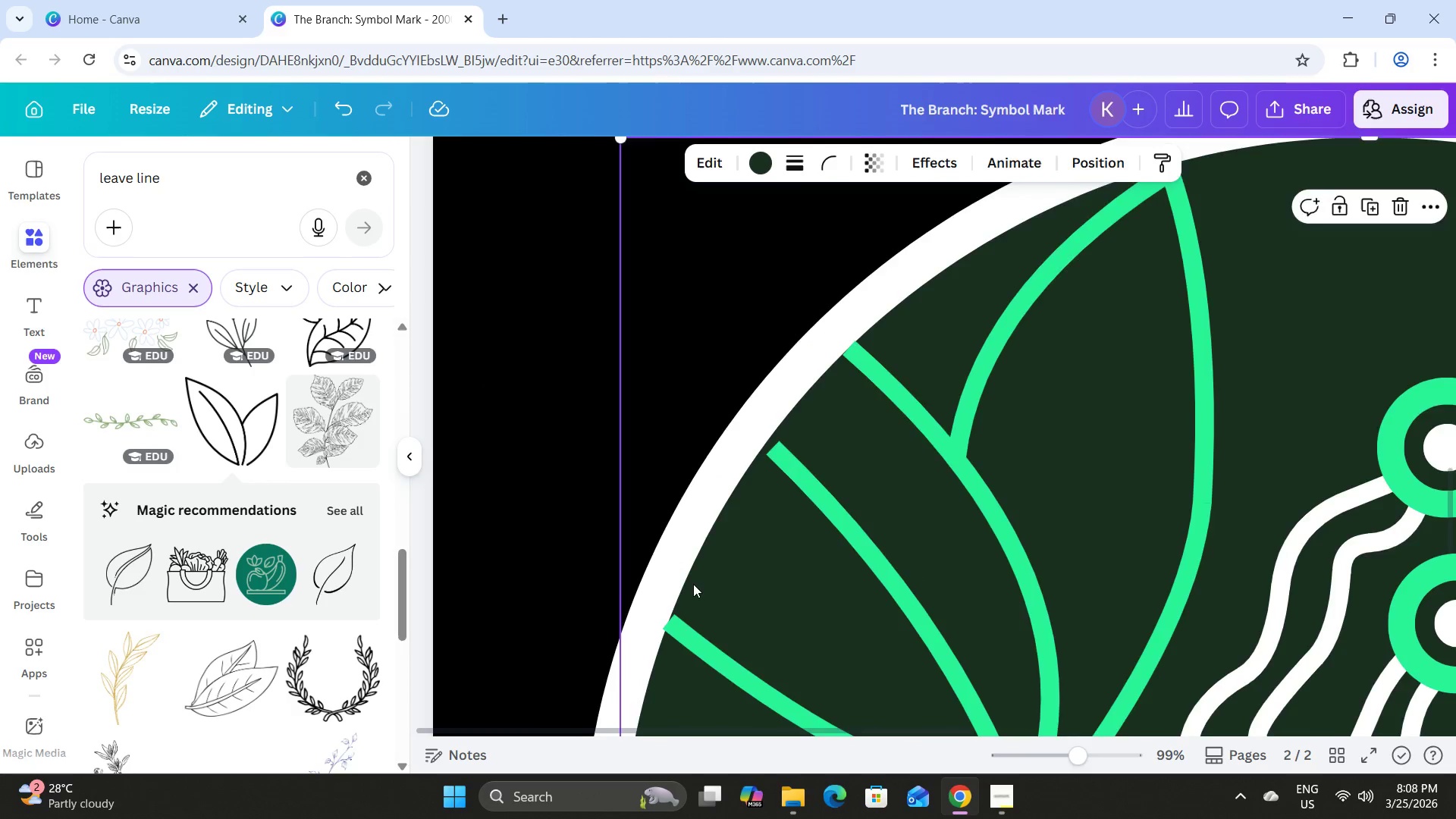 
scroll: coordinate [694, 581], scroll_direction: down, amount: 3.0
 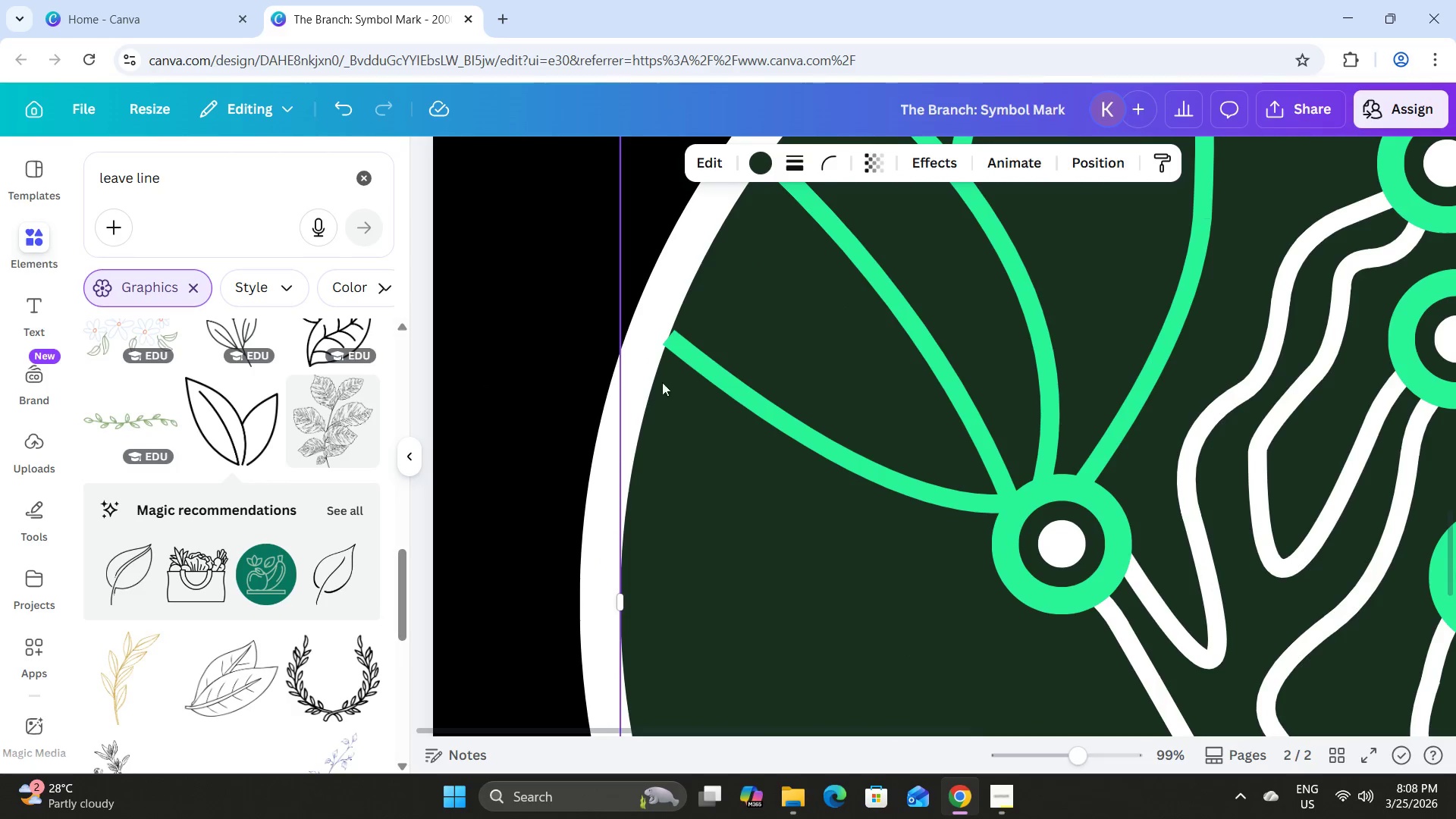 
mouse_move([675, 344])
 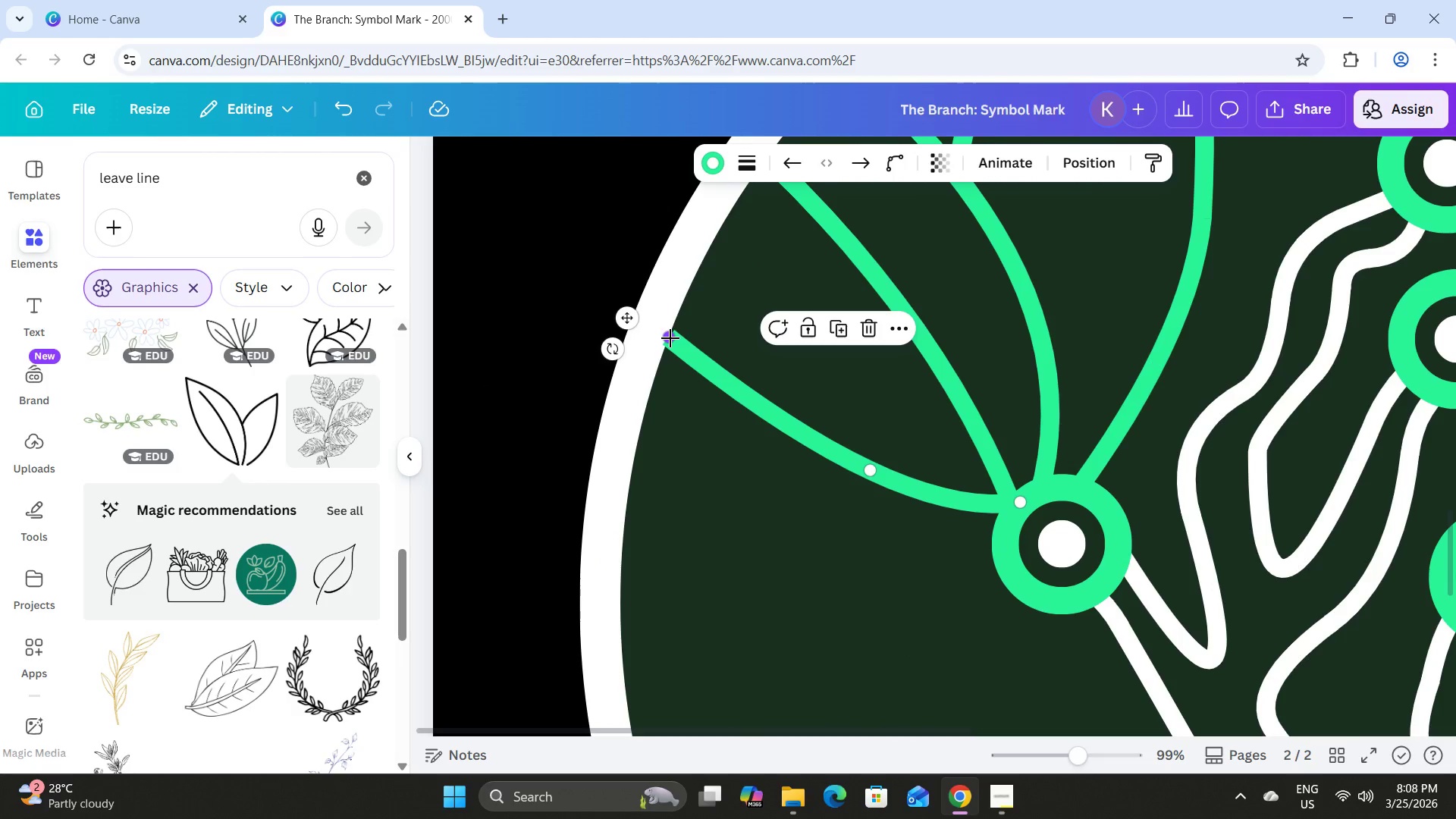 
left_click_drag(start_coordinate=[670, 338], to_coordinate=[676, 340])
 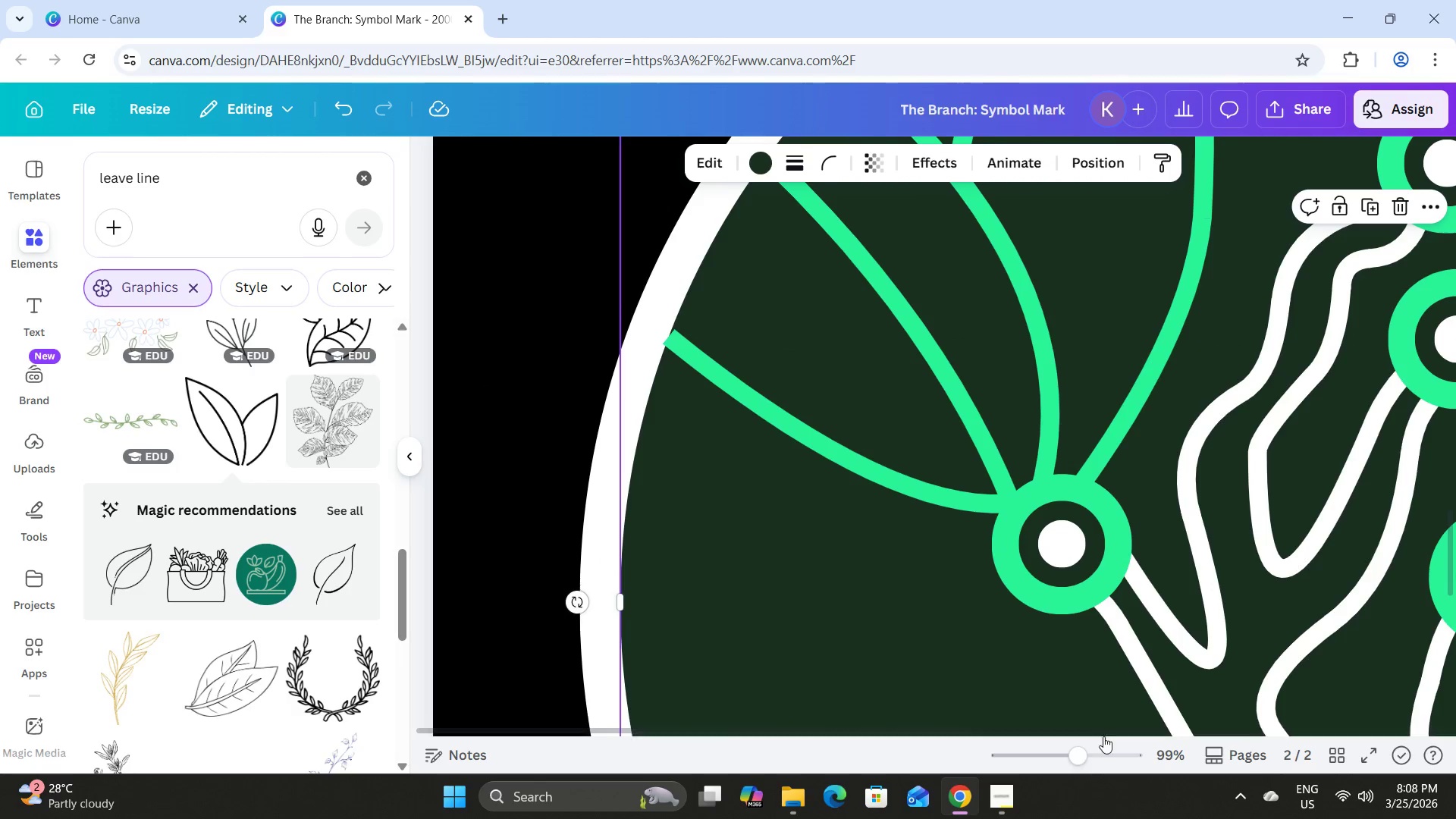 
left_click_drag(start_coordinate=[1084, 752], to_coordinate=[1060, 744])
 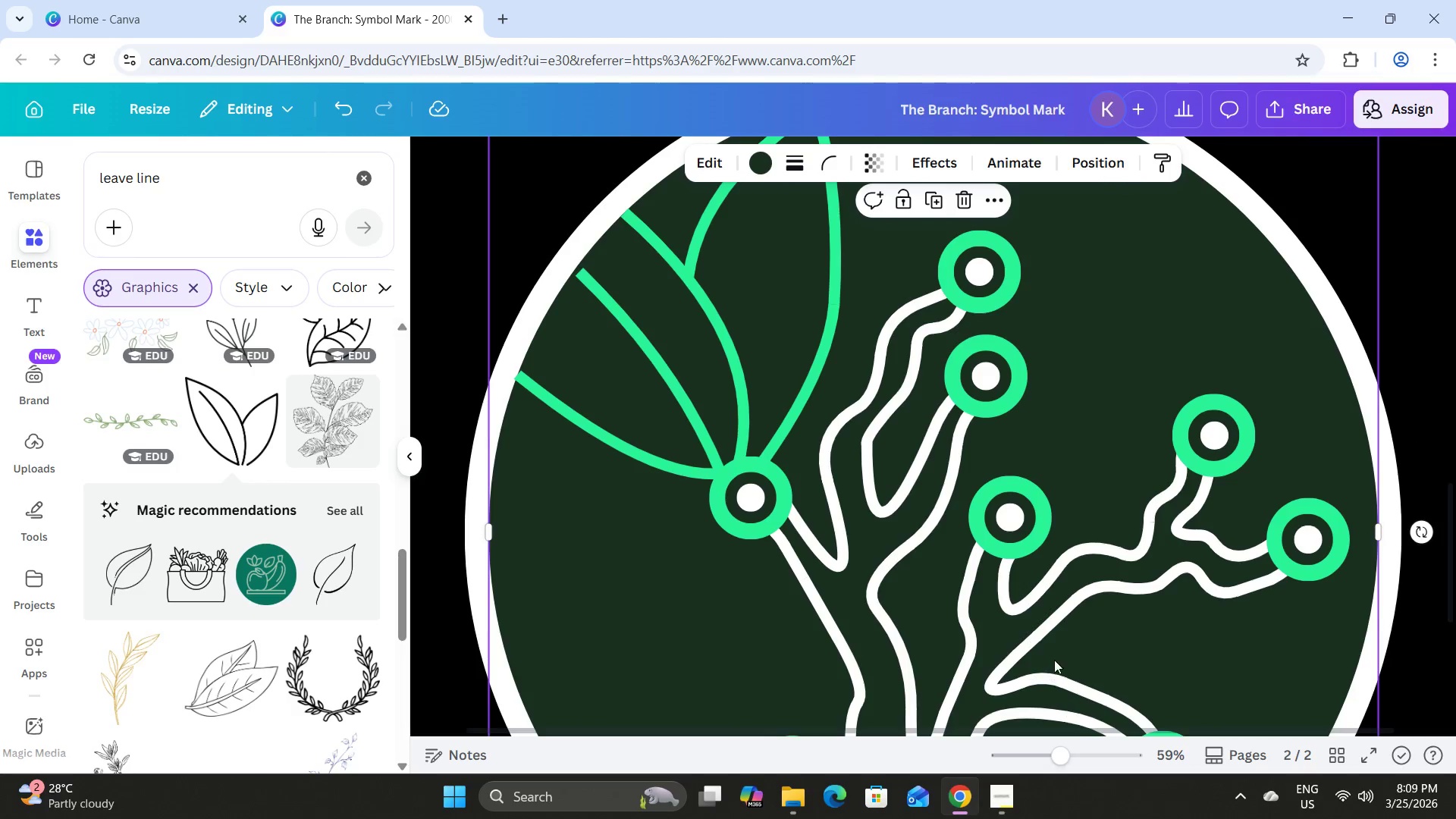 
scroll: coordinate [1054, 658], scroll_direction: up, amount: 1.0
 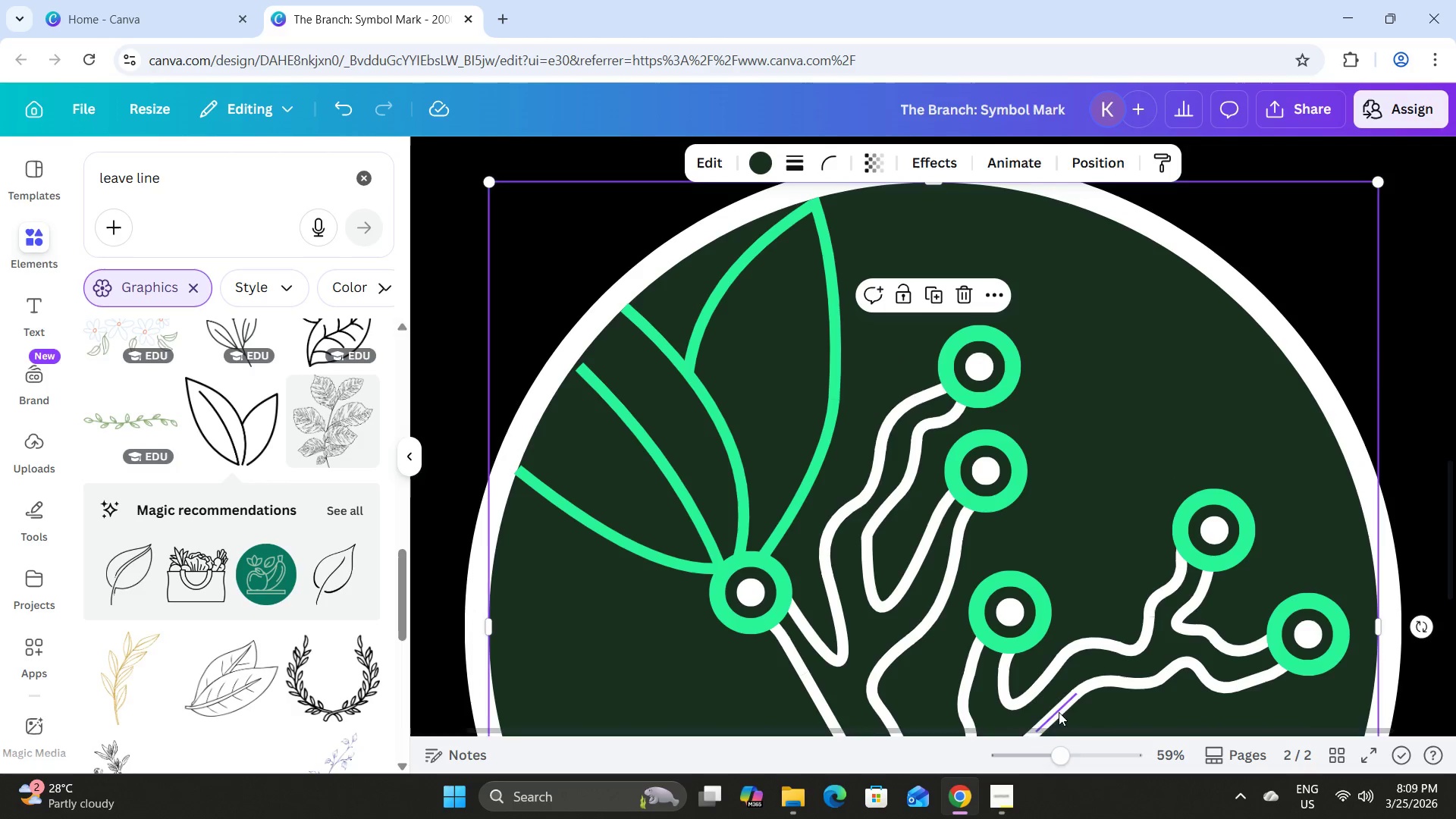 
left_click_drag(start_coordinate=[1065, 754], to_coordinate=[1036, 742])
 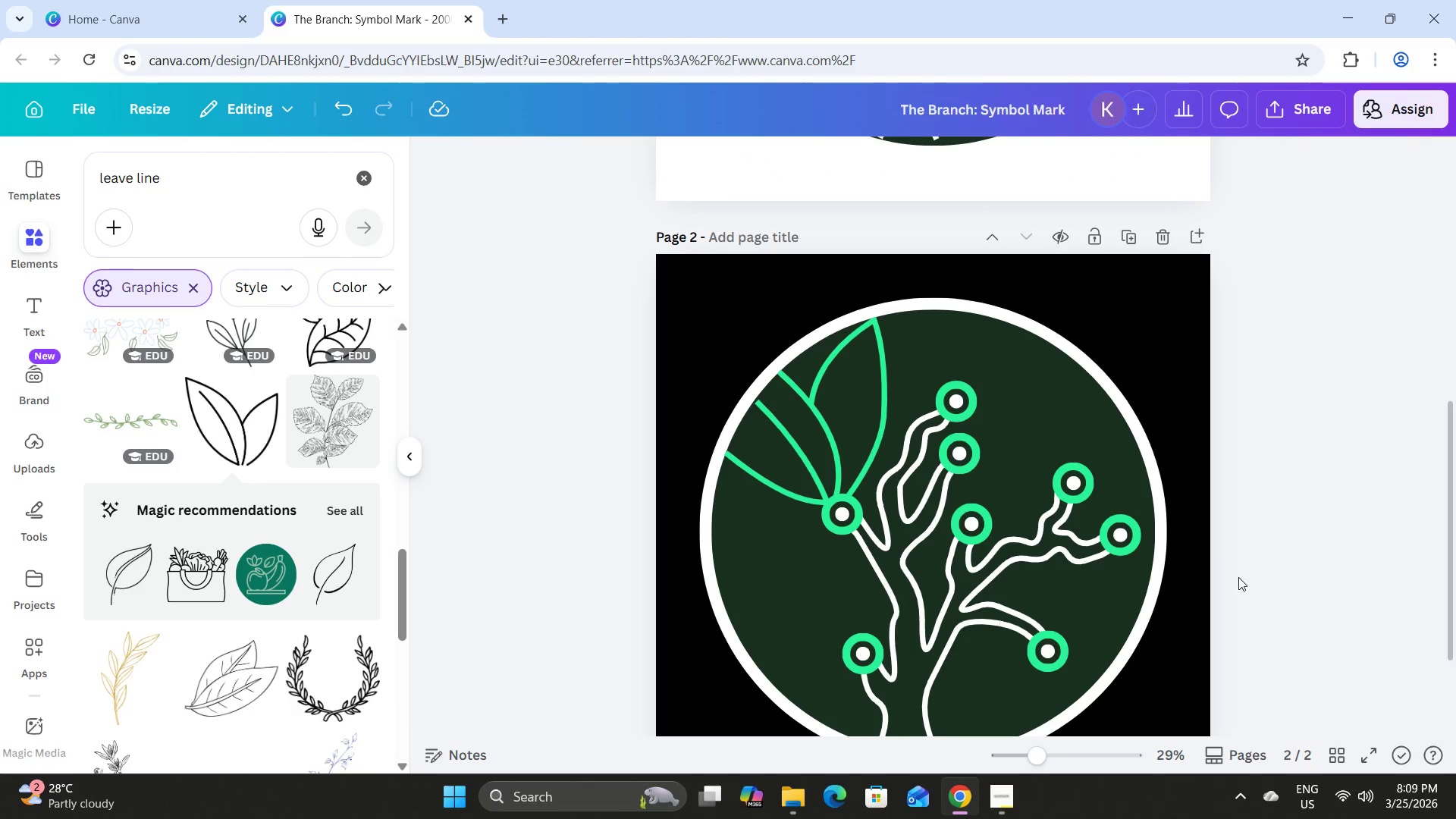 
scroll: coordinate [1109, 527], scroll_direction: none, amount: 0.0
 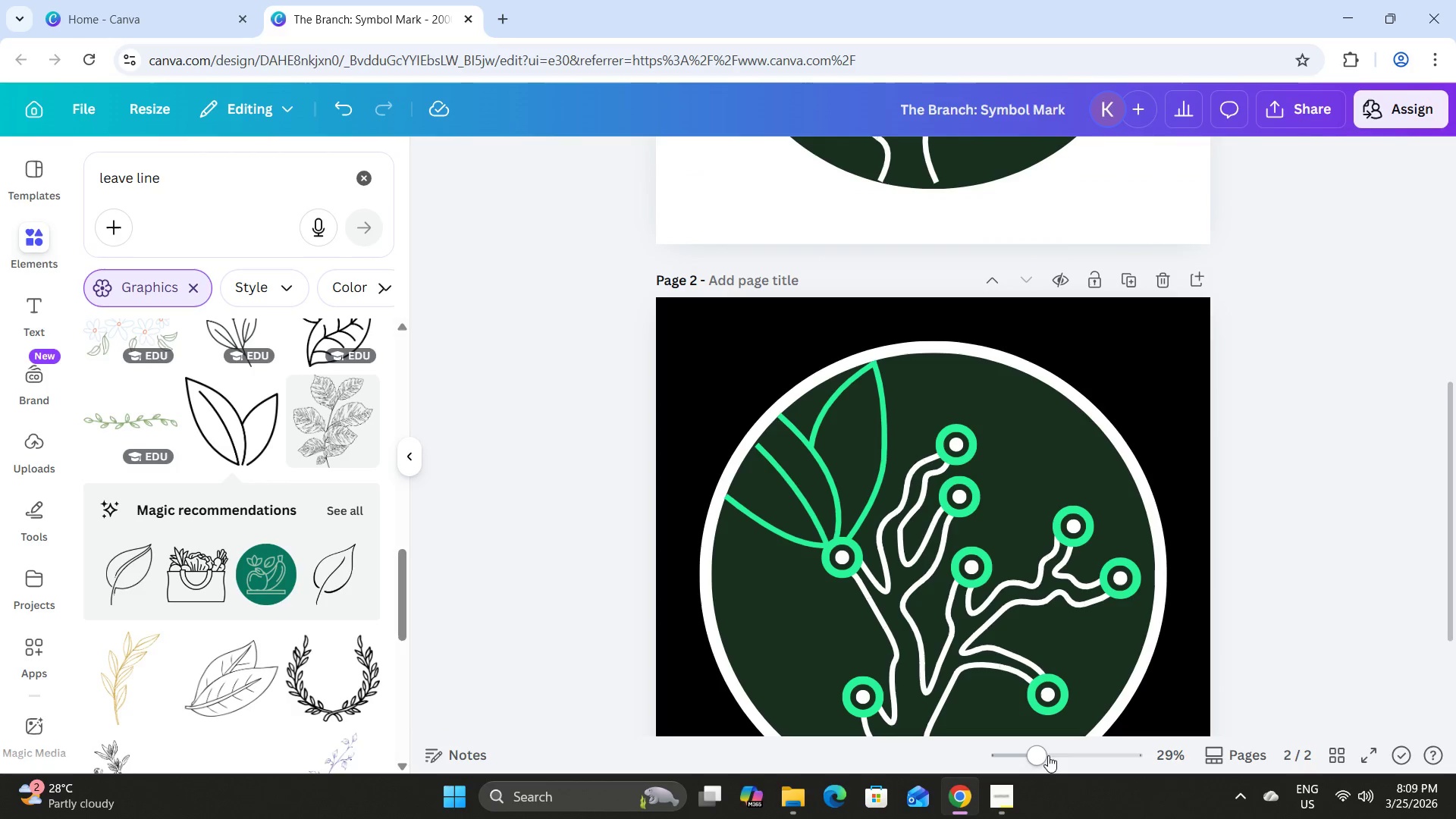 
left_click_drag(start_coordinate=[1037, 758], to_coordinate=[1065, 764])
 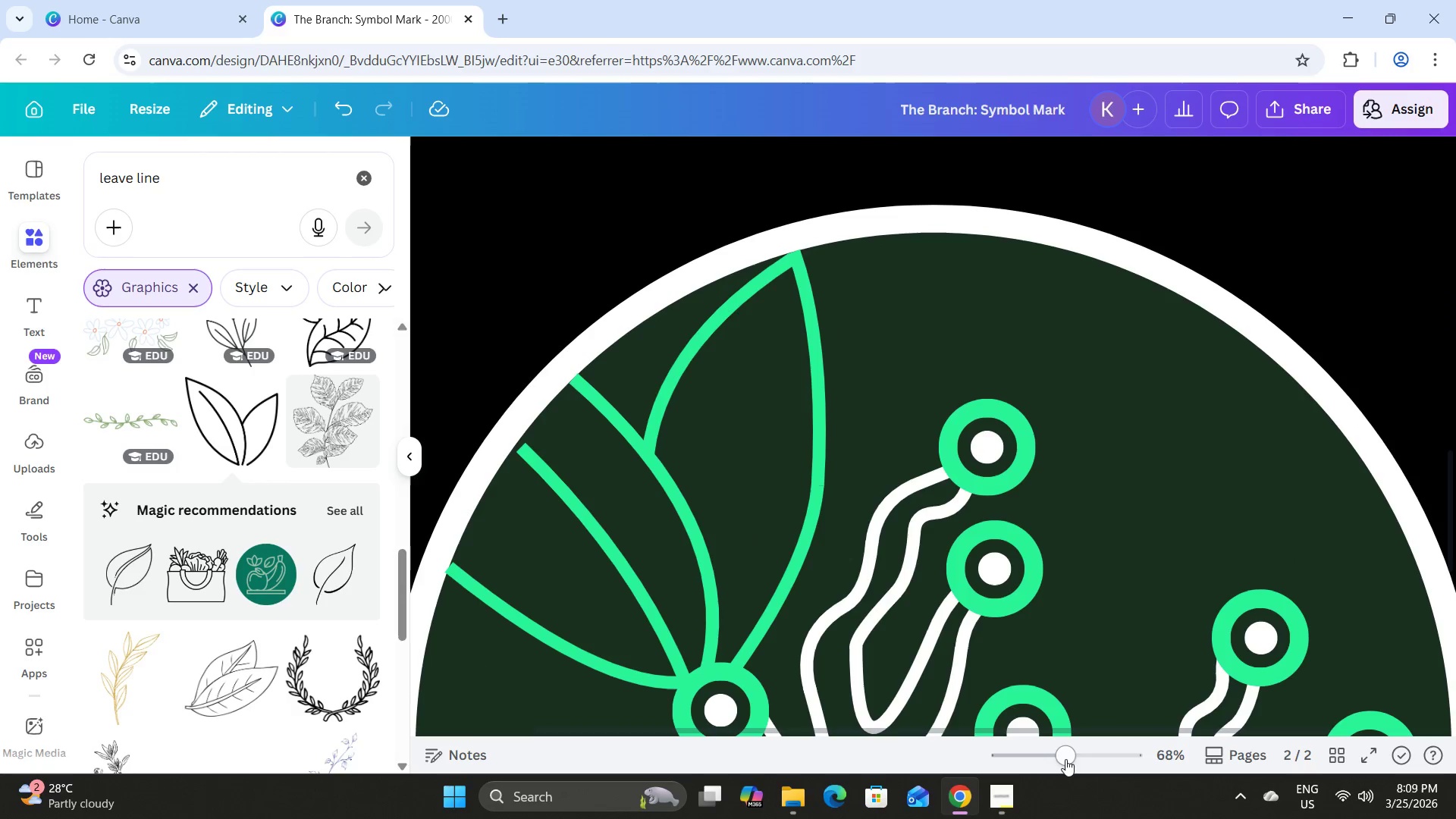 
left_click_drag(start_coordinate=[1065, 757], to_coordinate=[1043, 751])
 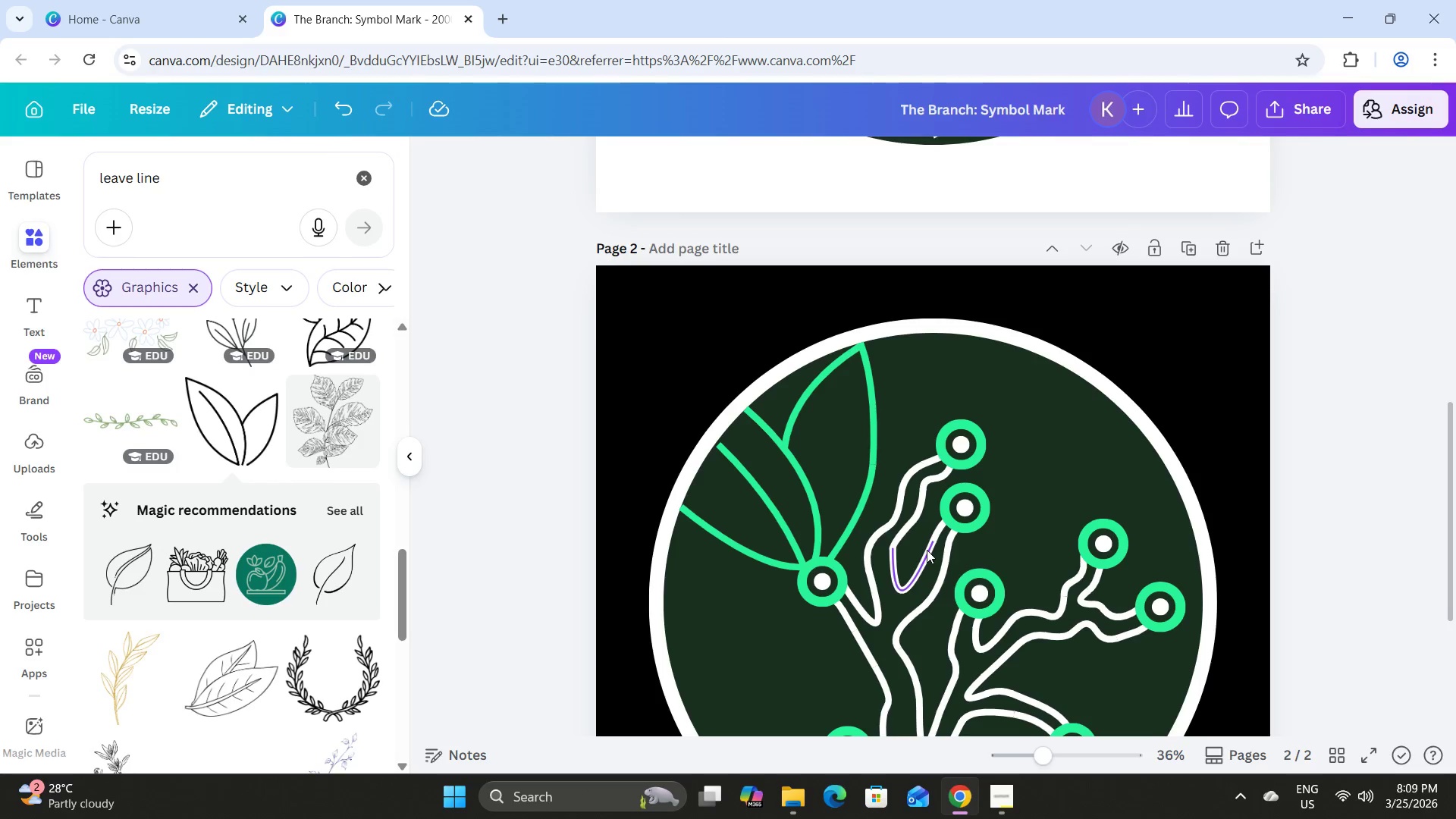 
scroll: coordinate [278, 498], scroll_direction: down, amount: 5.0
 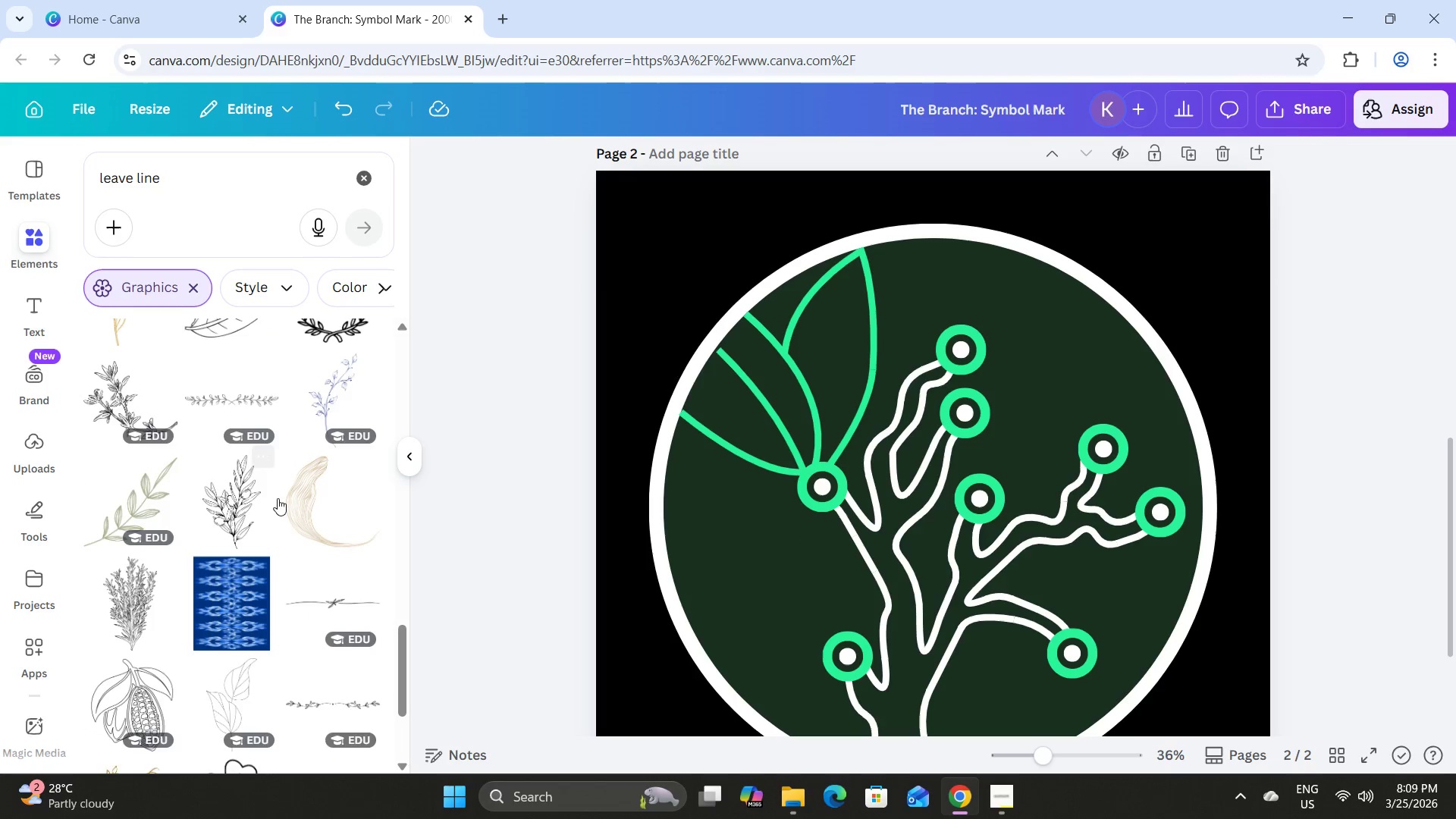 
scroll: coordinate [281, 497], scroll_direction: up, amount: 29.0
 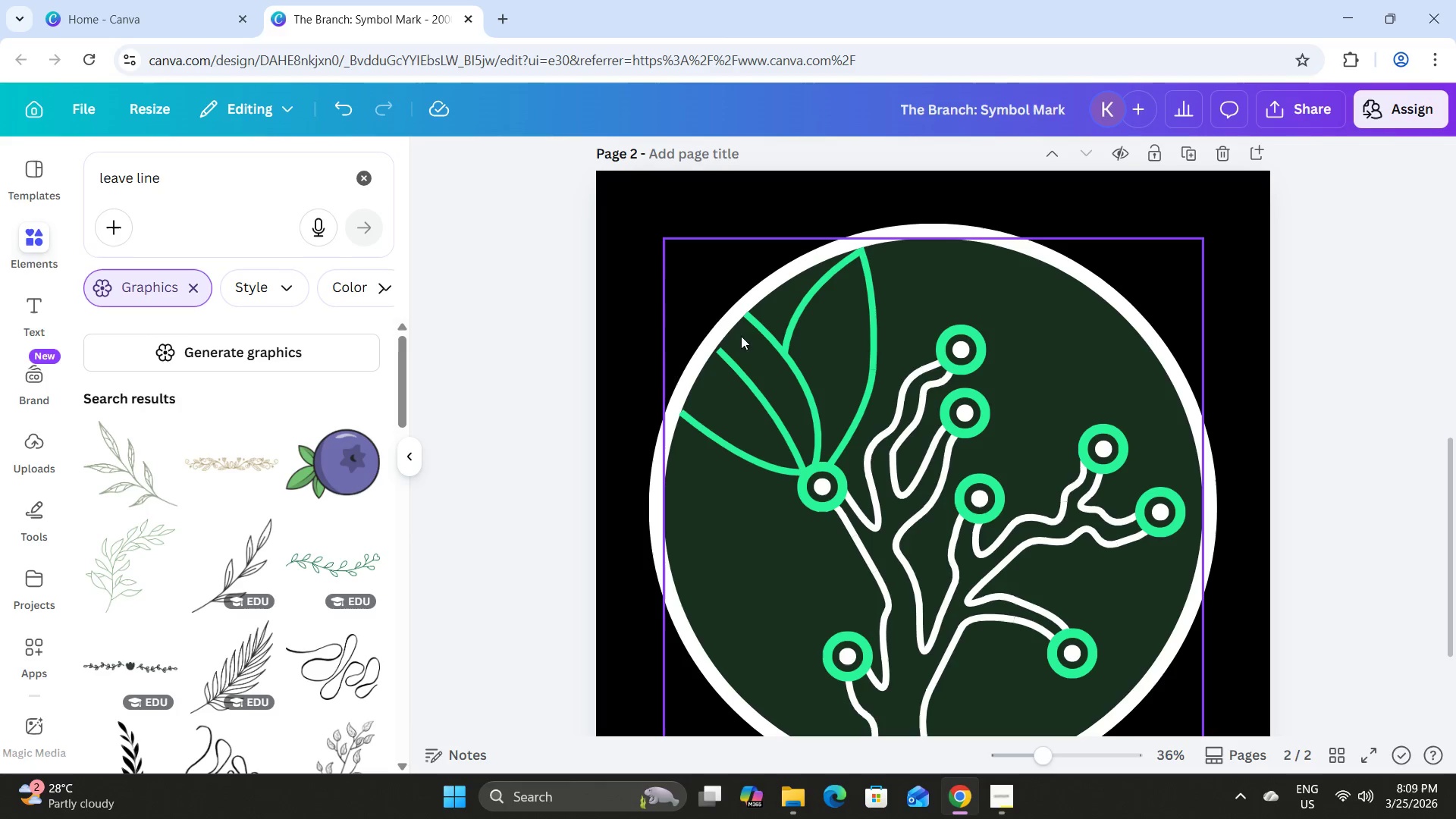 
left_click_drag(start_coordinate=[1045, 746], to_coordinate=[1077, 756])
 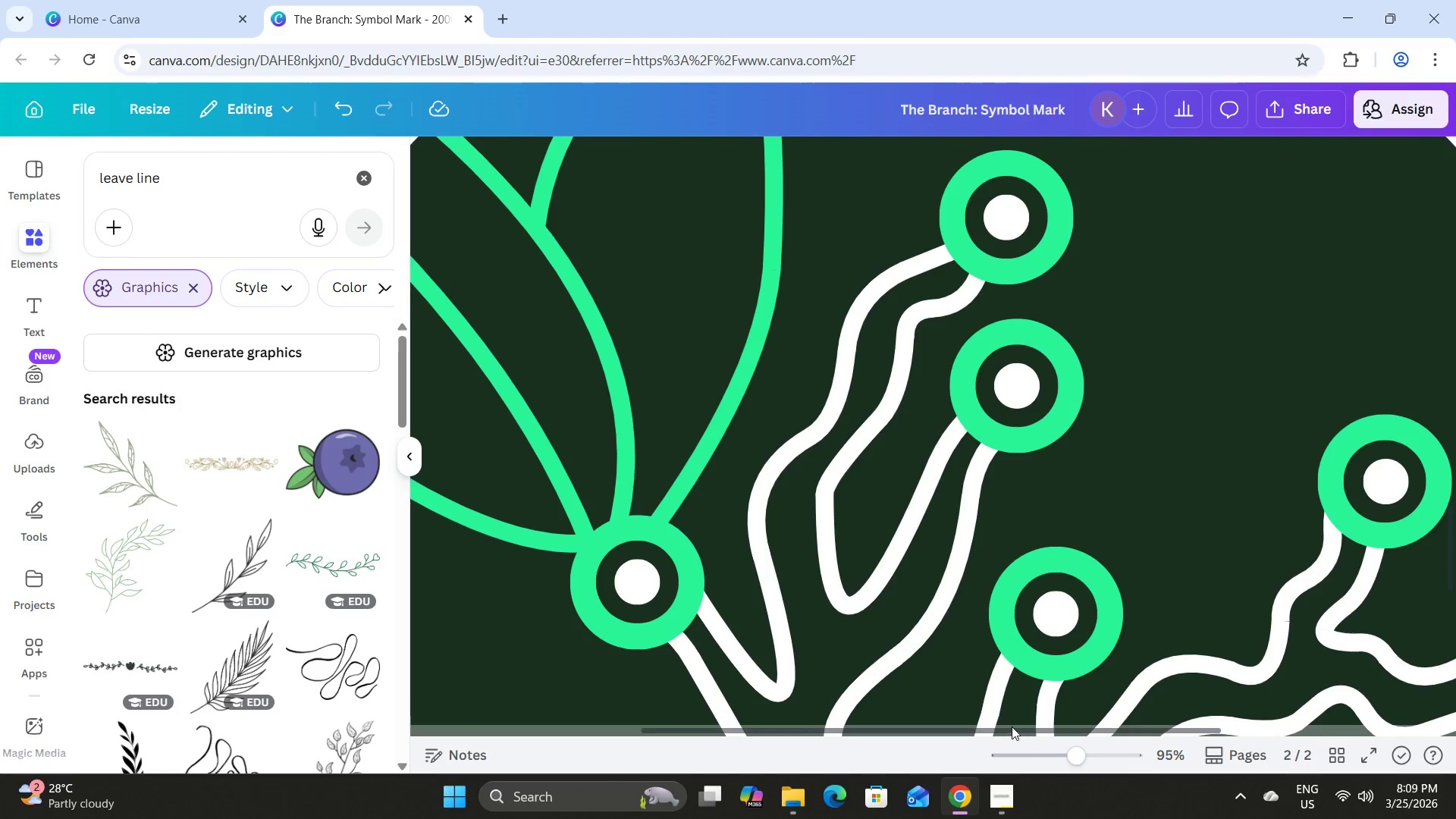 
left_click_drag(start_coordinate=[1012, 726], to_coordinate=[777, 717])
 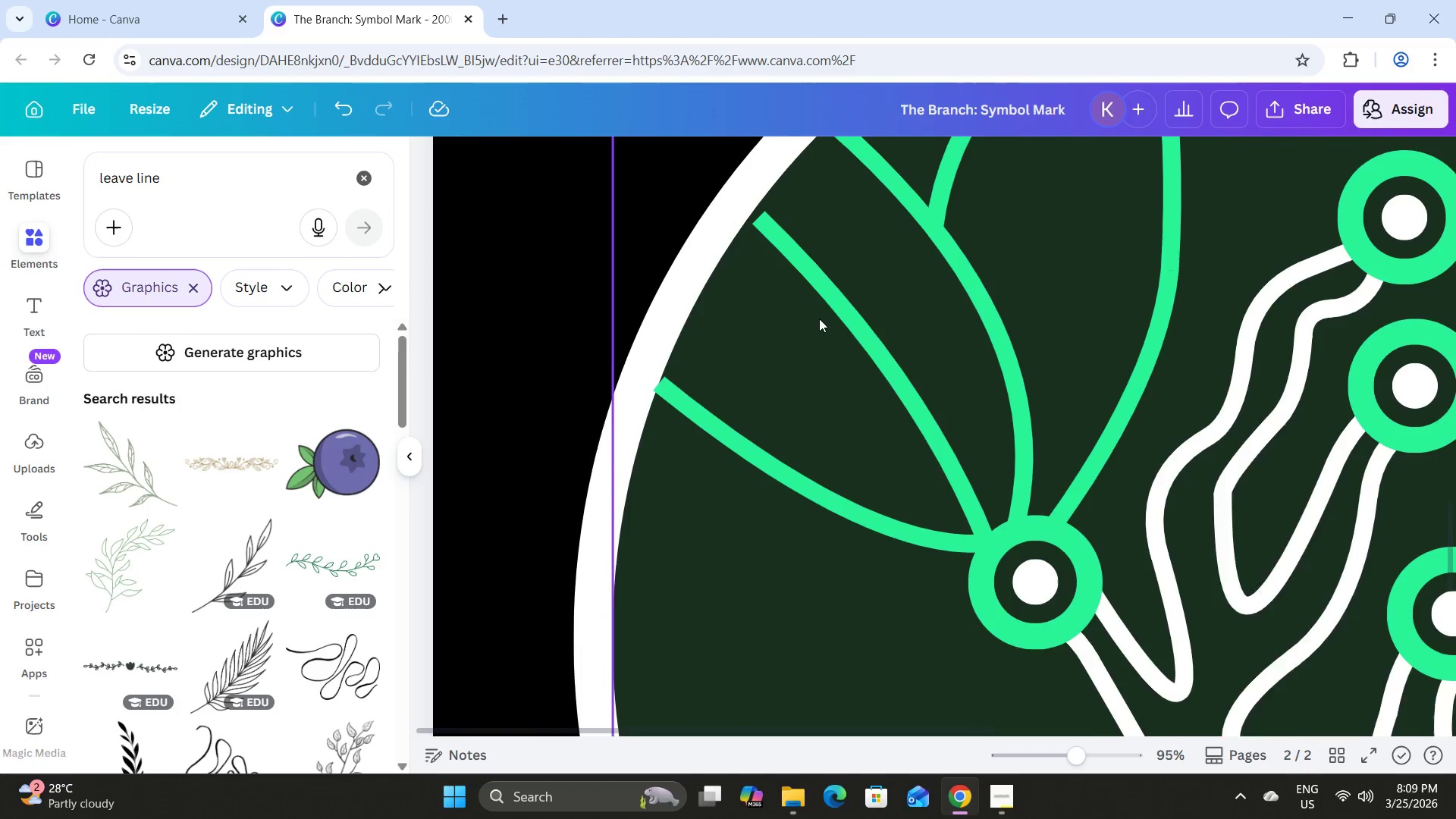 
scroll: coordinate [819, 318], scroll_direction: up, amount: 1.0
 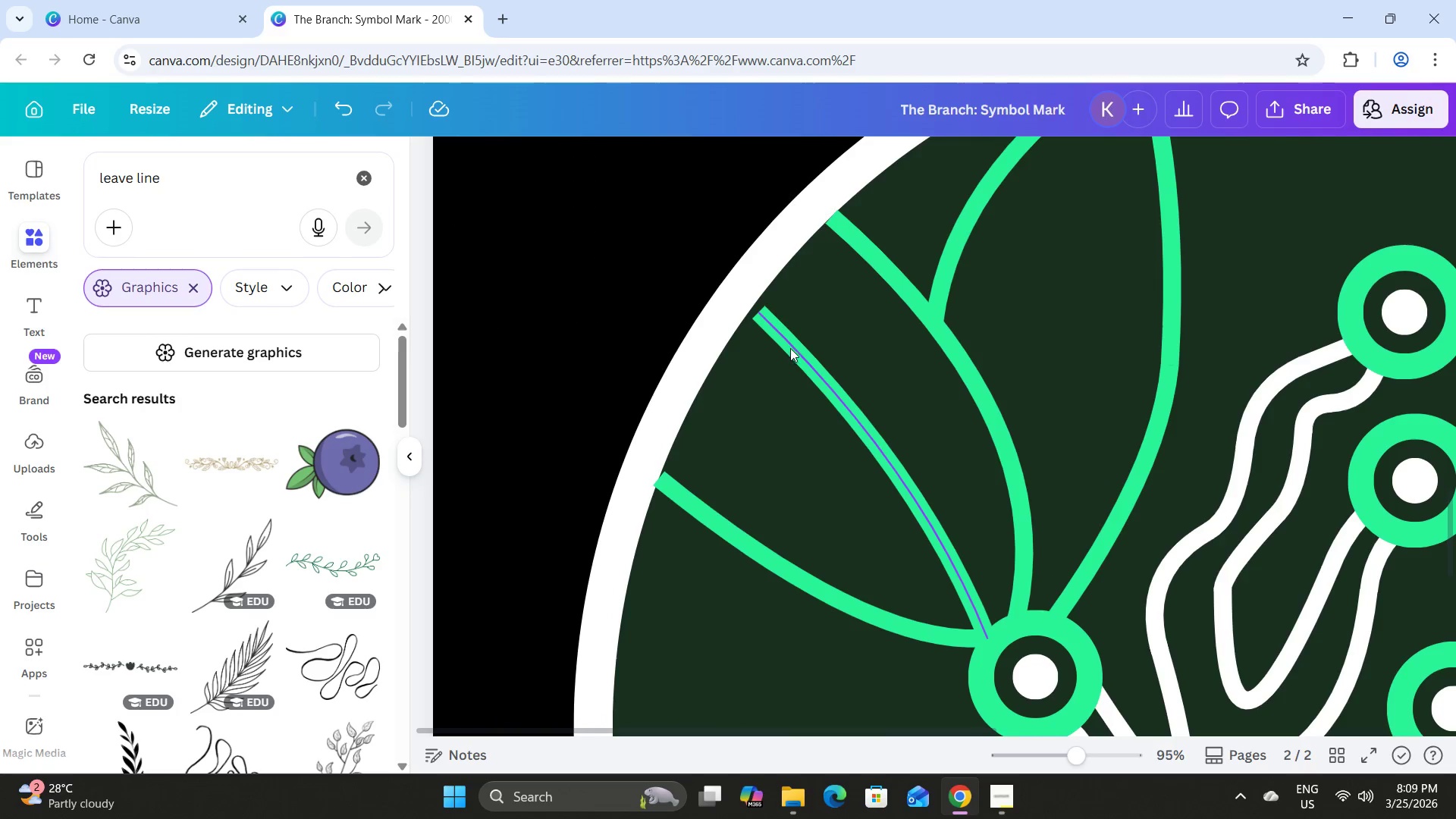 
left_click([790, 344])
 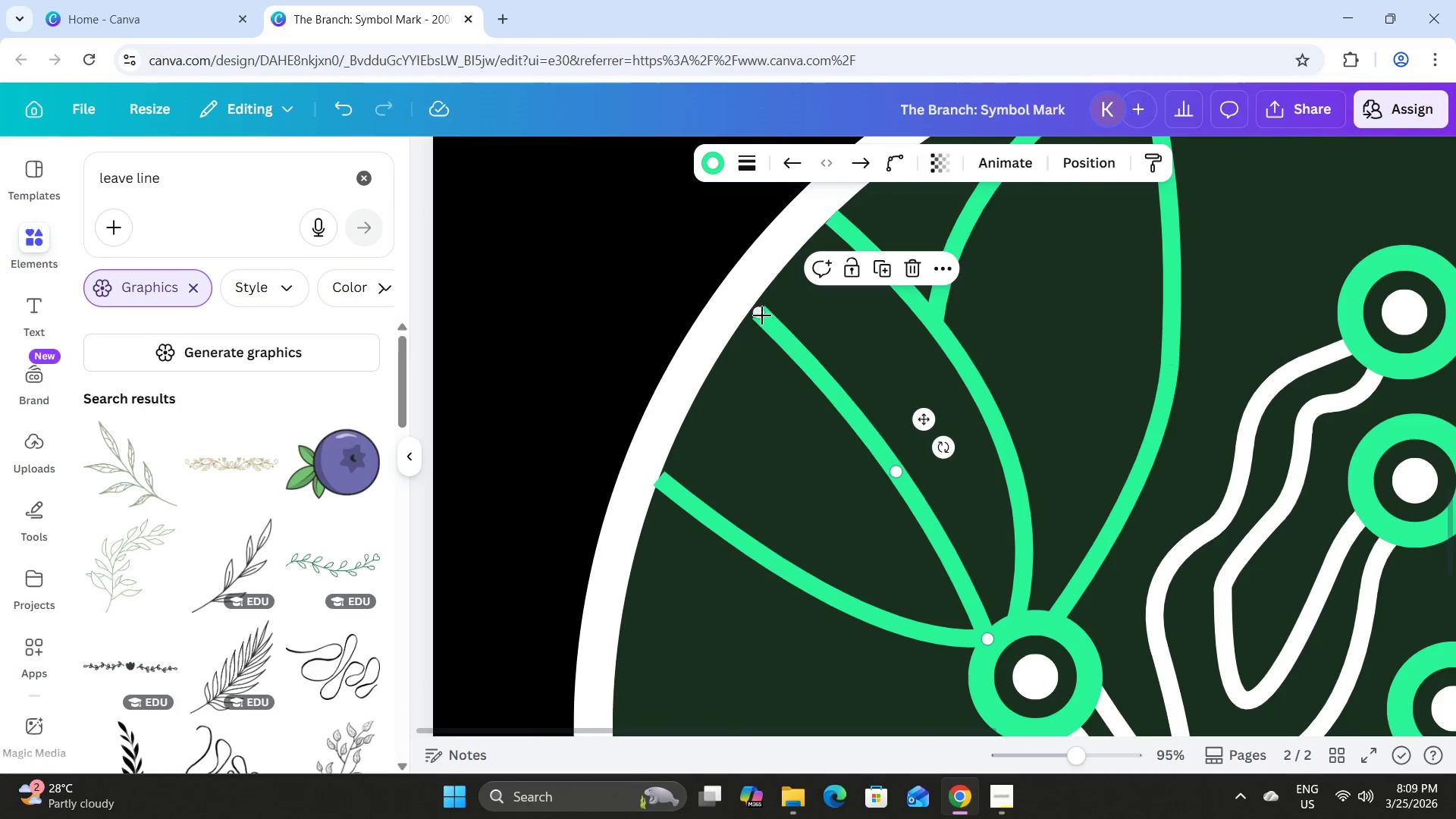 
left_click_drag(start_coordinate=[760, 315], to_coordinate=[753, 310])
 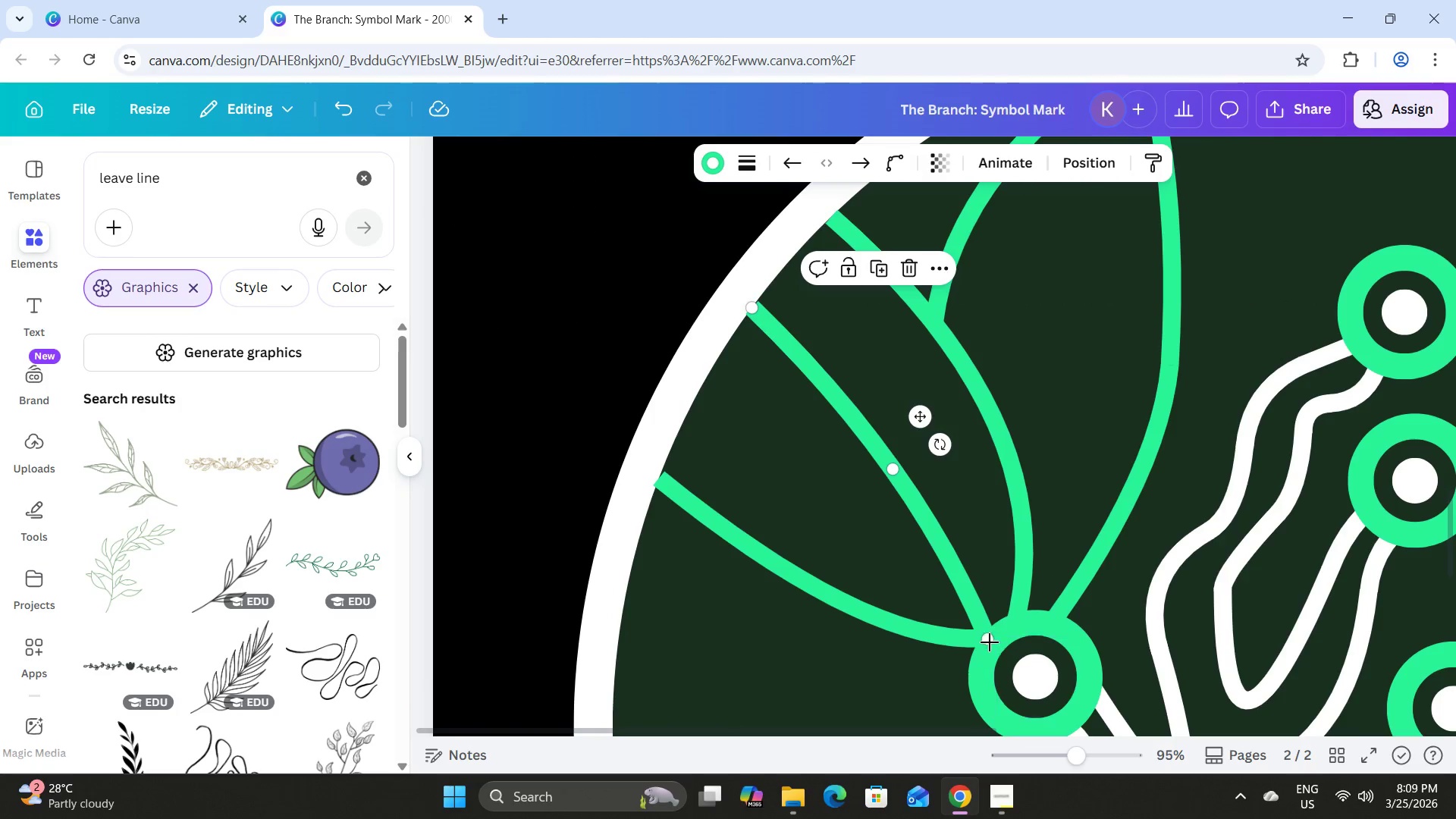 
left_click_drag(start_coordinate=[985, 640], to_coordinate=[995, 629])
 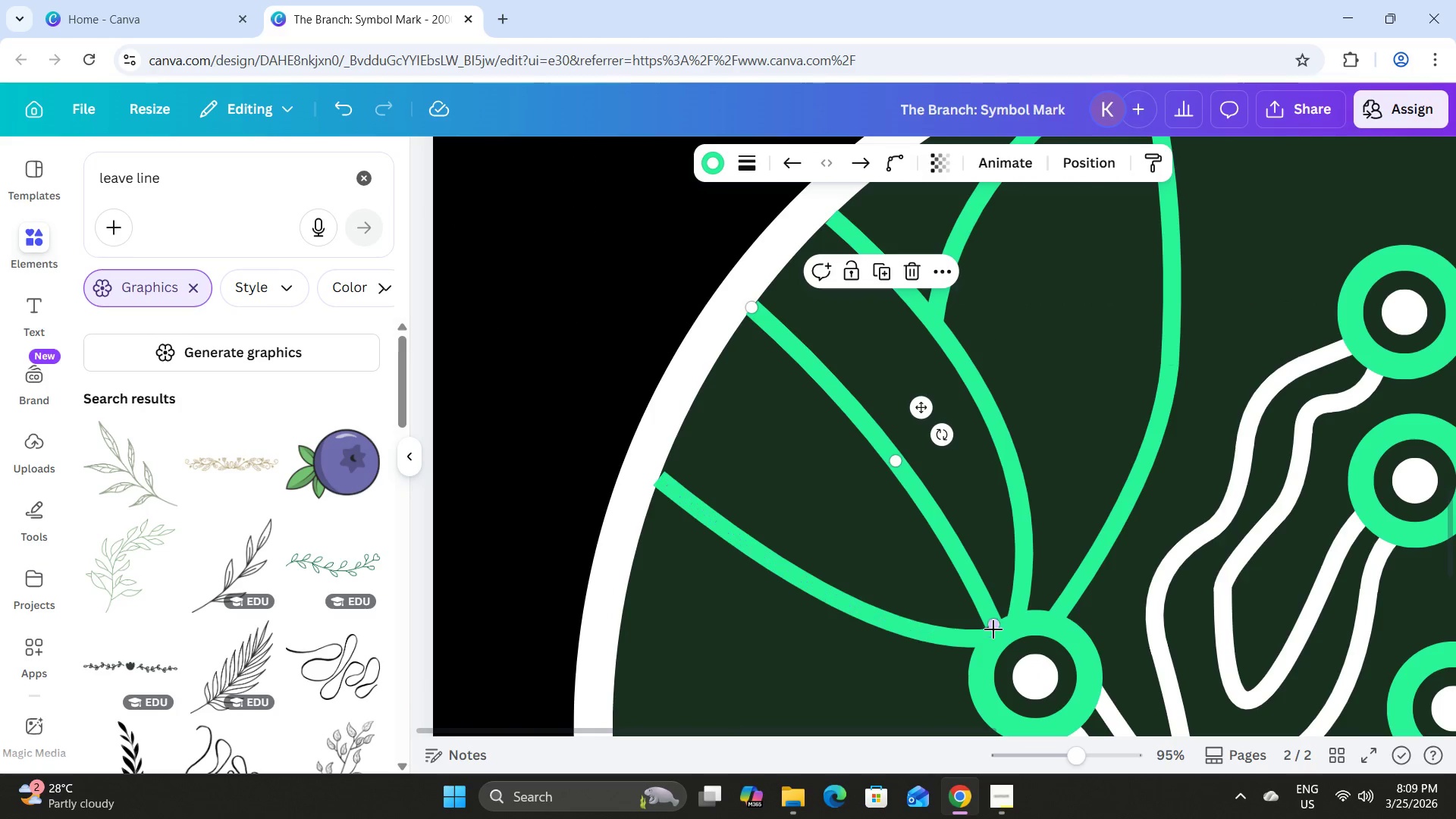 
left_click_drag(start_coordinate=[993, 629], to_coordinate=[1003, 636])
 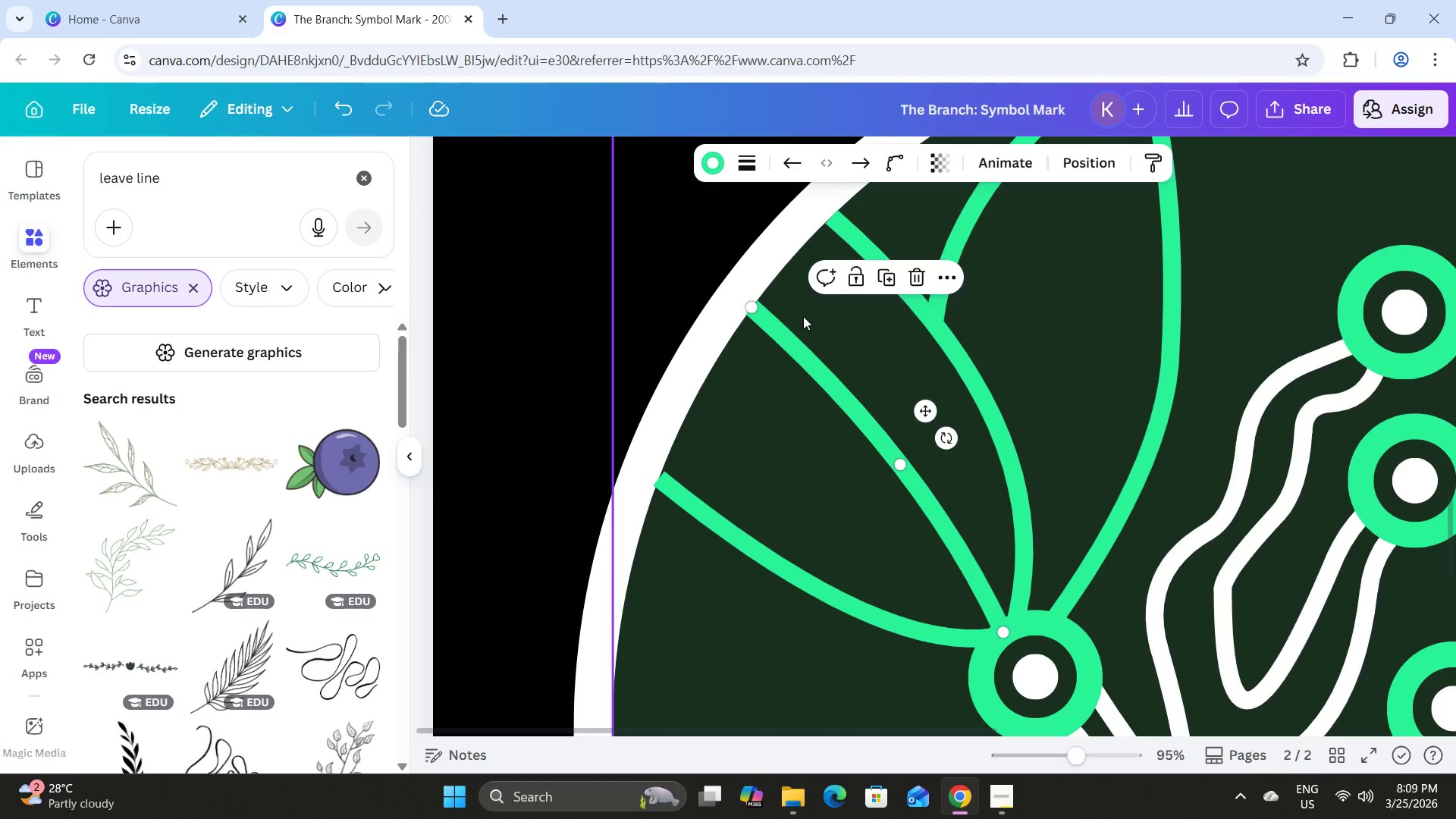 
left_click([803, 315])
 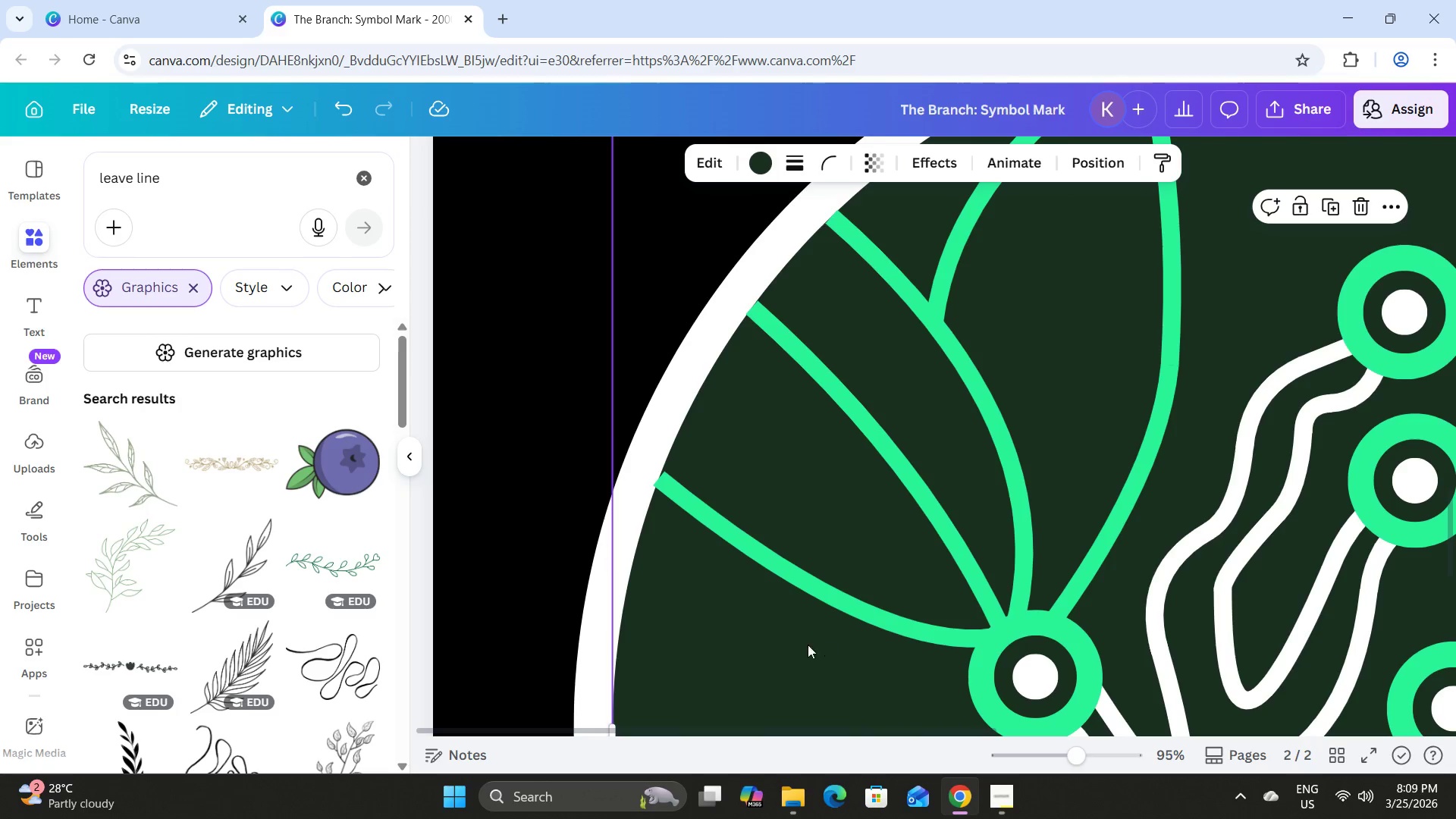 
left_click([789, 646])
 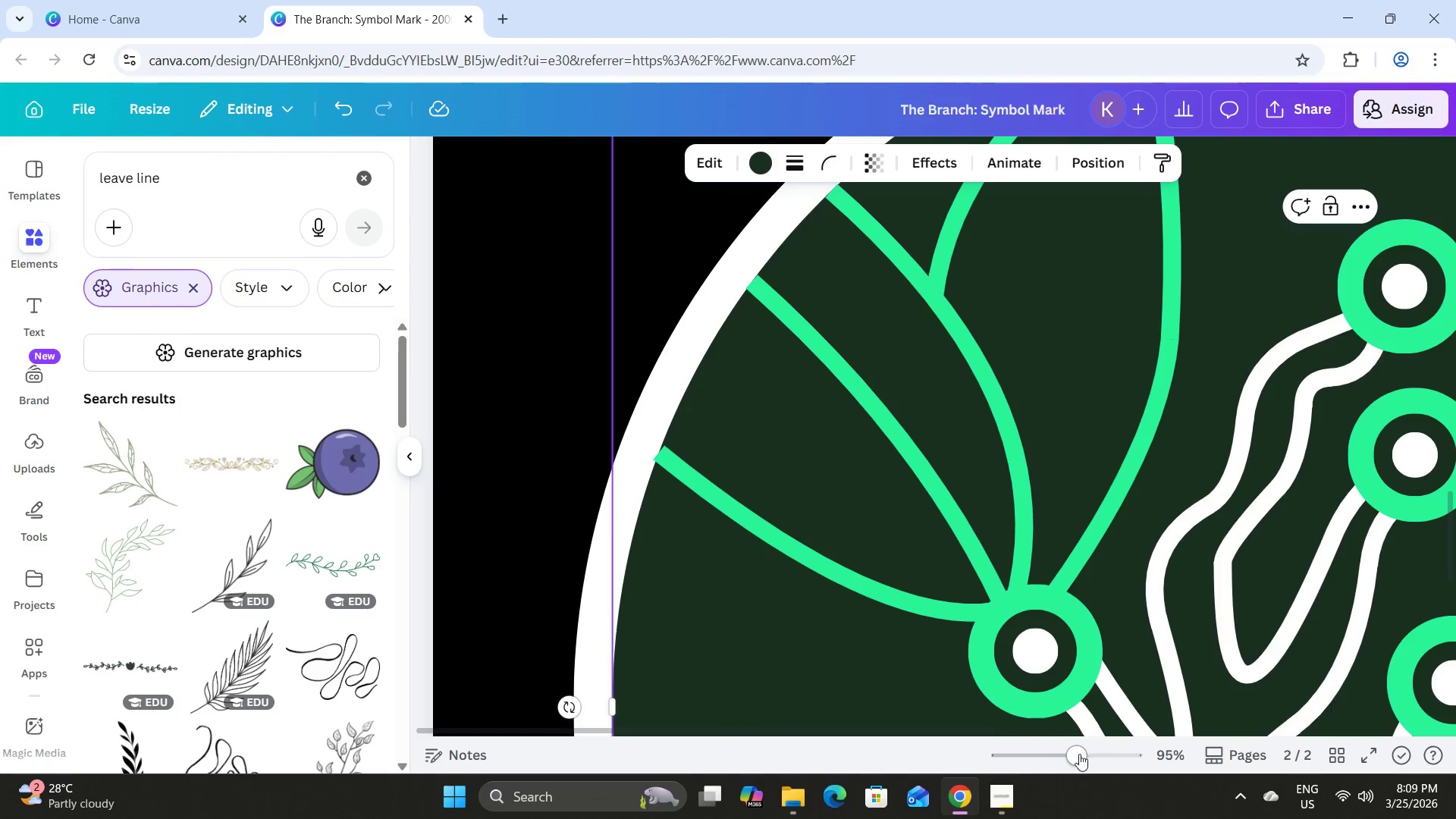 
left_click_drag(start_coordinate=[1077, 754], to_coordinate=[1031, 745])
 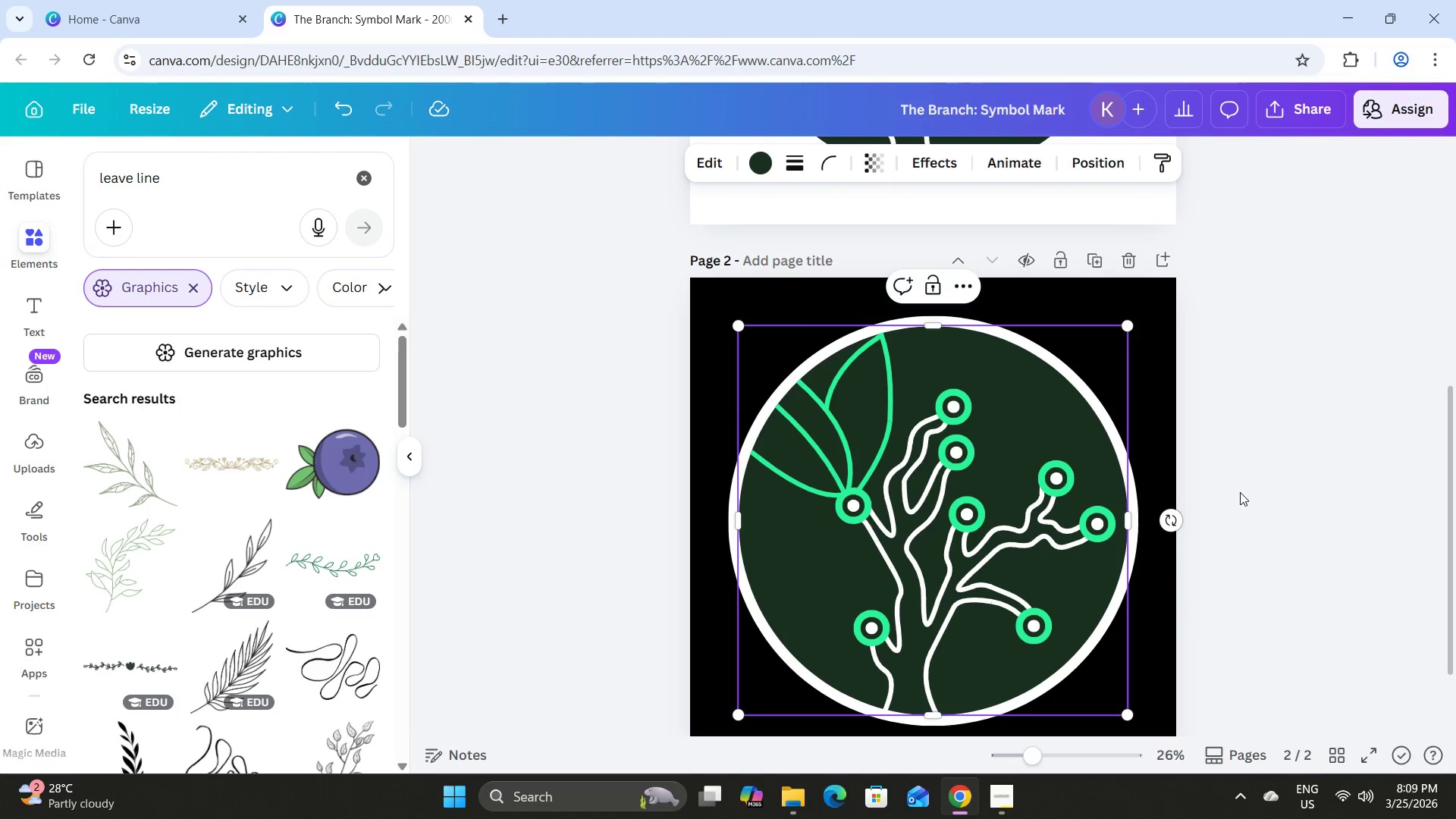 
left_click([1241, 492])
 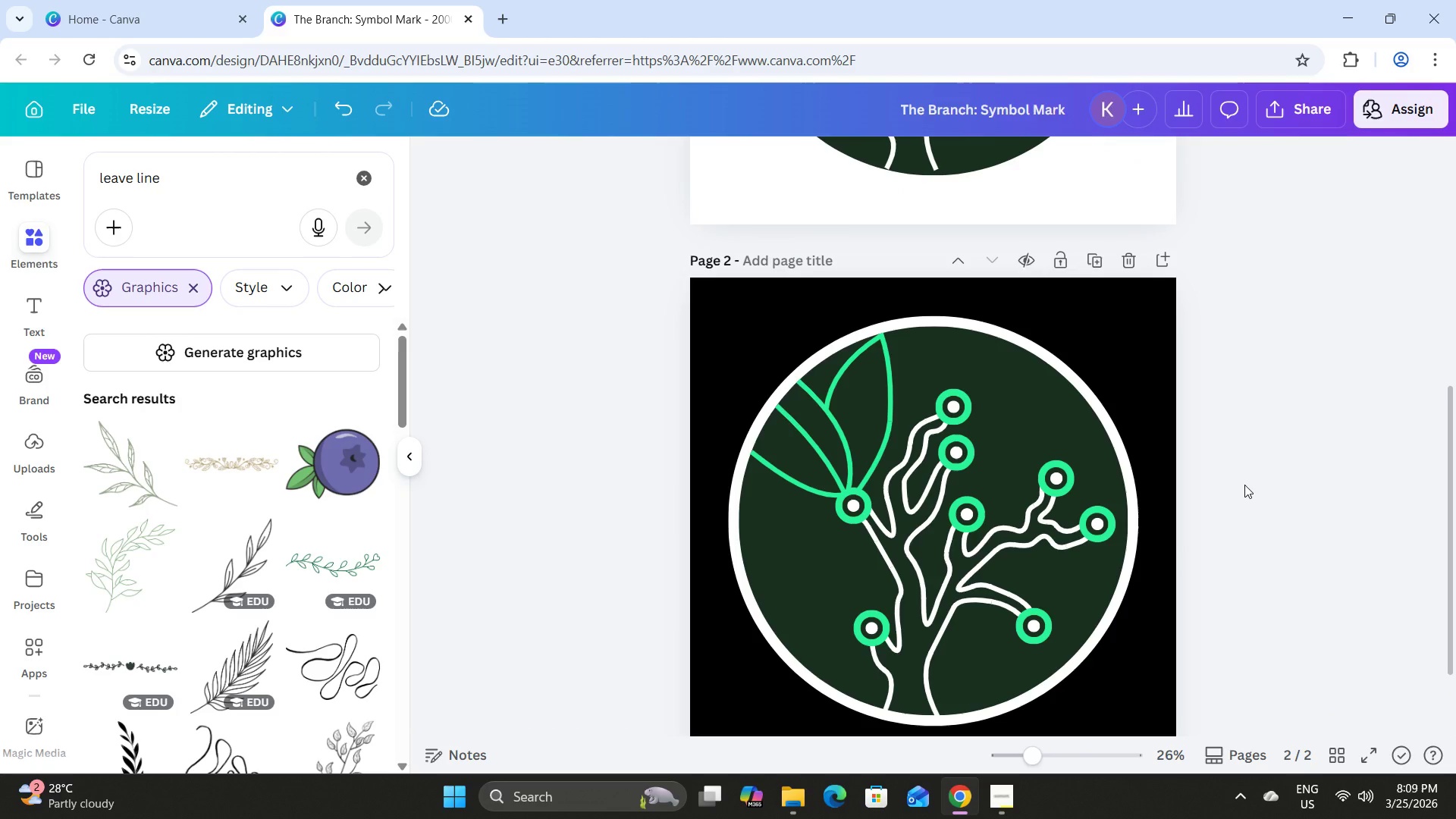 
key(Control+Z)
 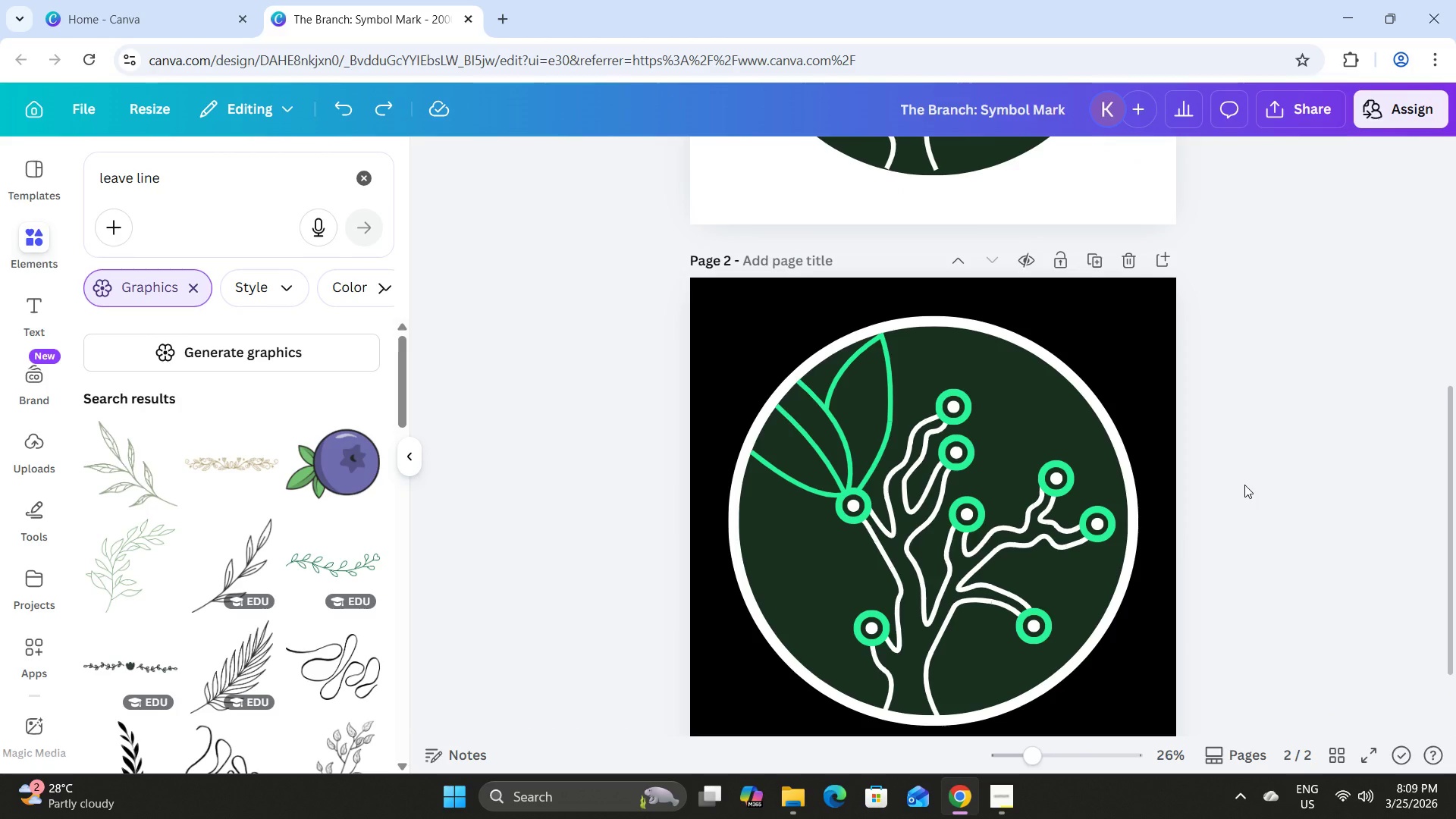 
key(Control+Y)
 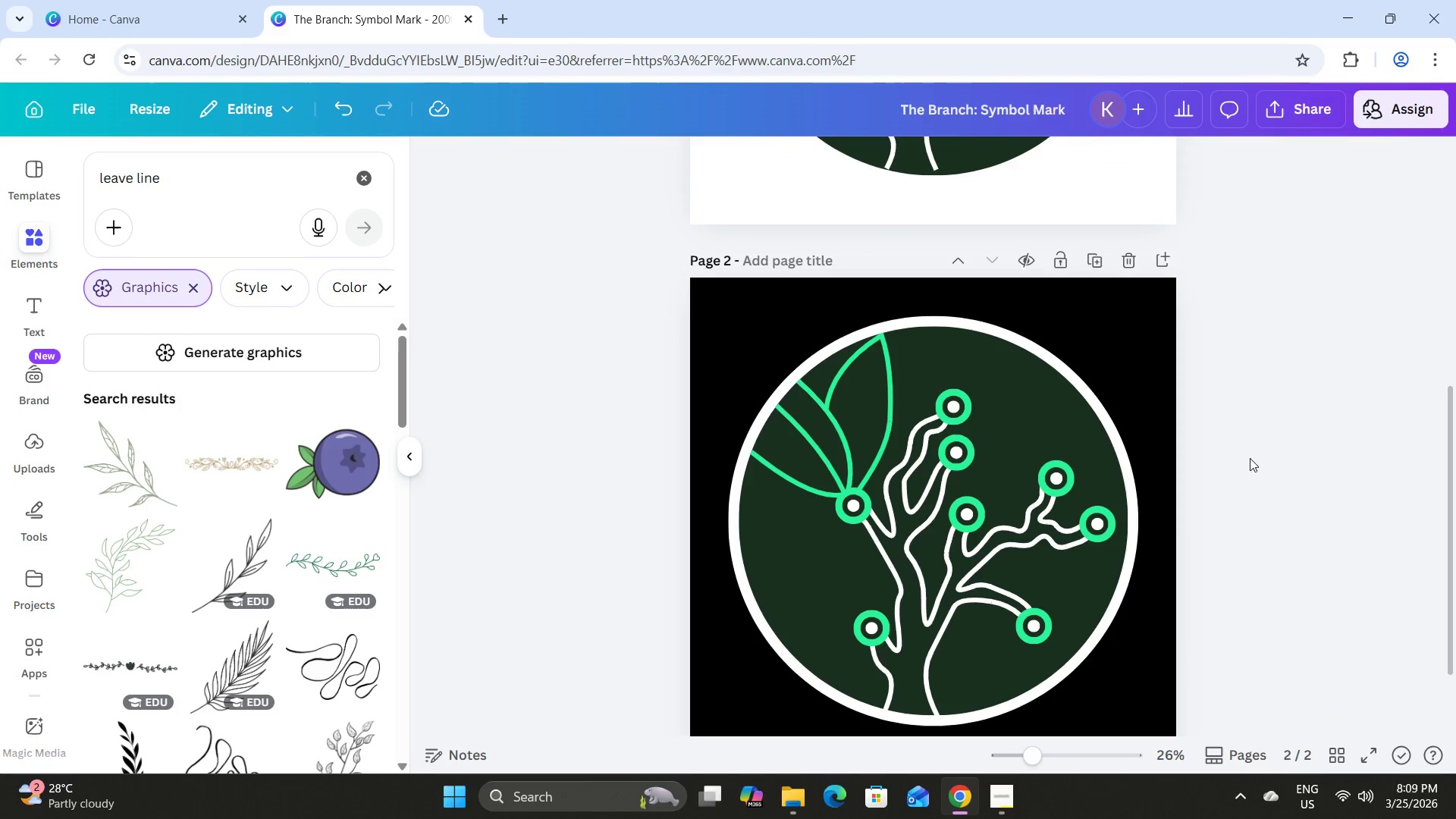 
left_click([1250, 458])
 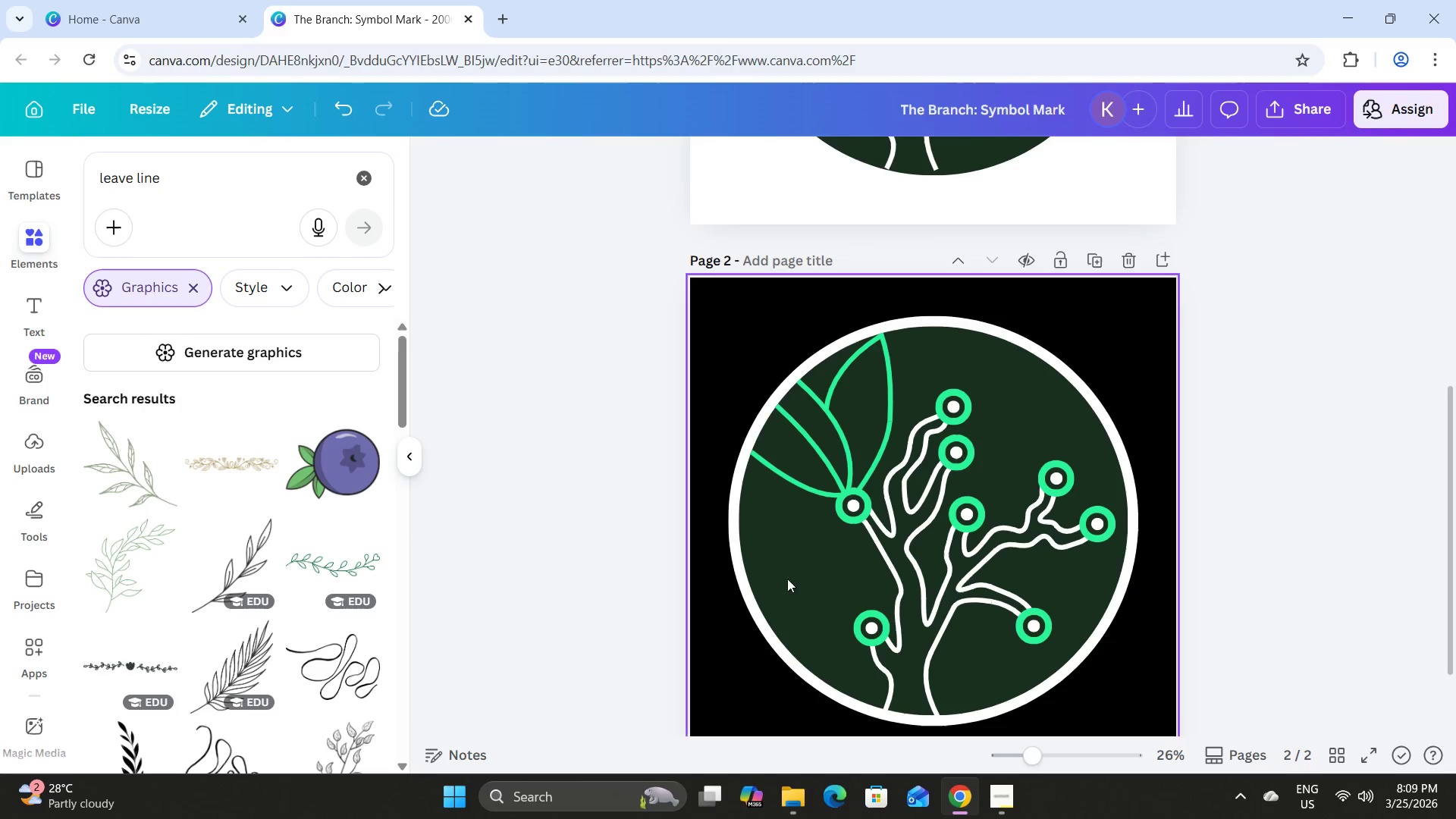 
left_click_drag(start_coordinate=[1029, 752], to_coordinate=[1069, 764])
 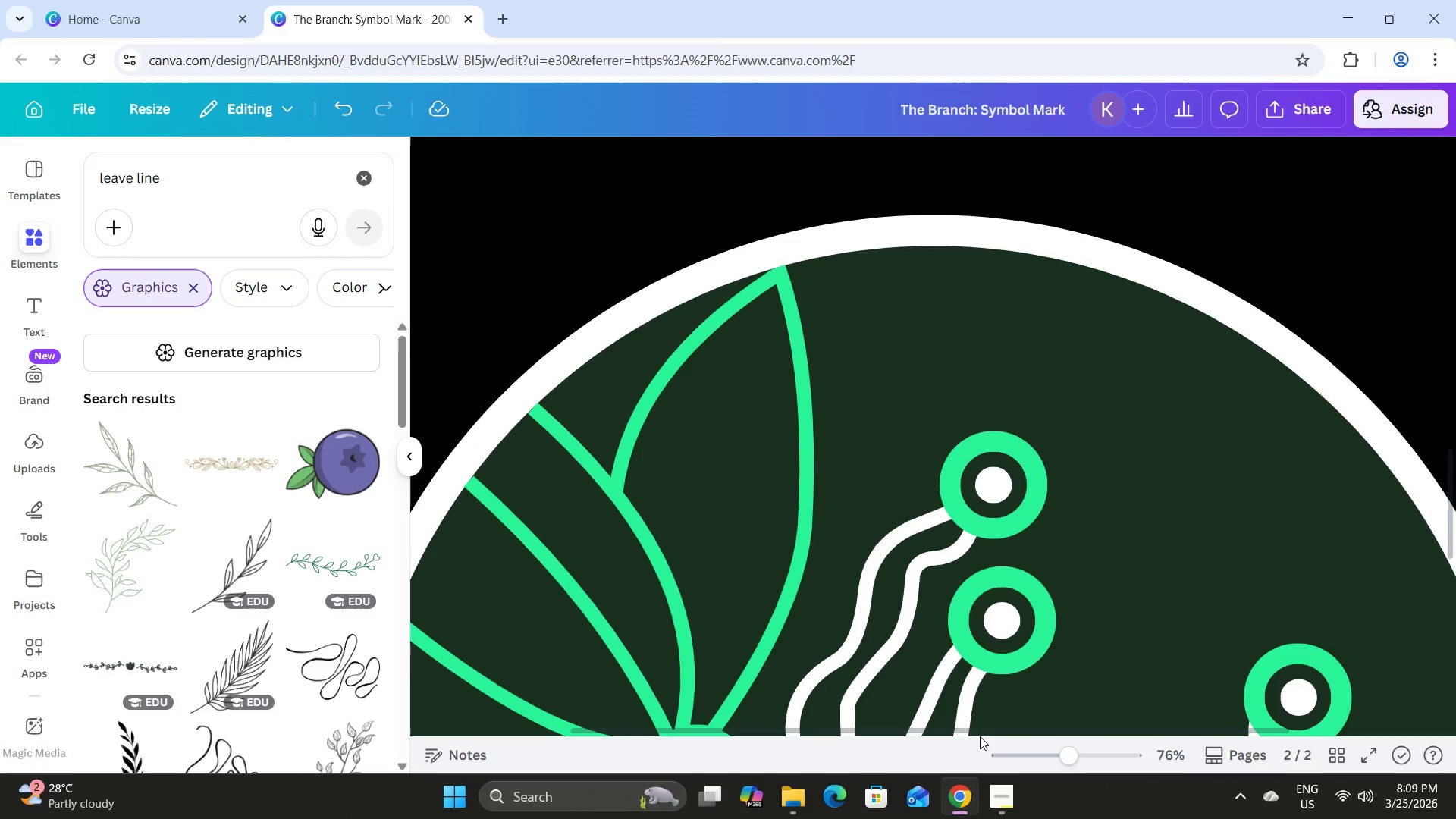 
left_click_drag(start_coordinate=[978, 736], to_coordinate=[974, 734])
 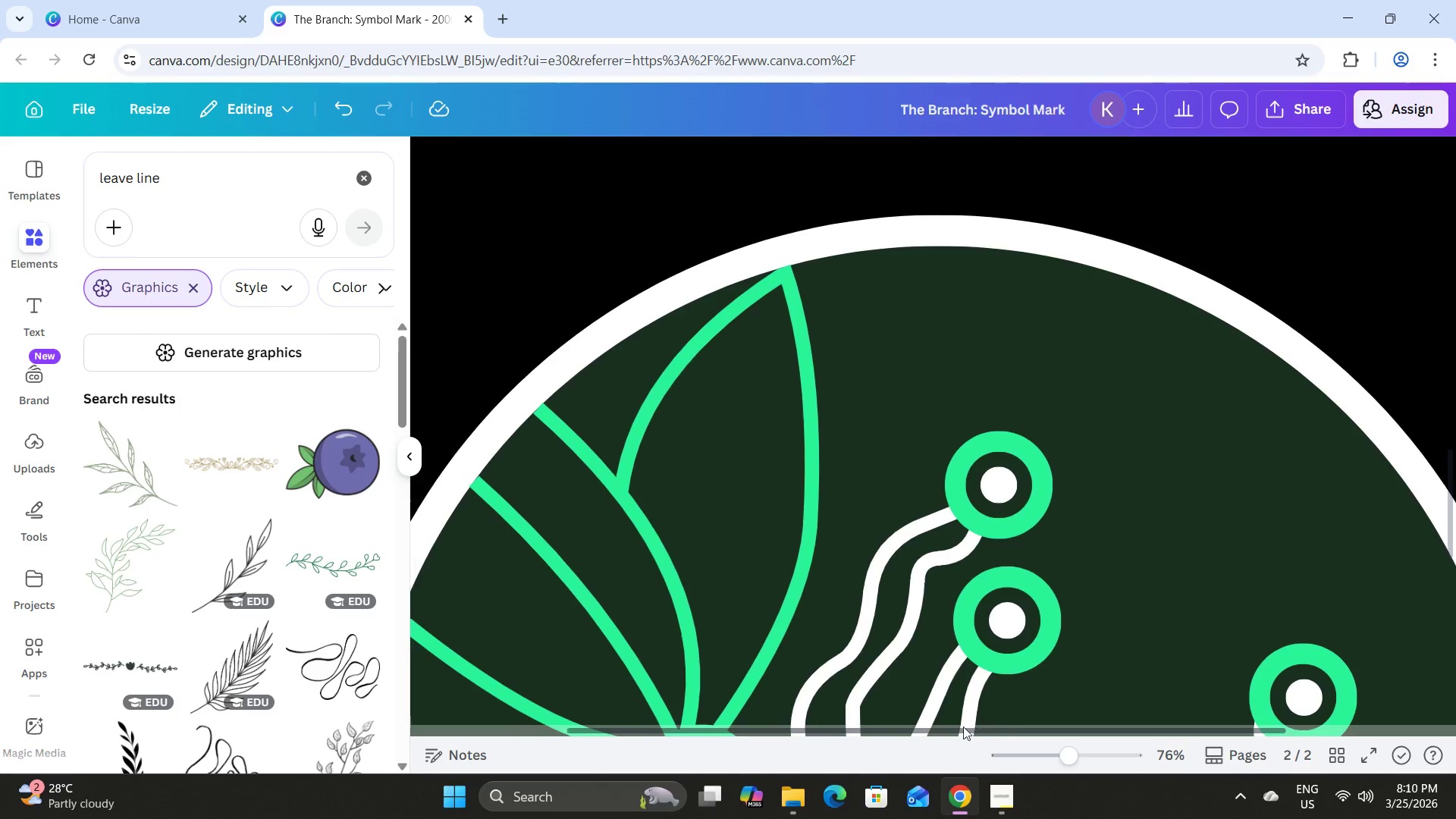 
left_click_drag(start_coordinate=[971, 727], to_coordinate=[661, 727])
 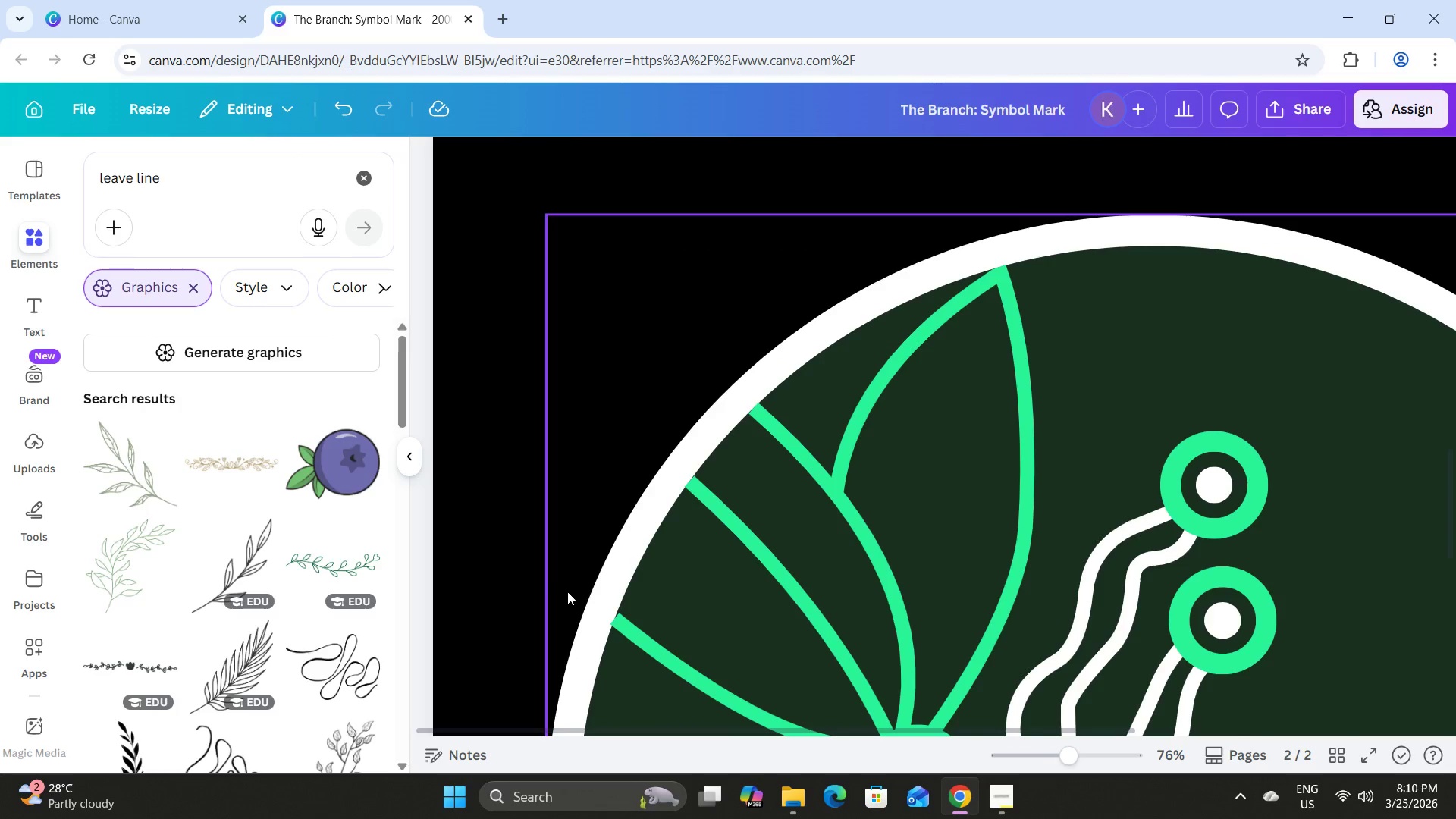 
scroll: coordinate [568, 591], scroll_direction: down, amount: 1.0
 